 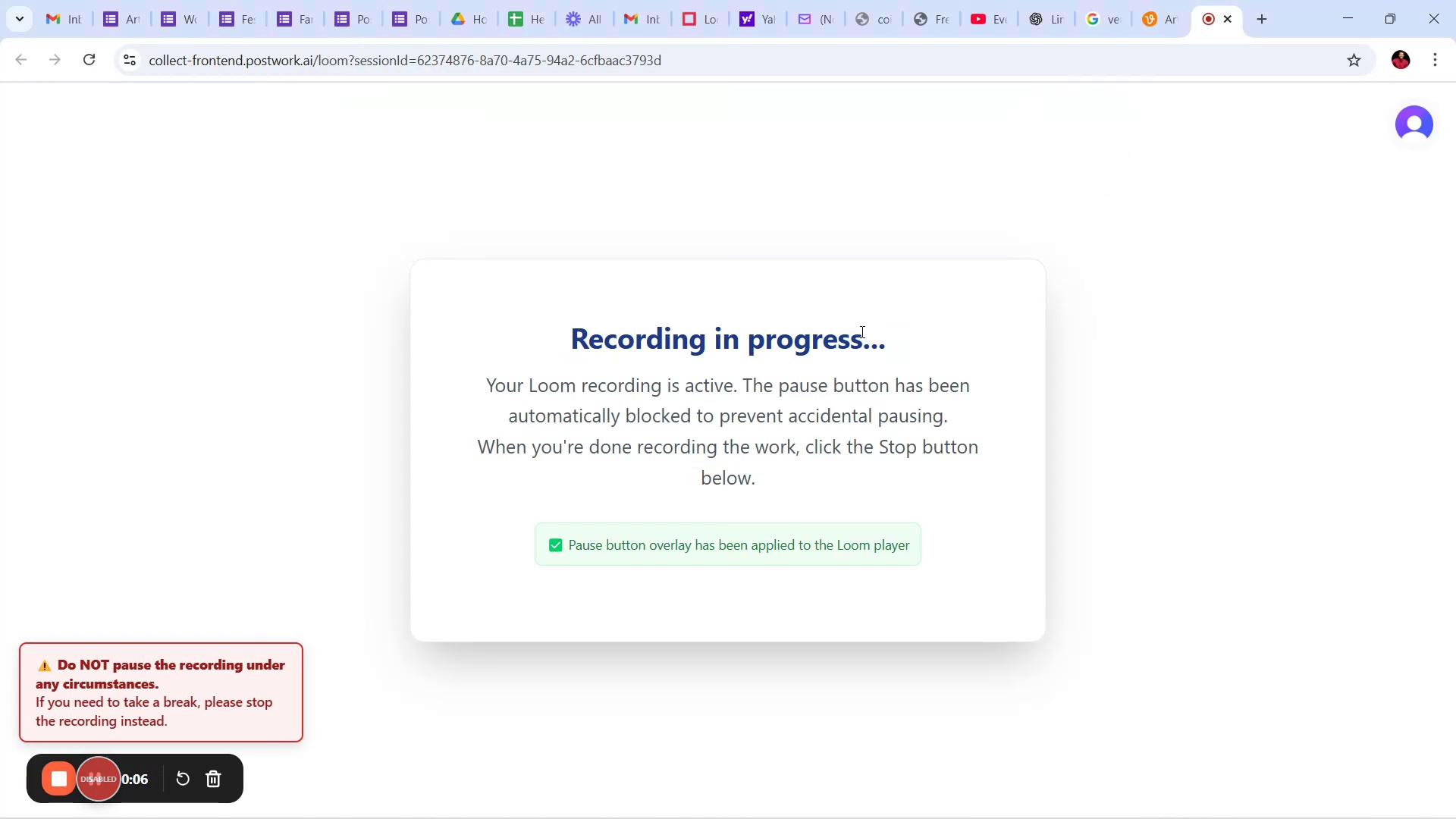 
left_click([604, 795])
 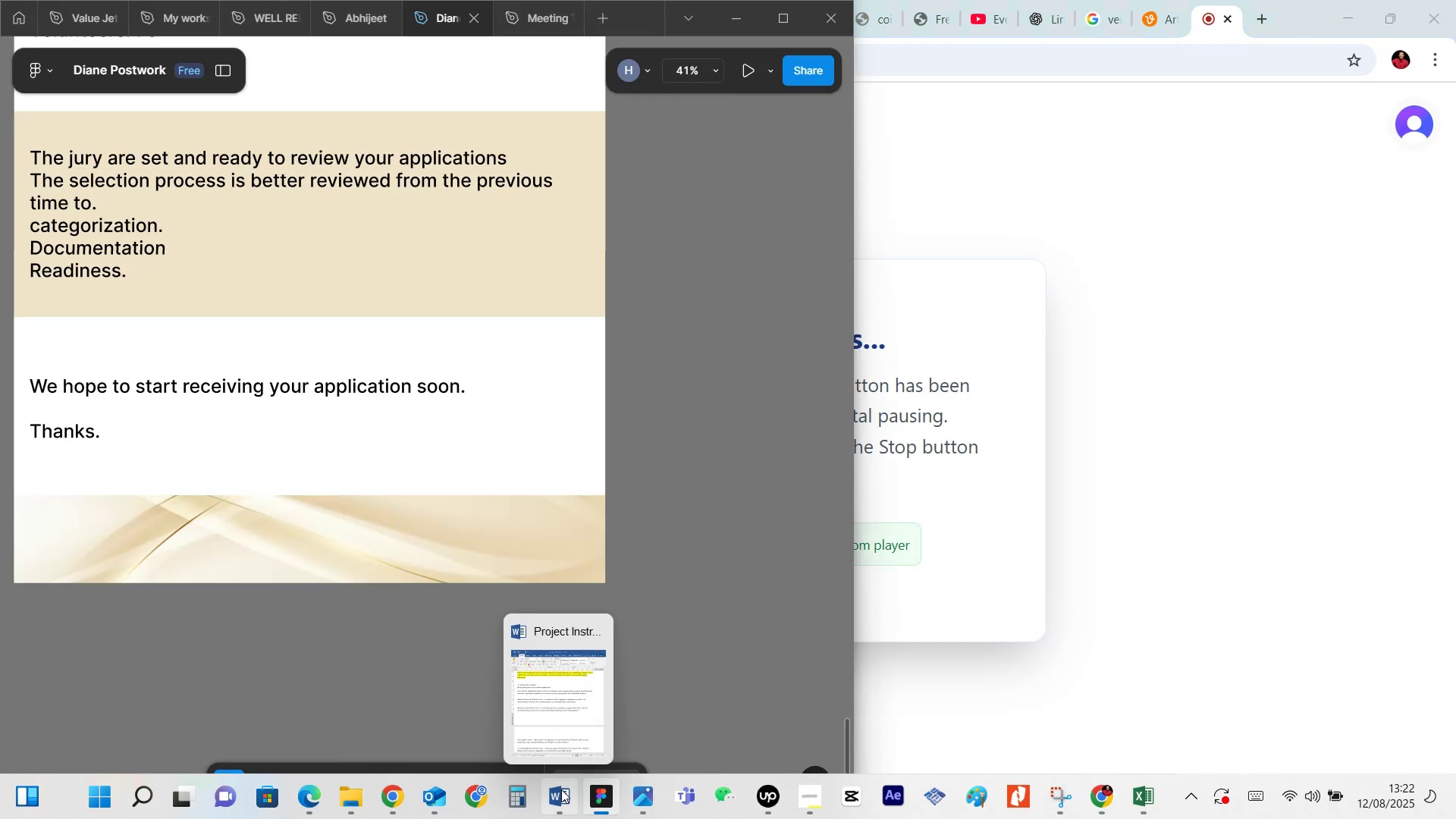 
left_click([571, 721])
 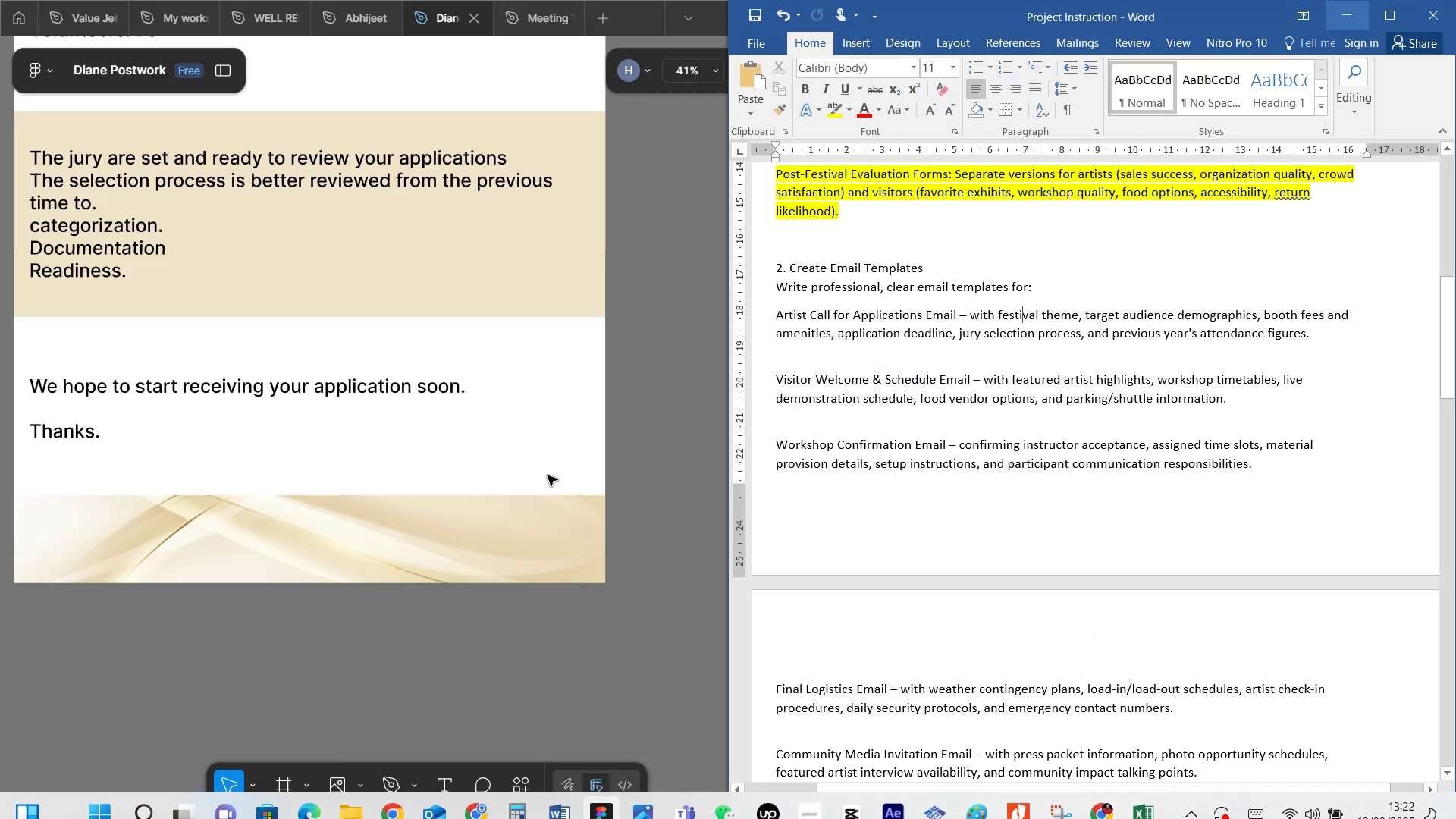 
scroll: coordinate [506, 391], scroll_direction: up, amount: 19.0
 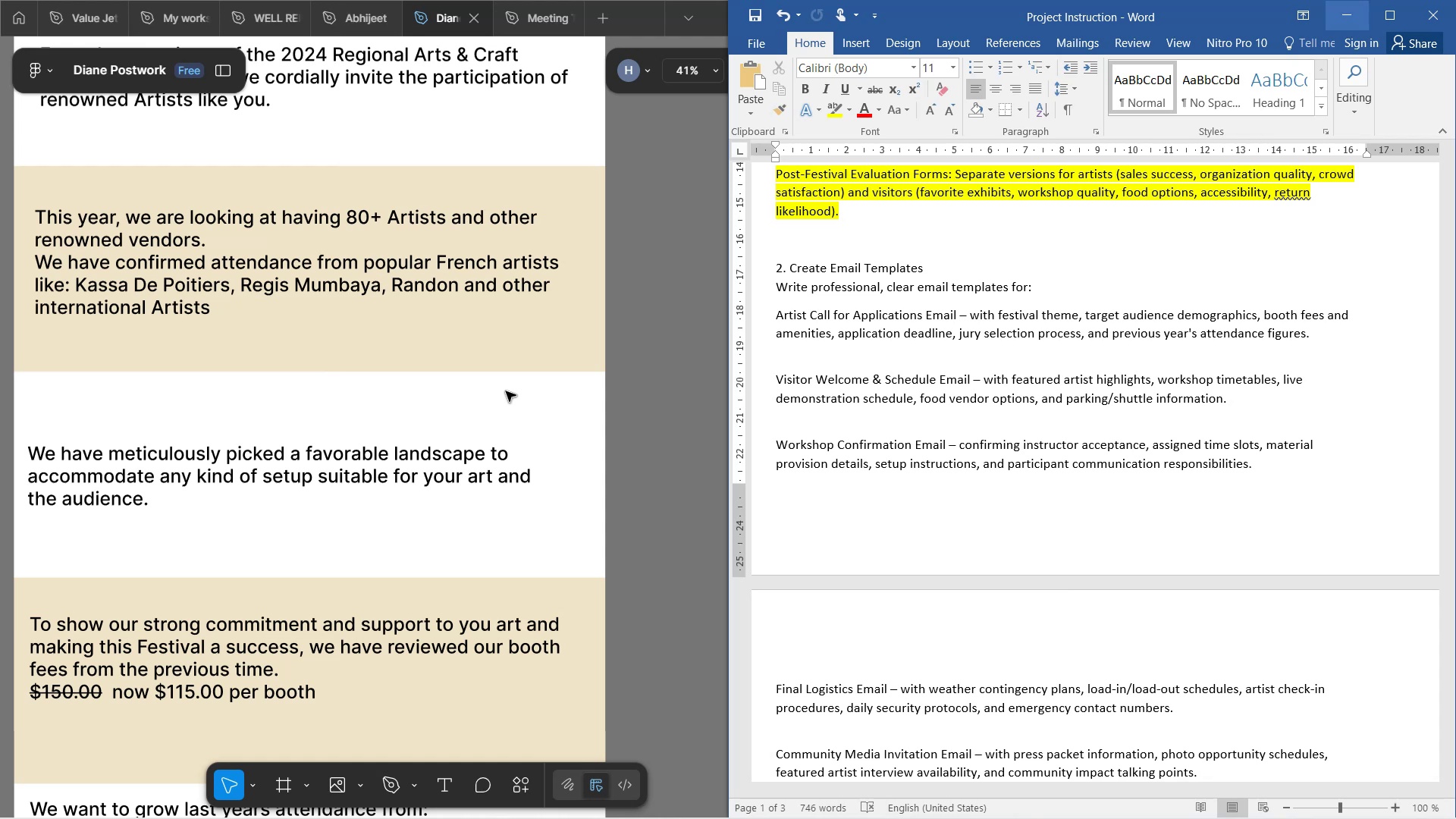 
wait(18.71)
 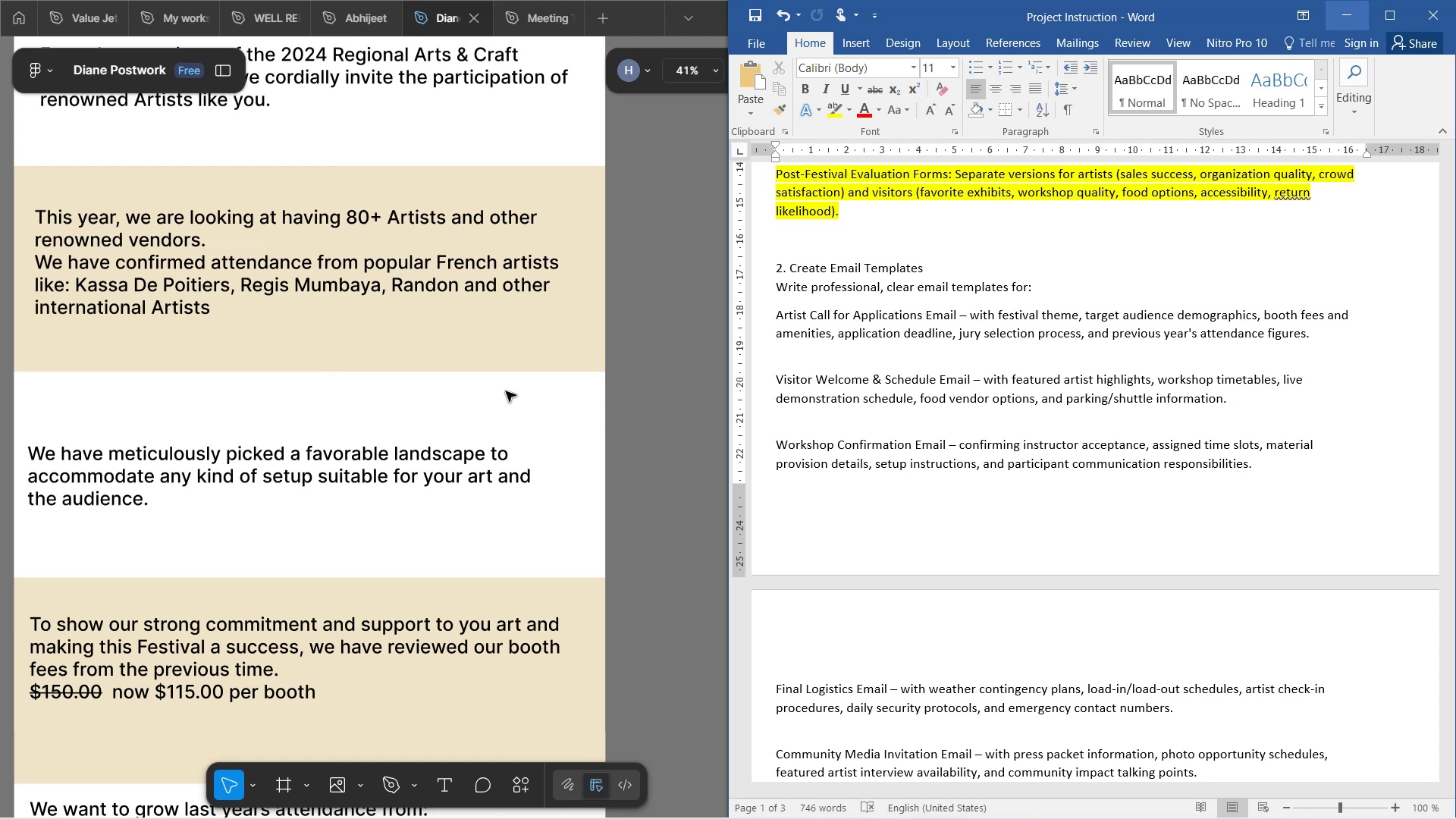 
scroll: coordinate [506, 391], scroll_direction: up, amount: 12.0
 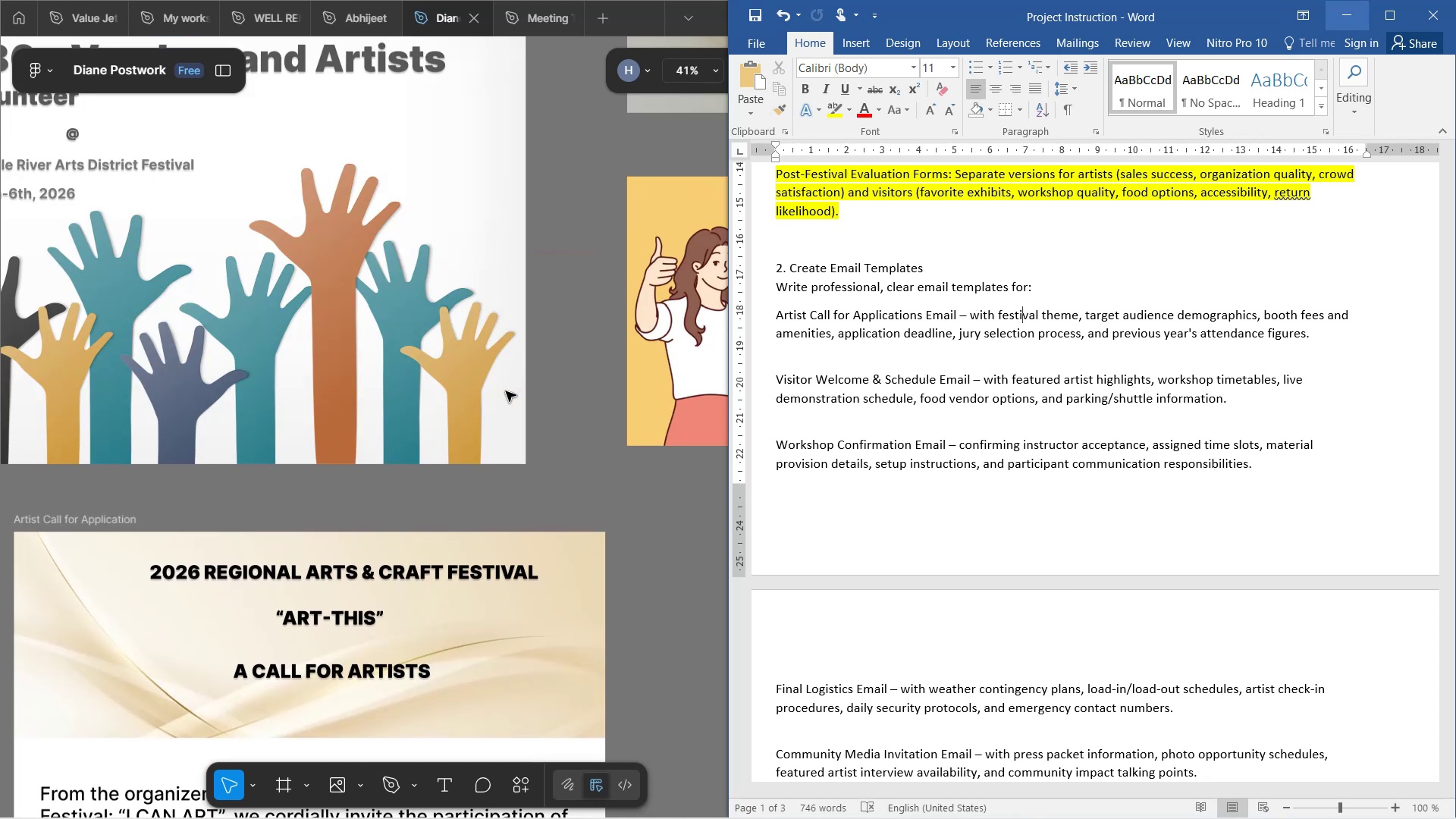 
scroll: coordinate [516, 437], scroll_direction: down, amount: 57.0
 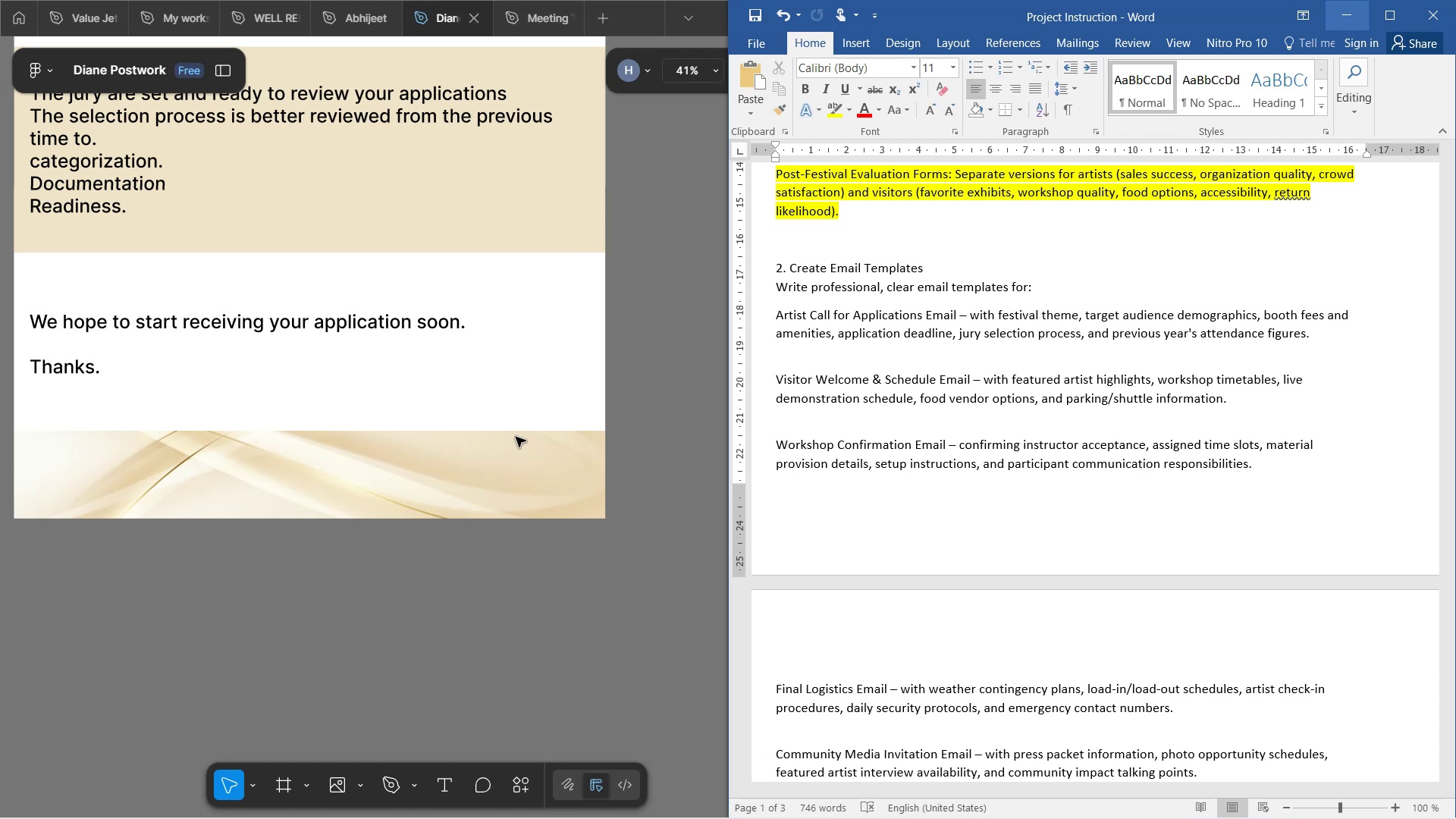 
wait(20.62)
 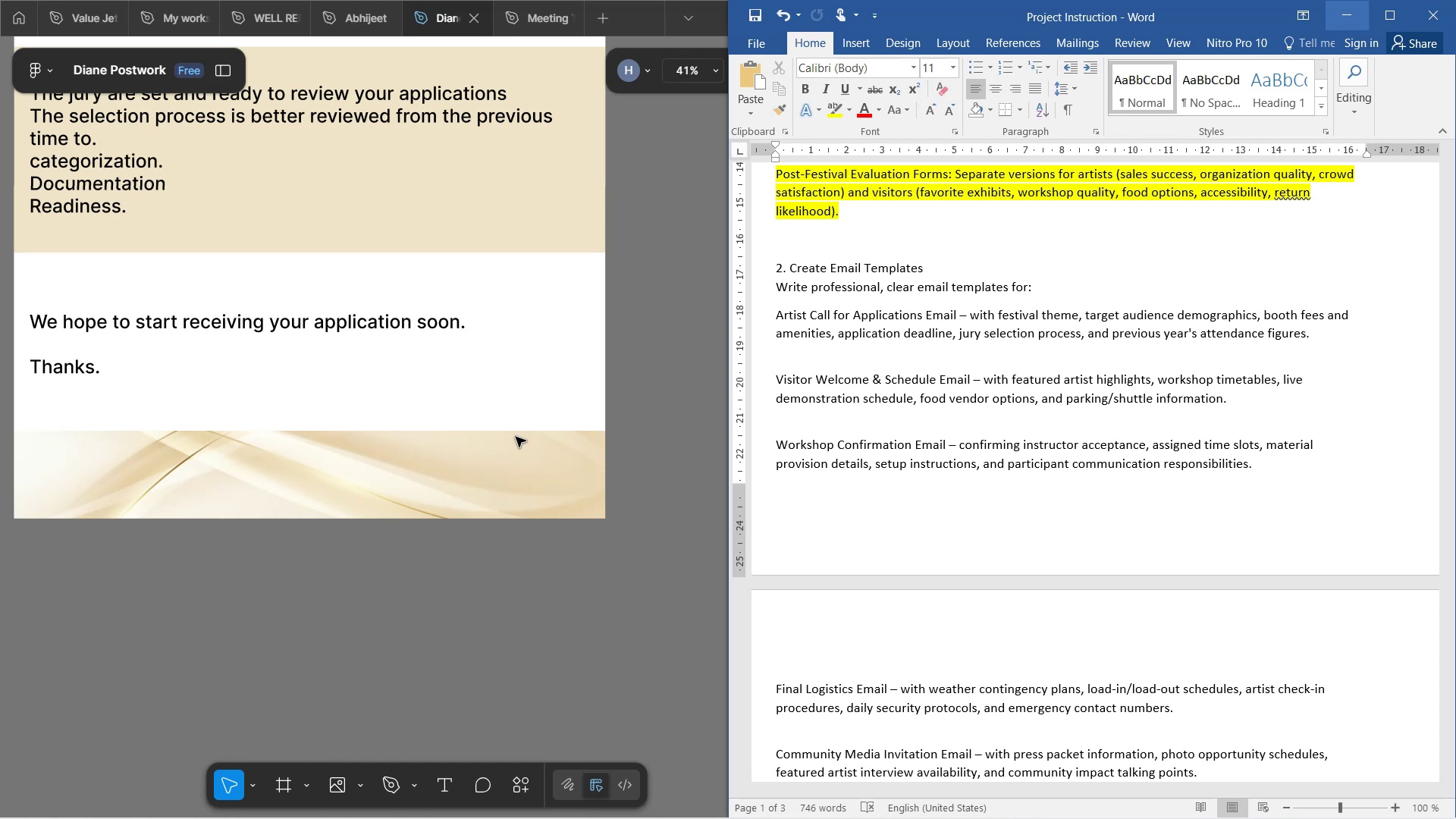 
scroll: coordinate [516, 437], scroll_direction: up, amount: 6.0
 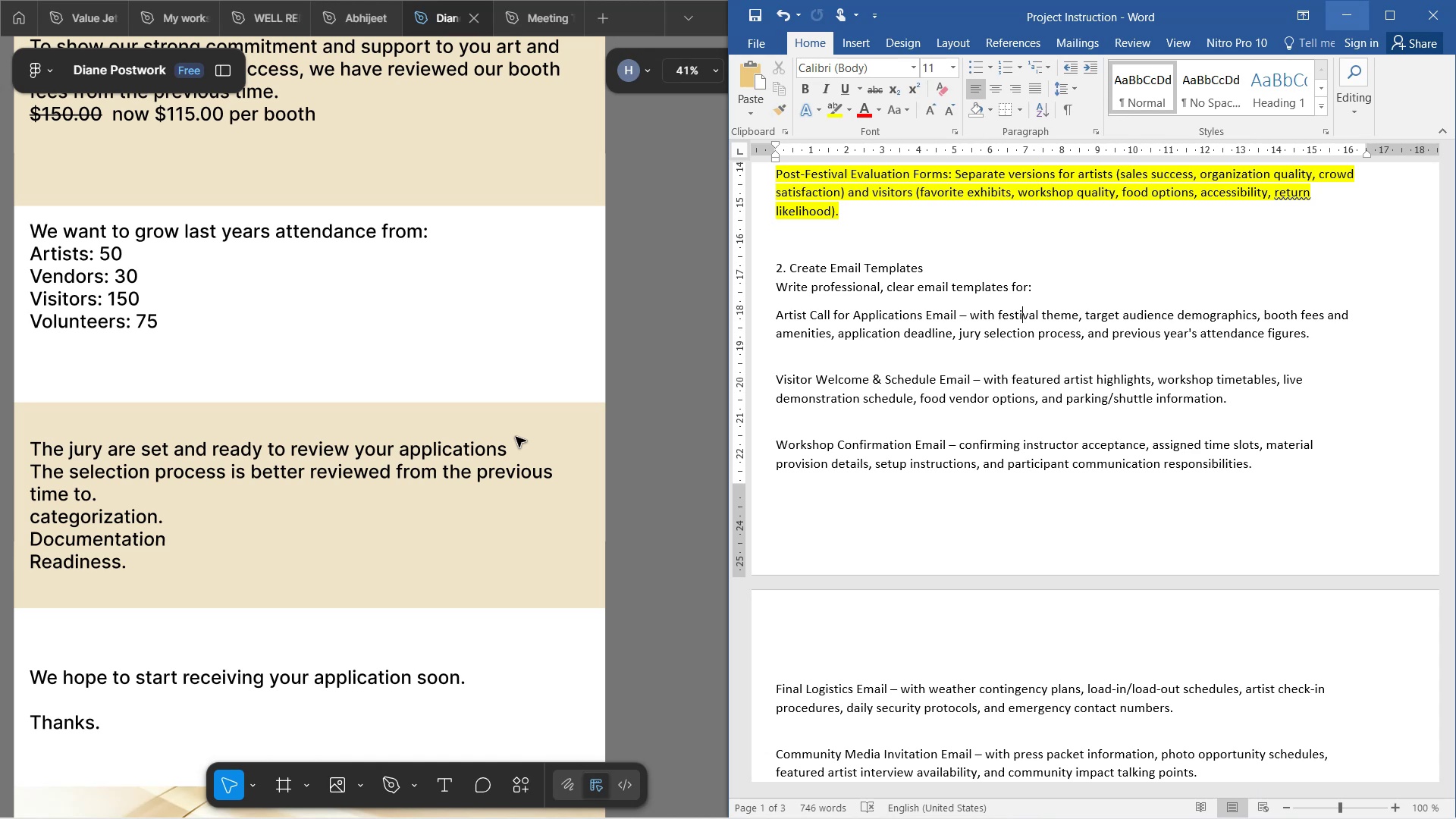 
wait(15.38)
 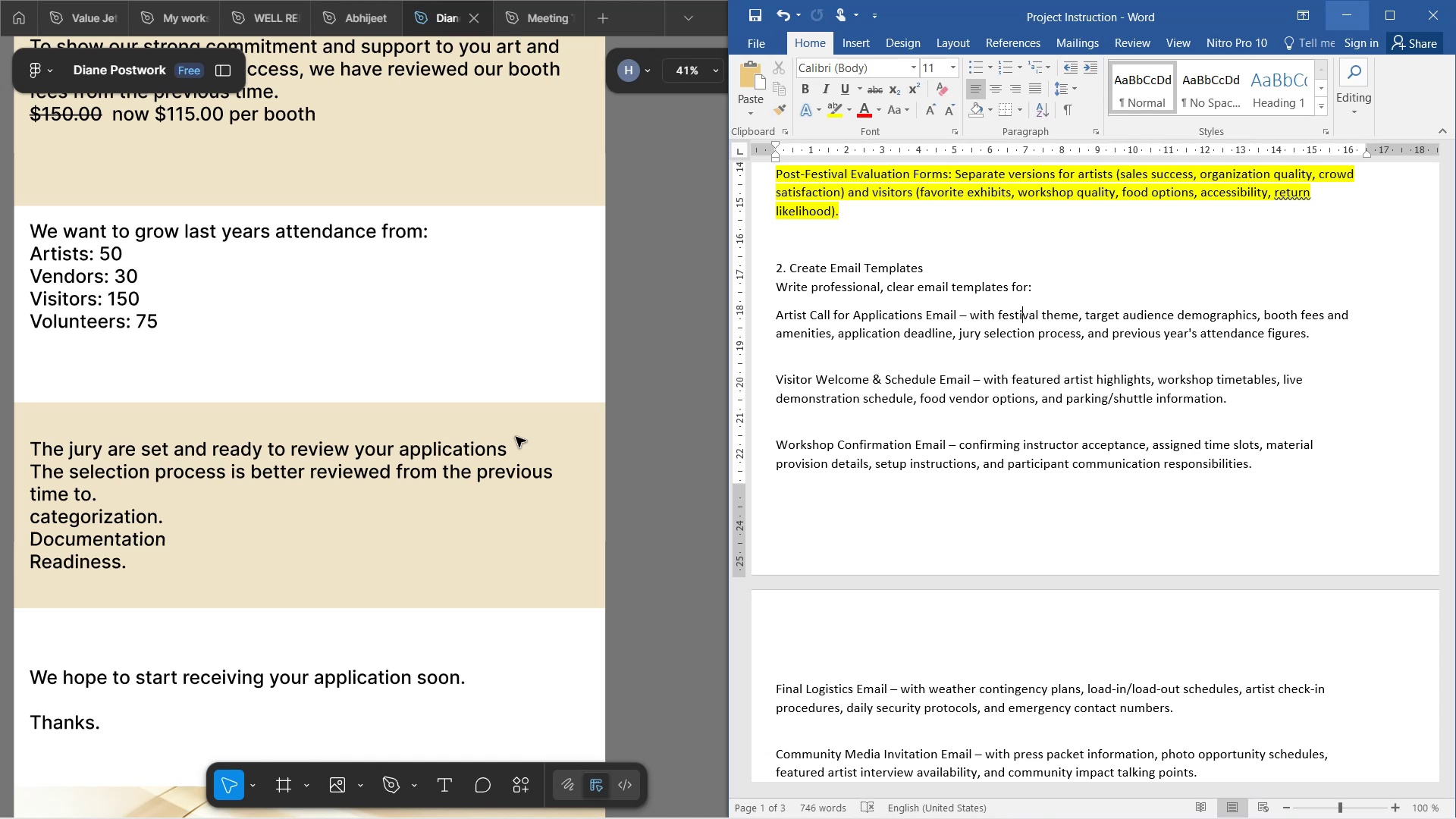 
scroll: coordinate [516, 437], scroll_direction: up, amount: 28.0
 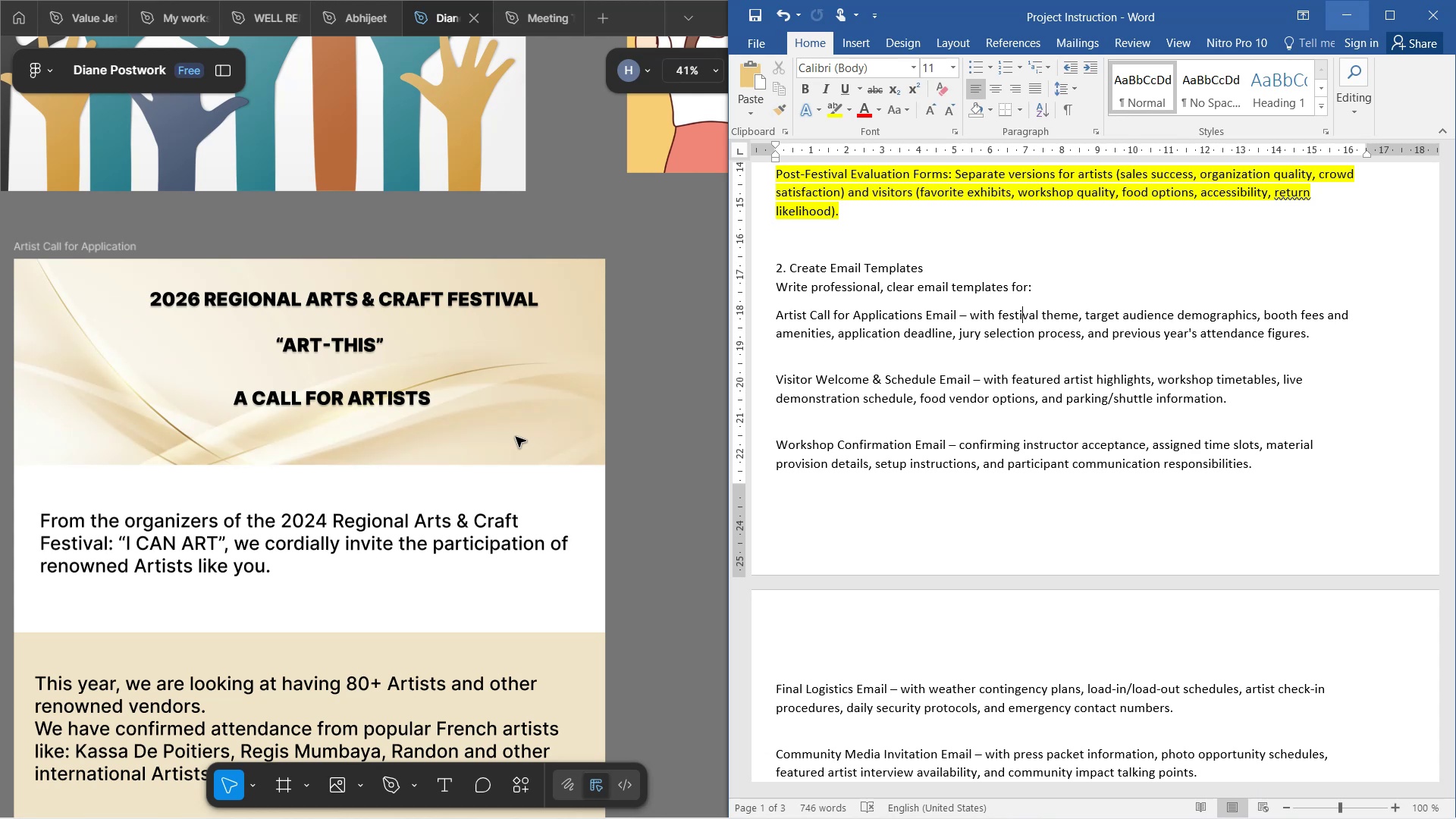 
wait(404.7)
 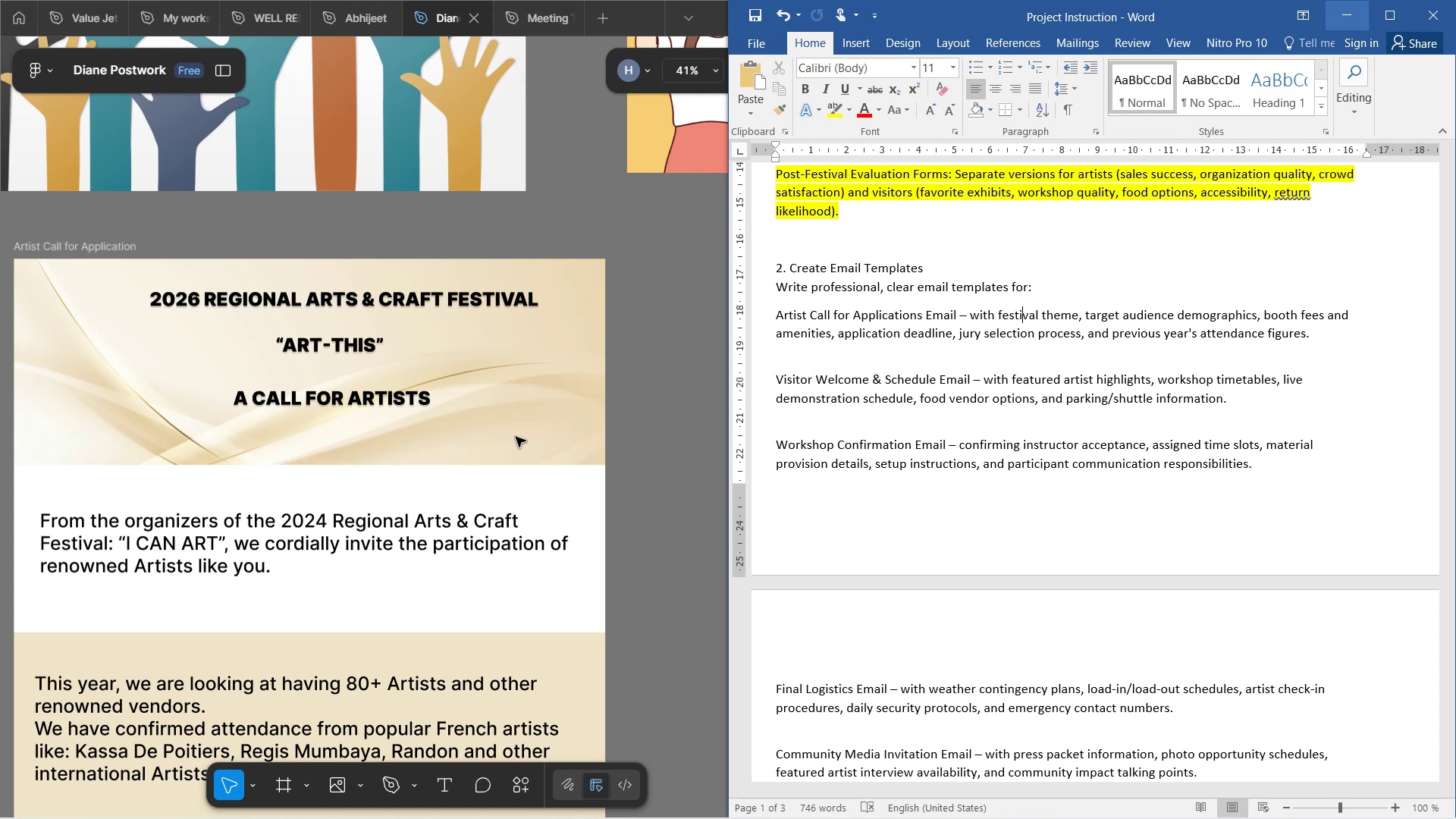 
left_click([516, 438])
 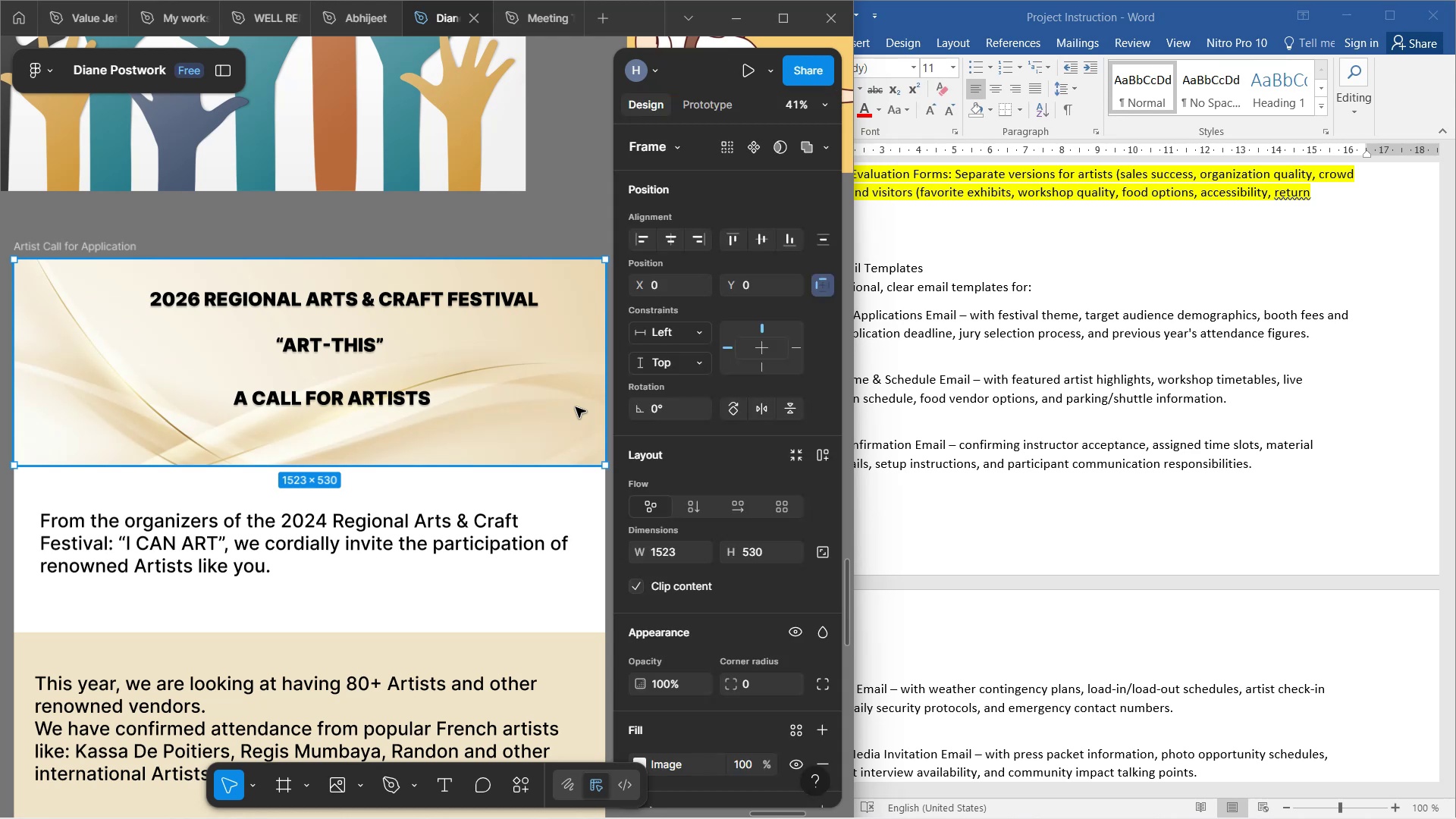 
wait(14.99)
 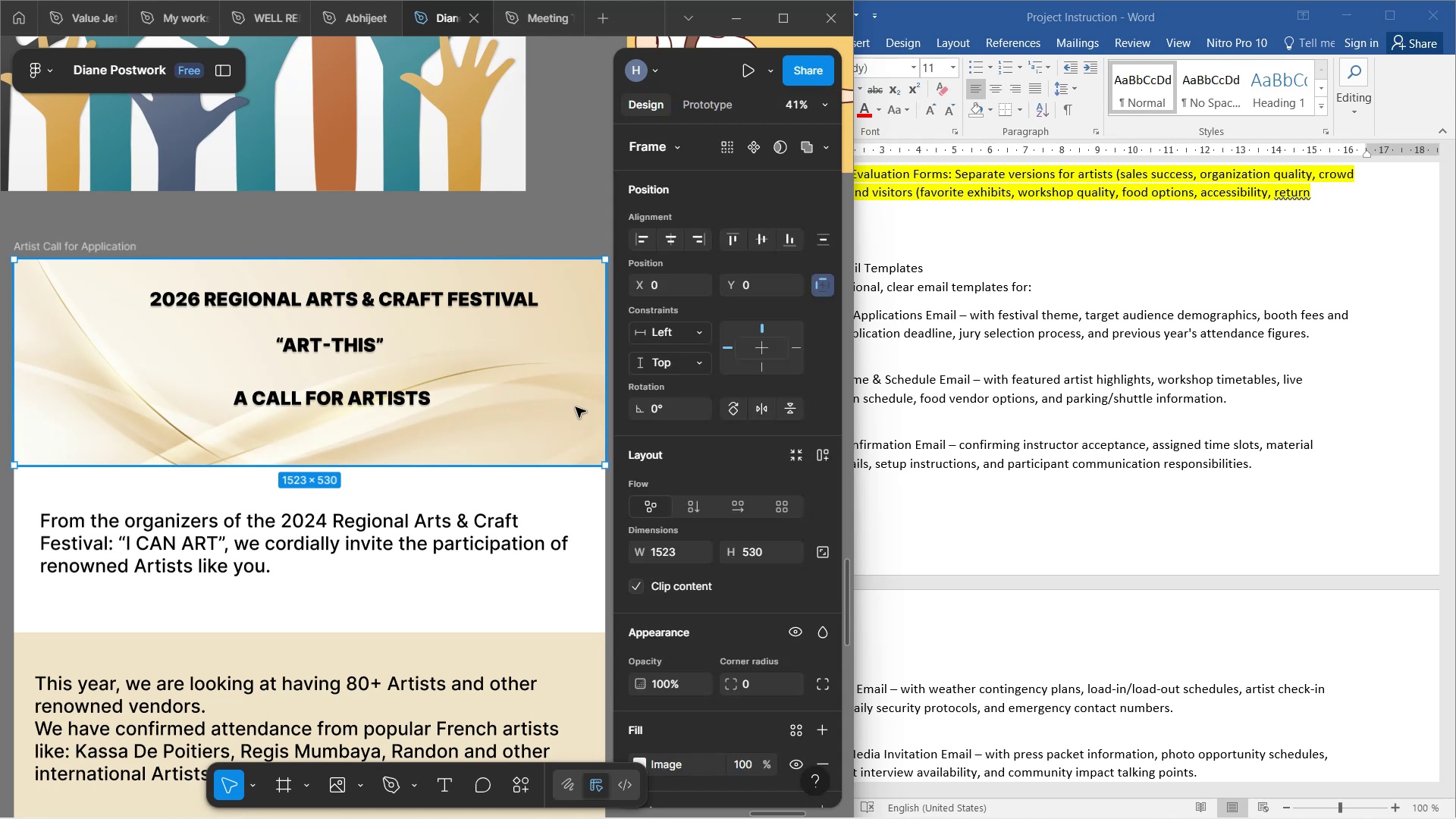 
left_click([438, 462])
 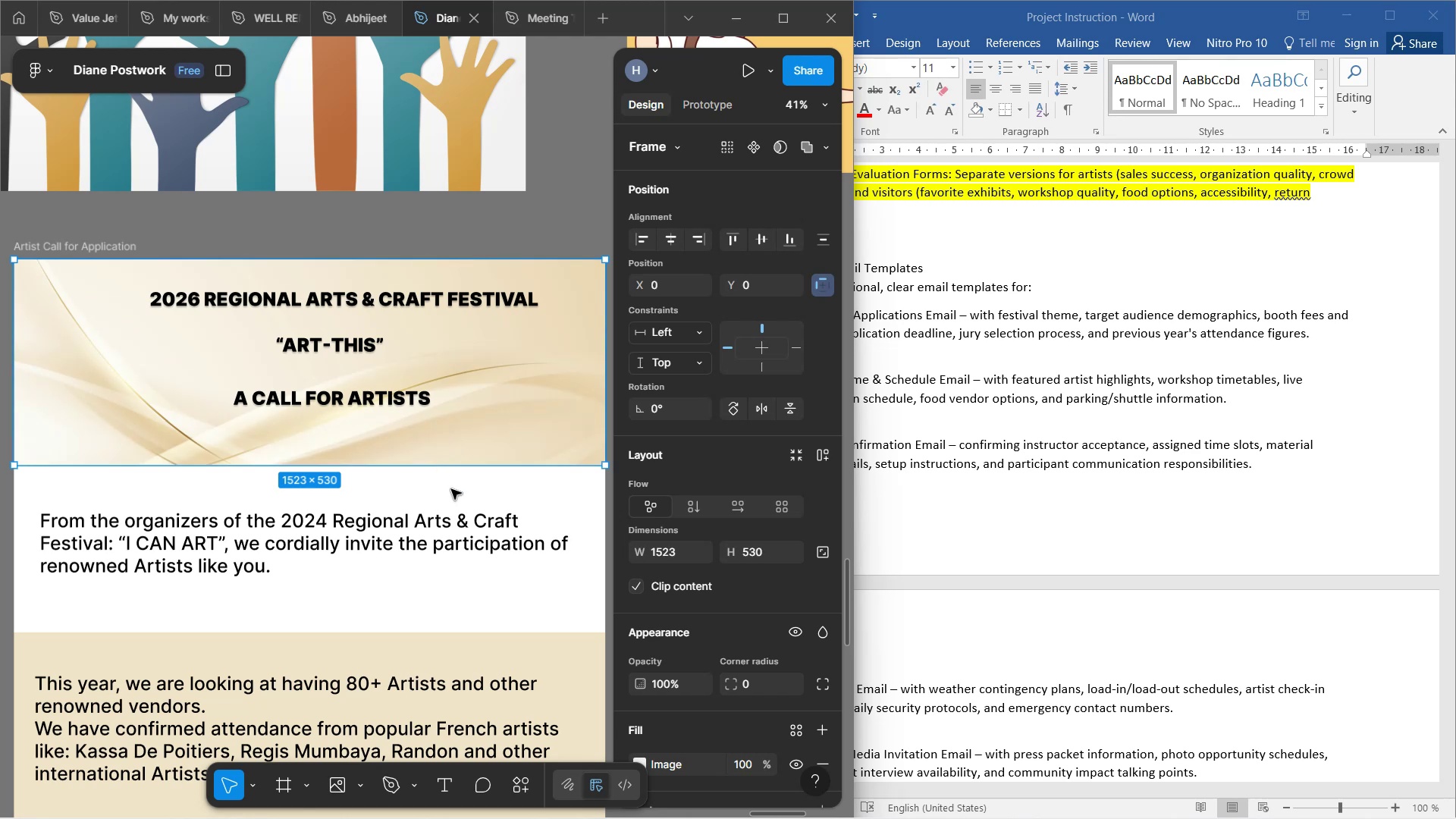 
left_click([453, 489])
 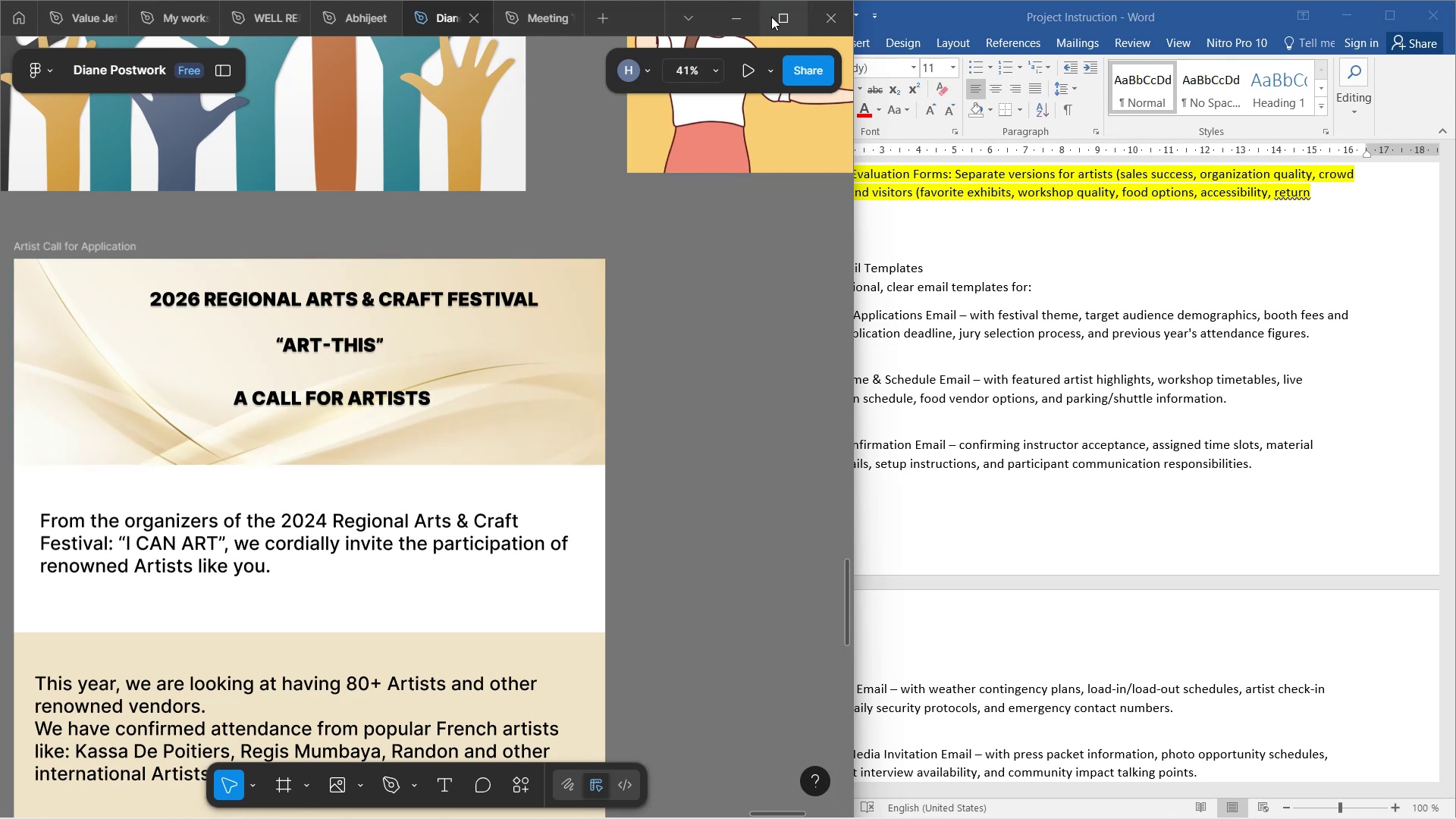 
left_click([782, 20])
 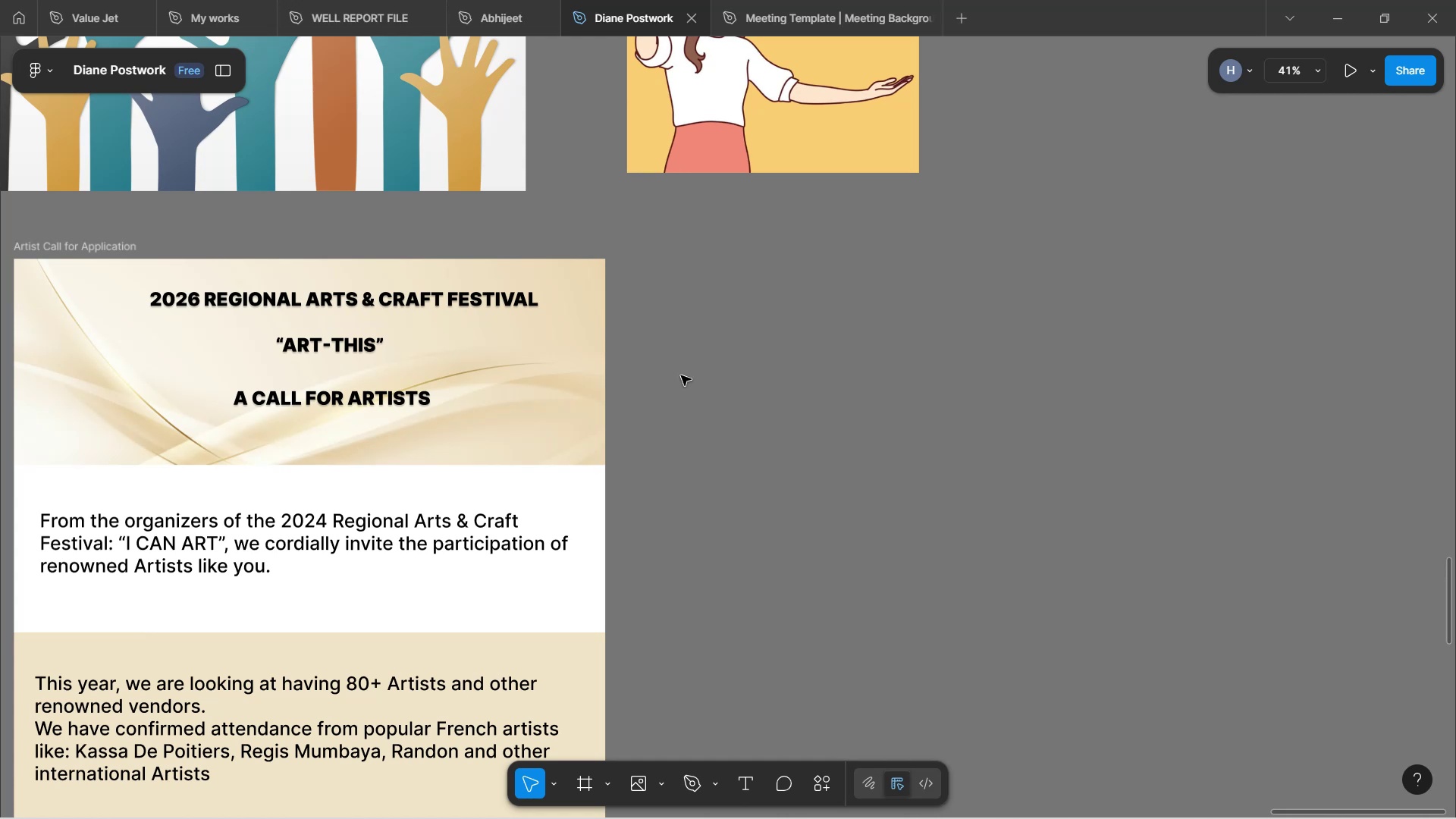 
wait(13.13)
 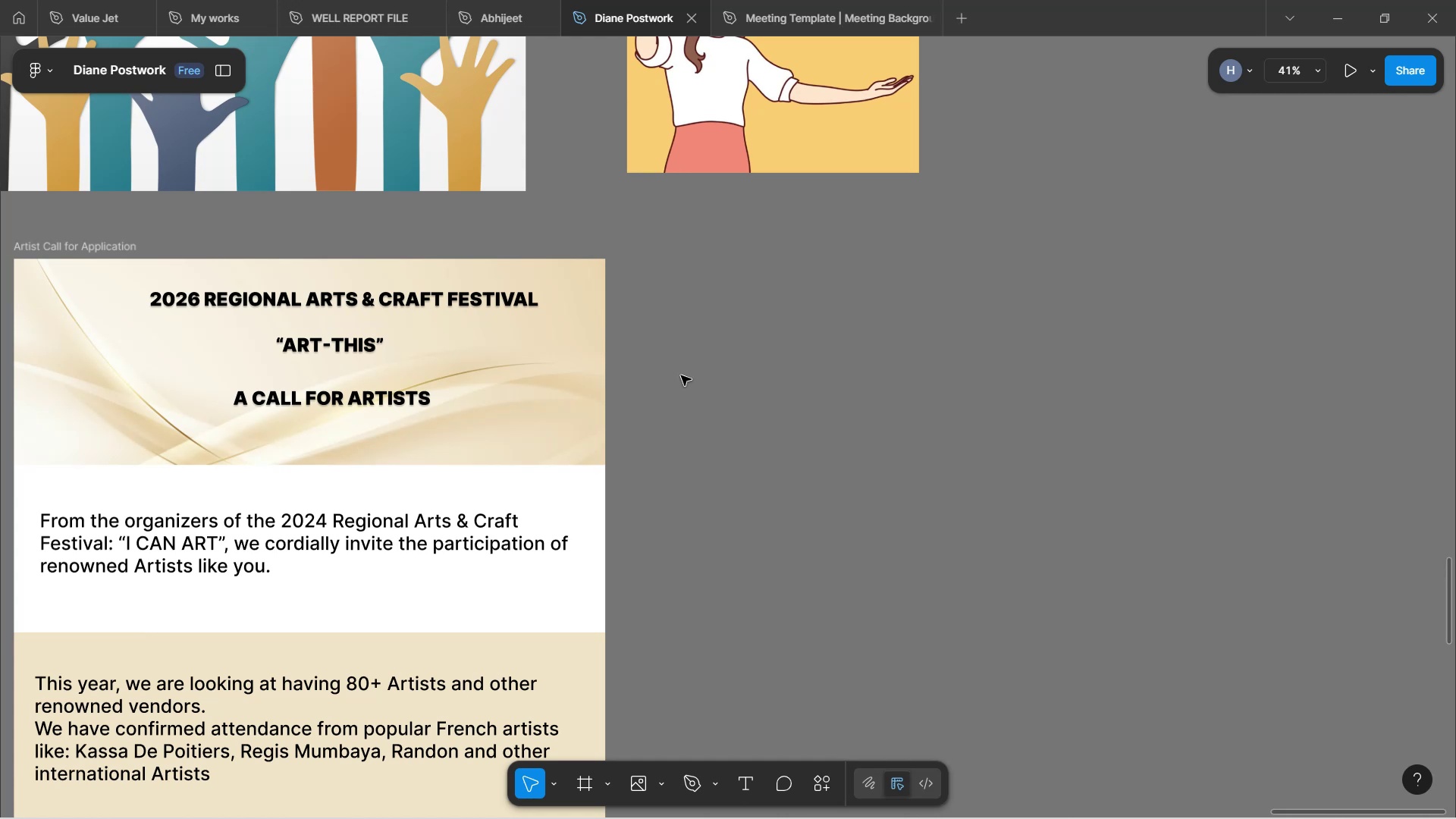 
scroll: coordinate [676, 354], scroll_direction: down, amount: 2.0
 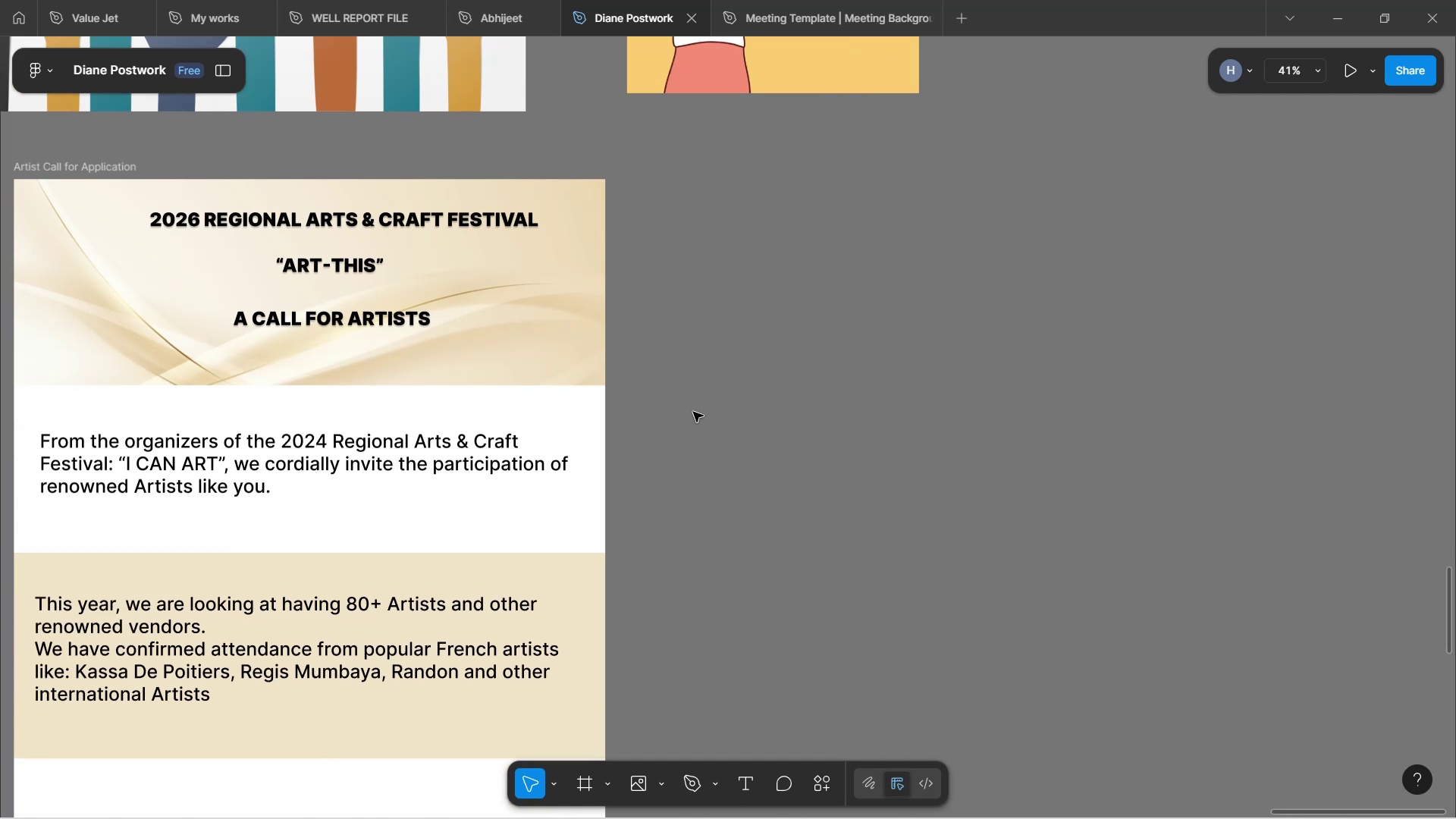 
hold_key(key=ControlLeft, duration=0.44)
scroll: coordinate [549, 345], scroll_direction: down, amount: 11.0
 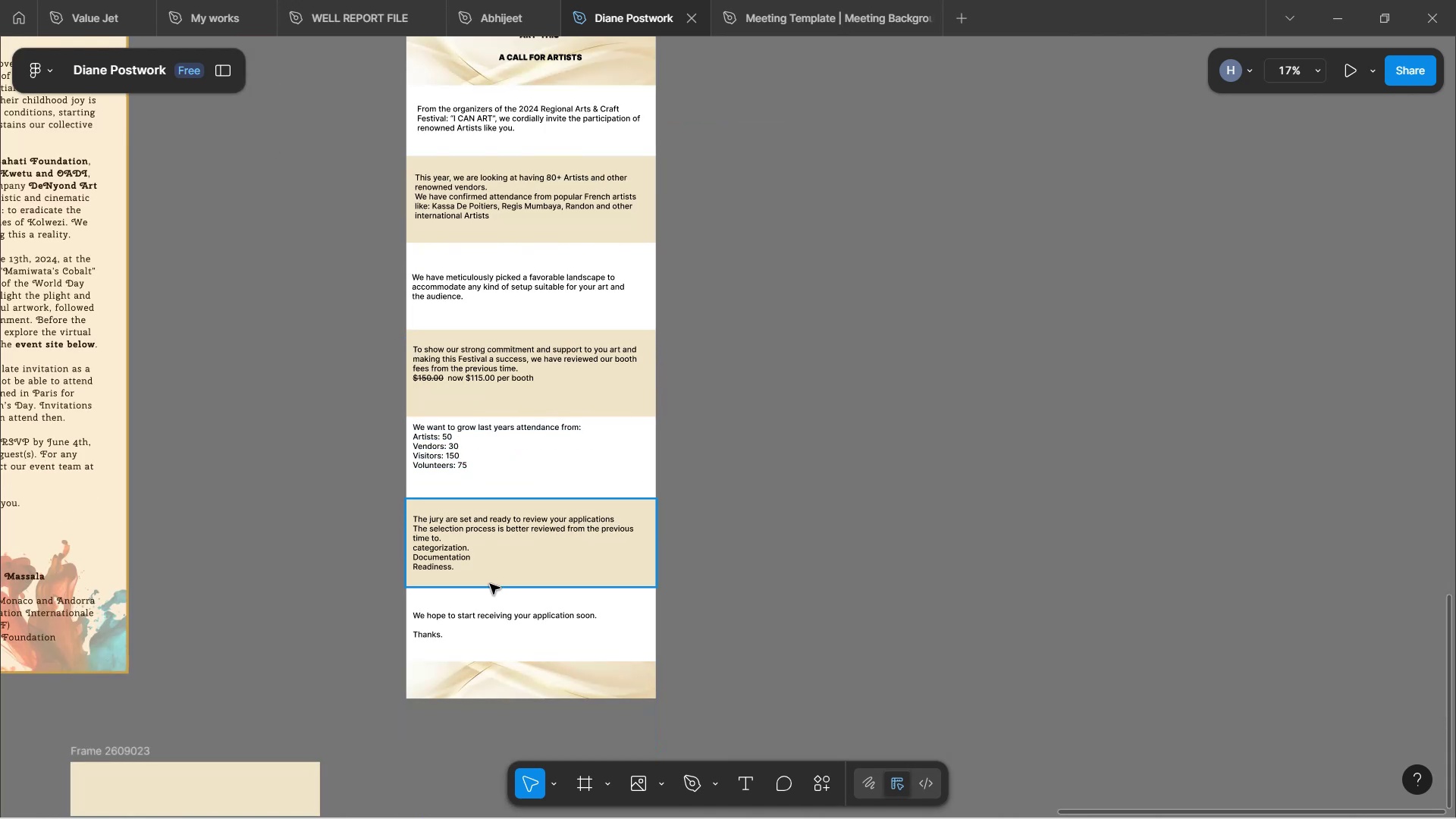 
scroll: coordinate [512, 534], scroll_direction: up, amount: 10.0
 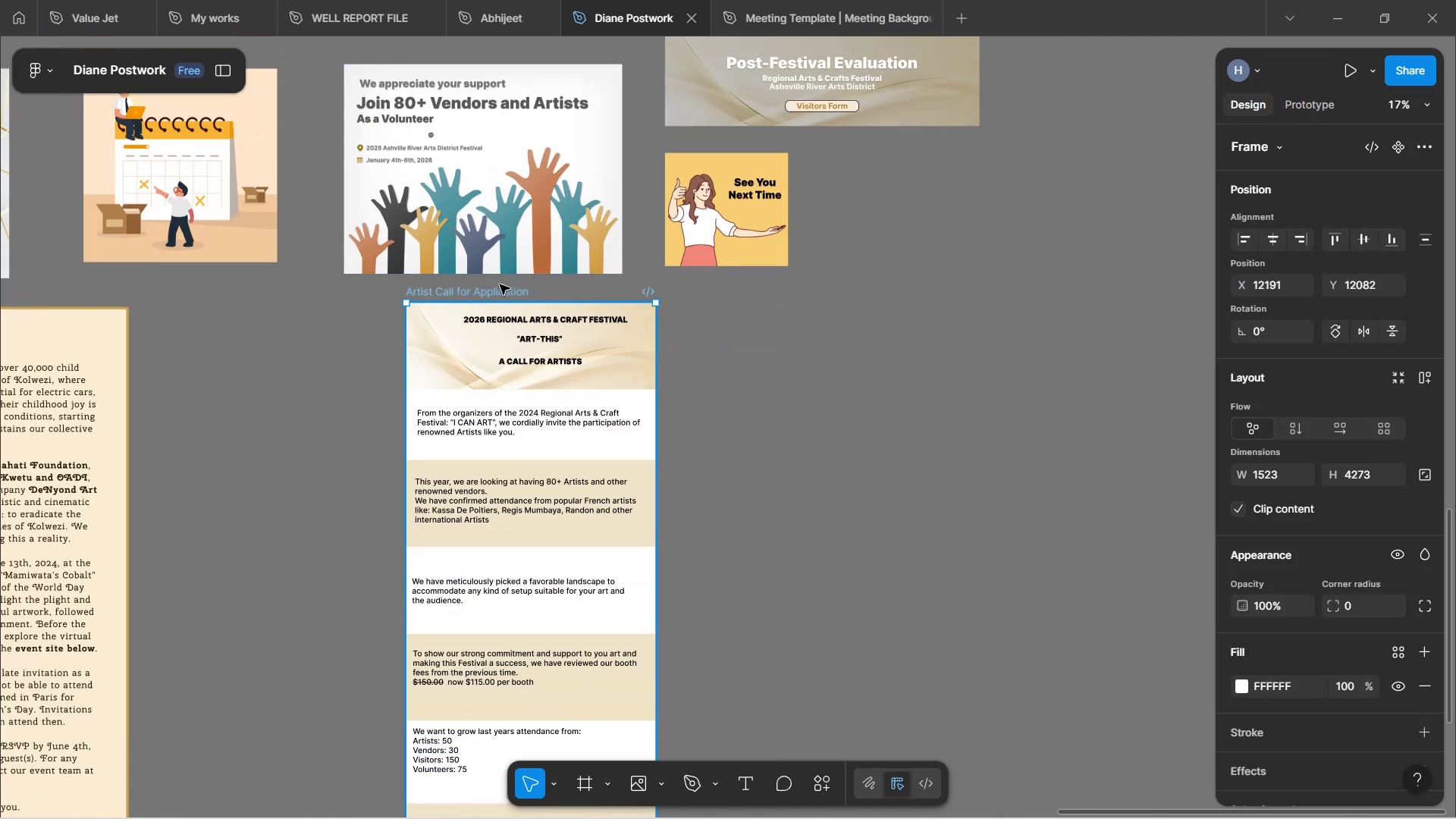 
left_click([502, 290])
 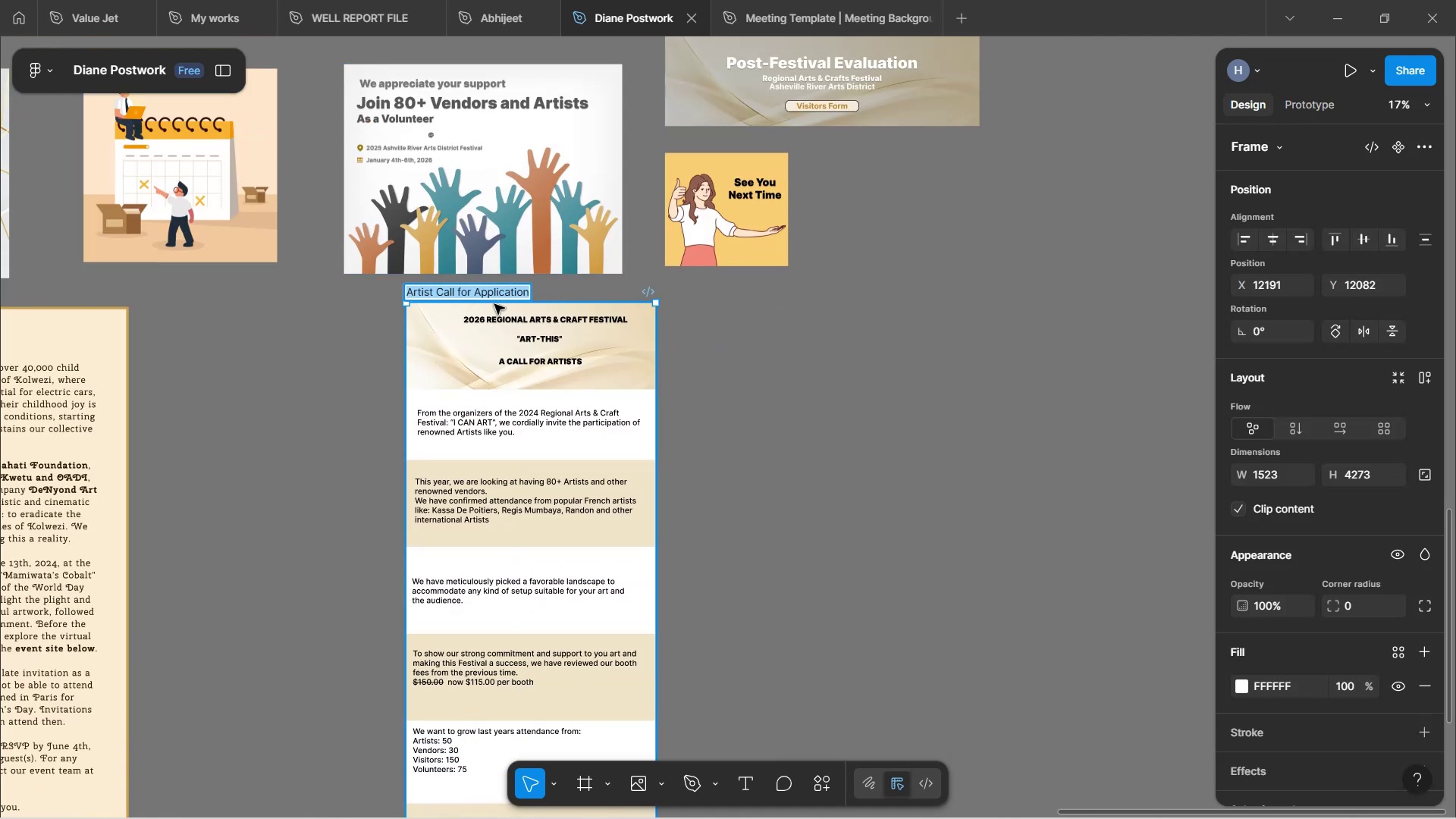 
key(ArrowRight)
 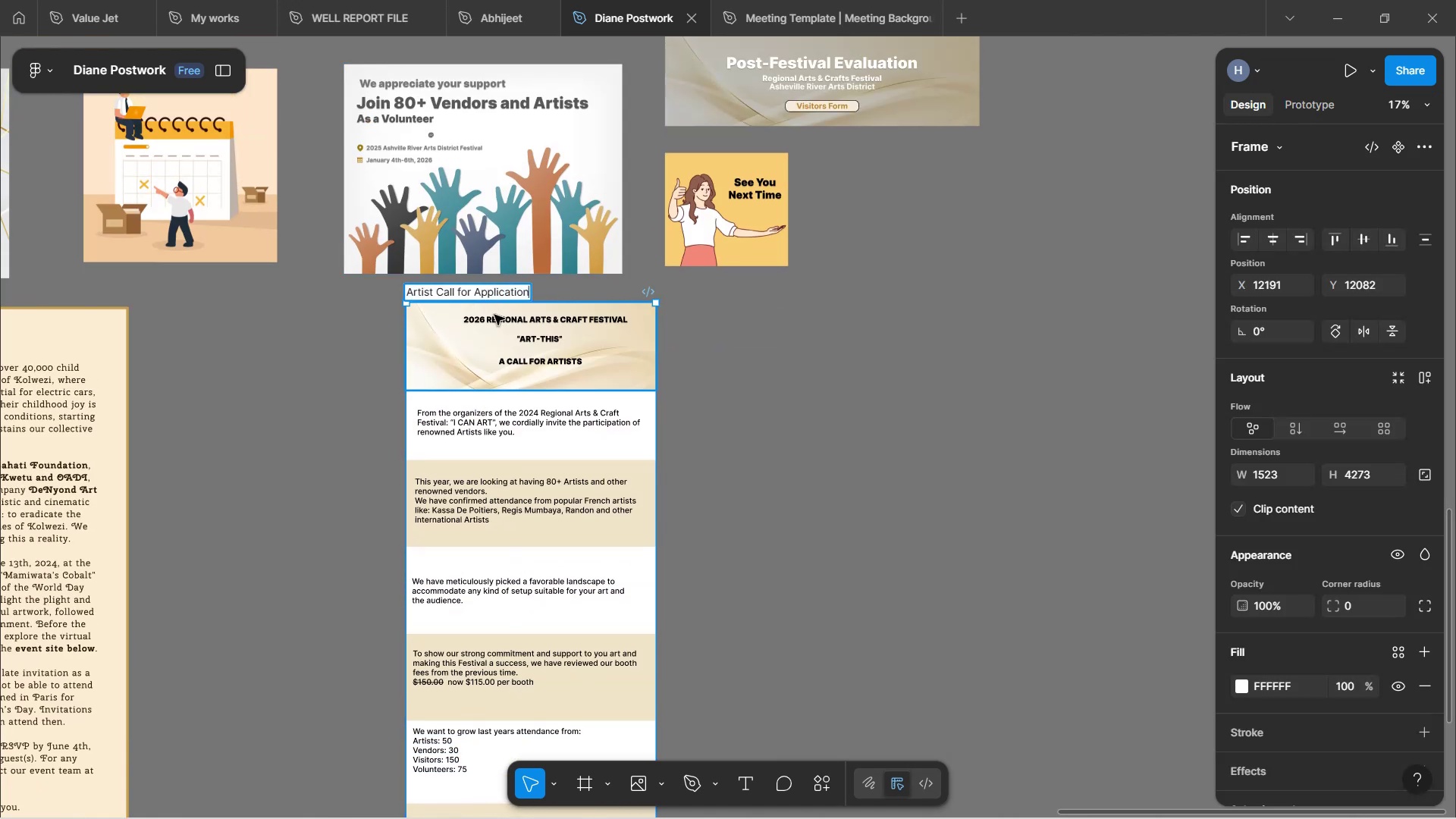 
type( frame work)
 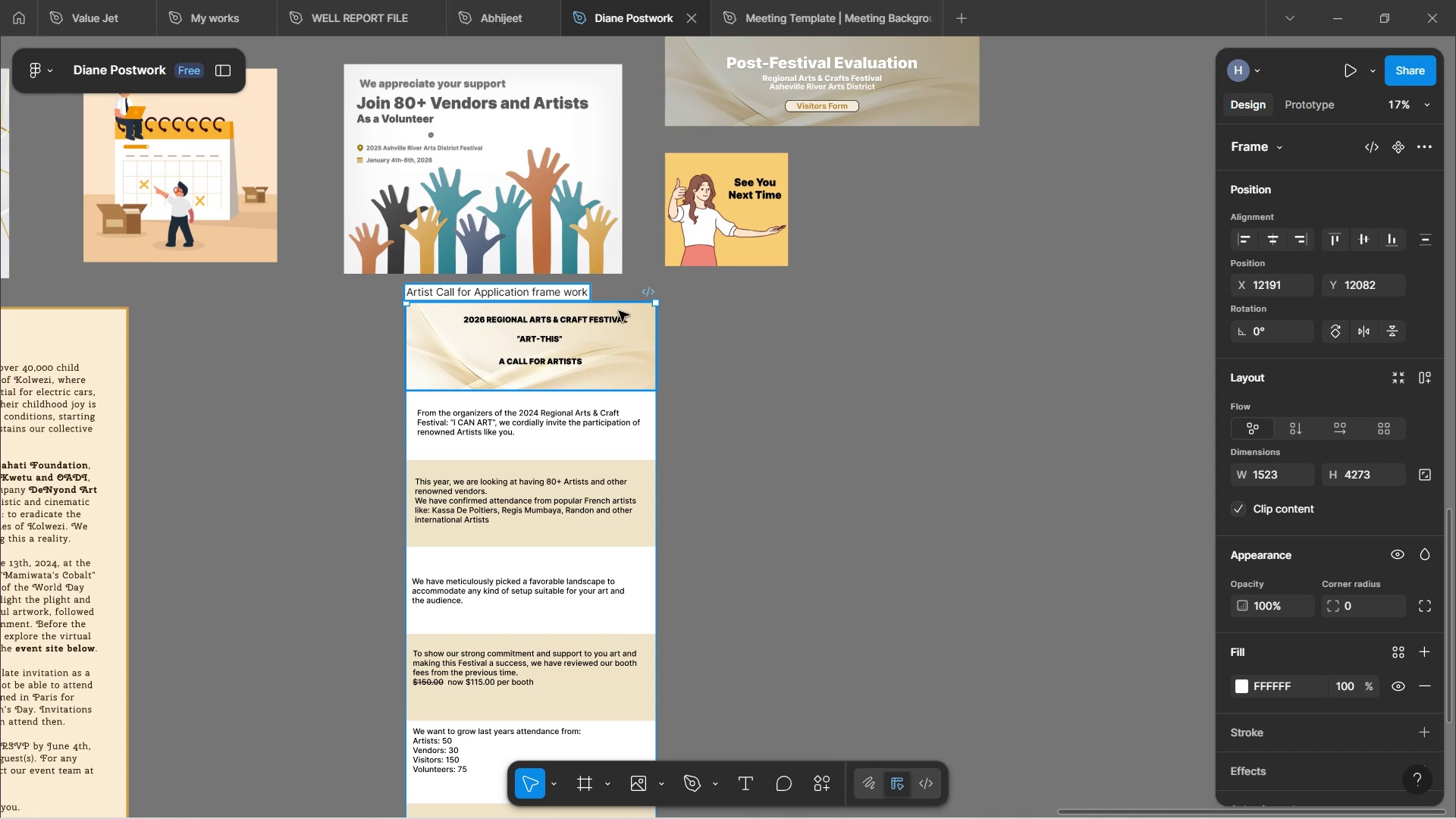 
left_click([740, 337])
 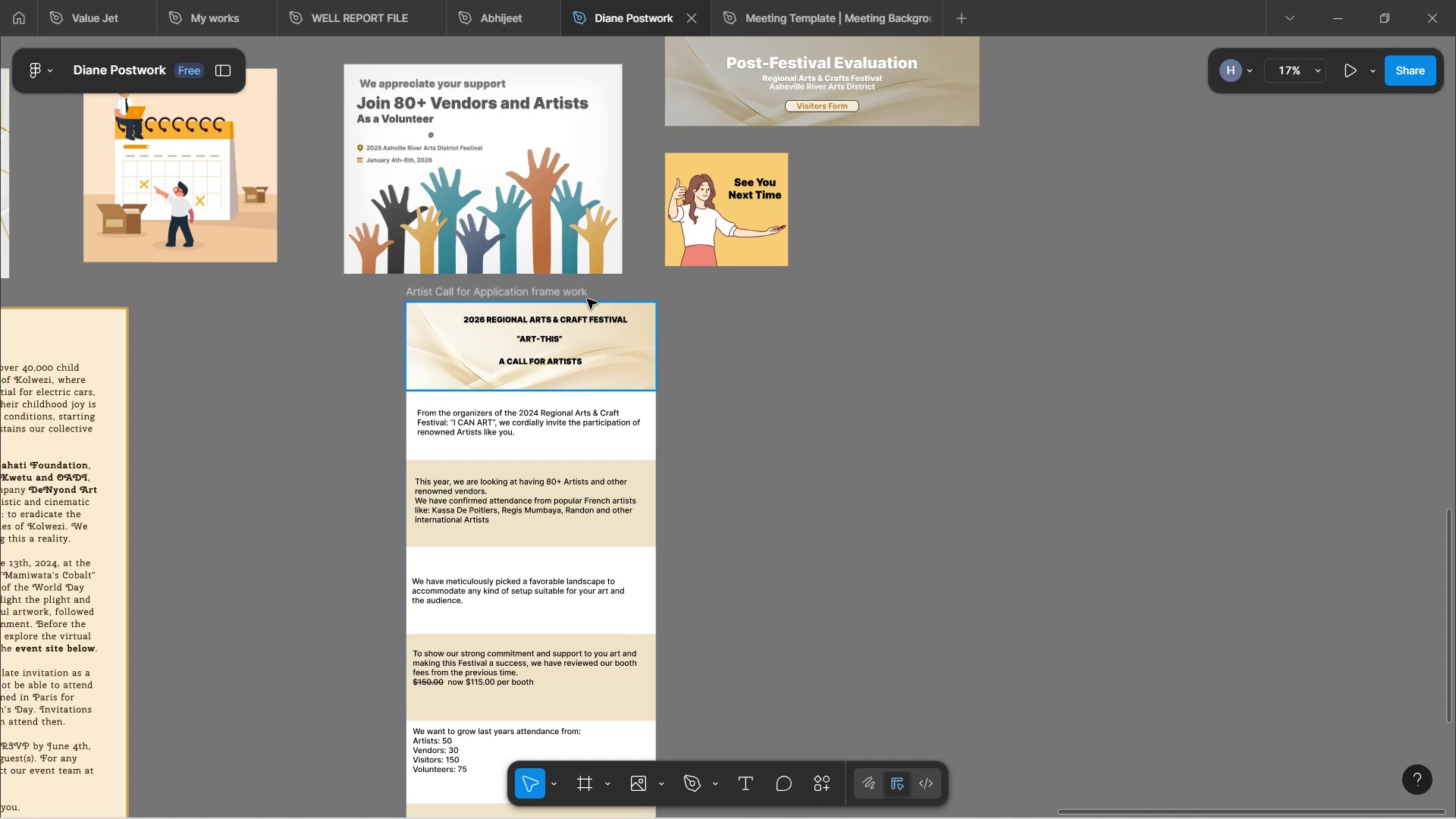 
left_click([573, 293])
 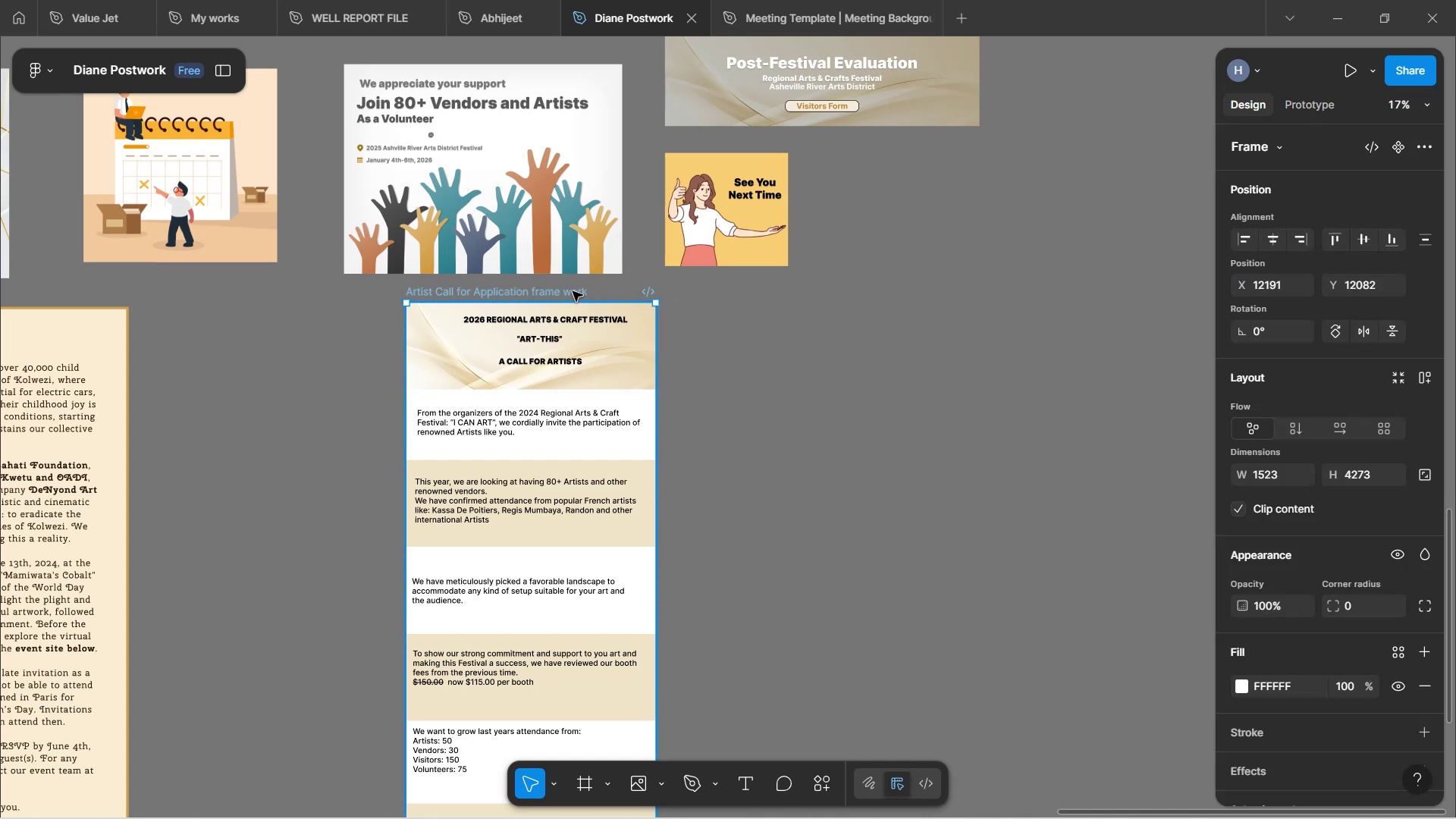 
hold_key(key=AltLeft, duration=1.52)
left_click_drag(start_coordinate=[571, 293], to_coordinate=[833, 296])
 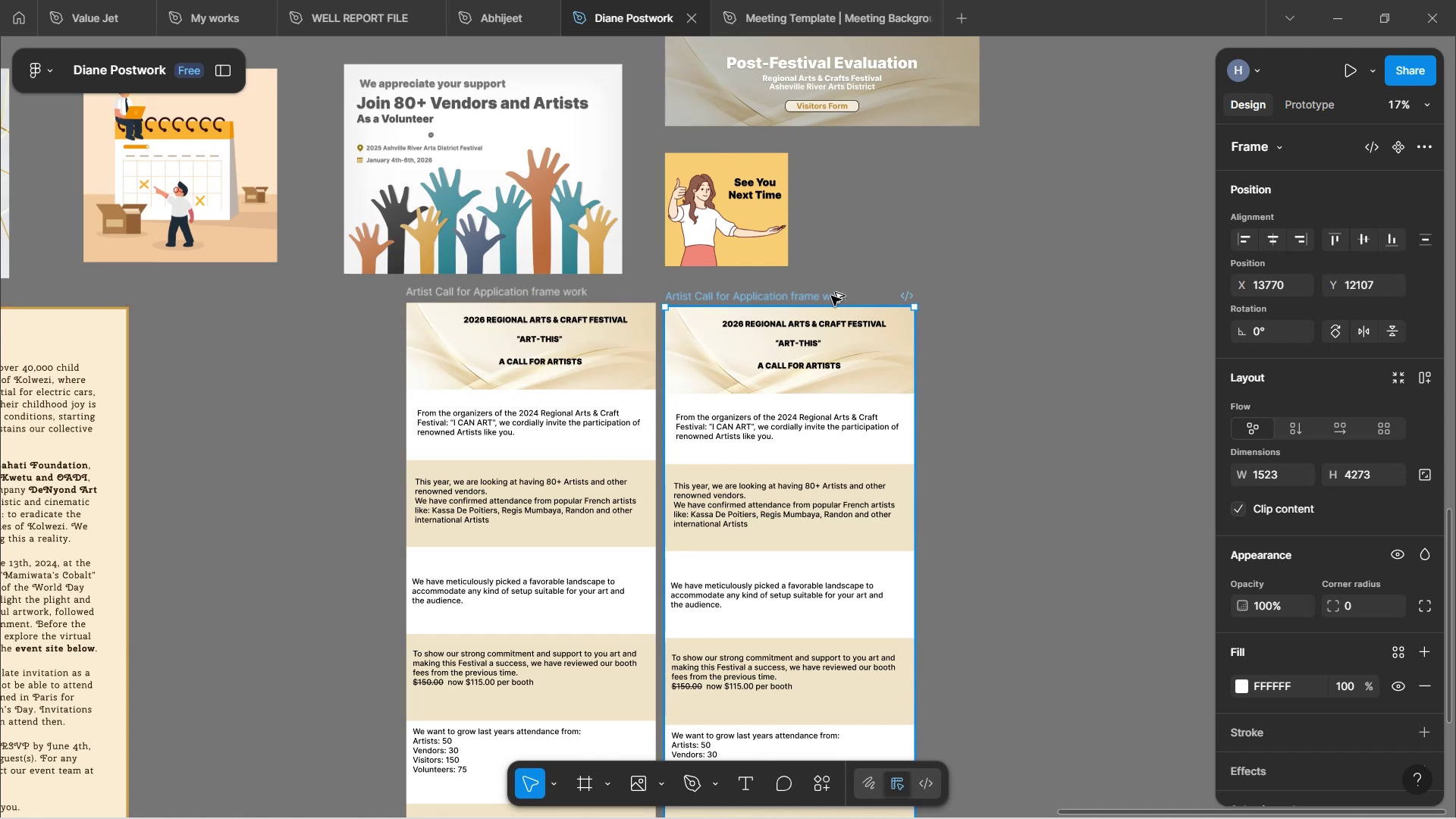 
hold_key(key=AltLeft, duration=1.54)
 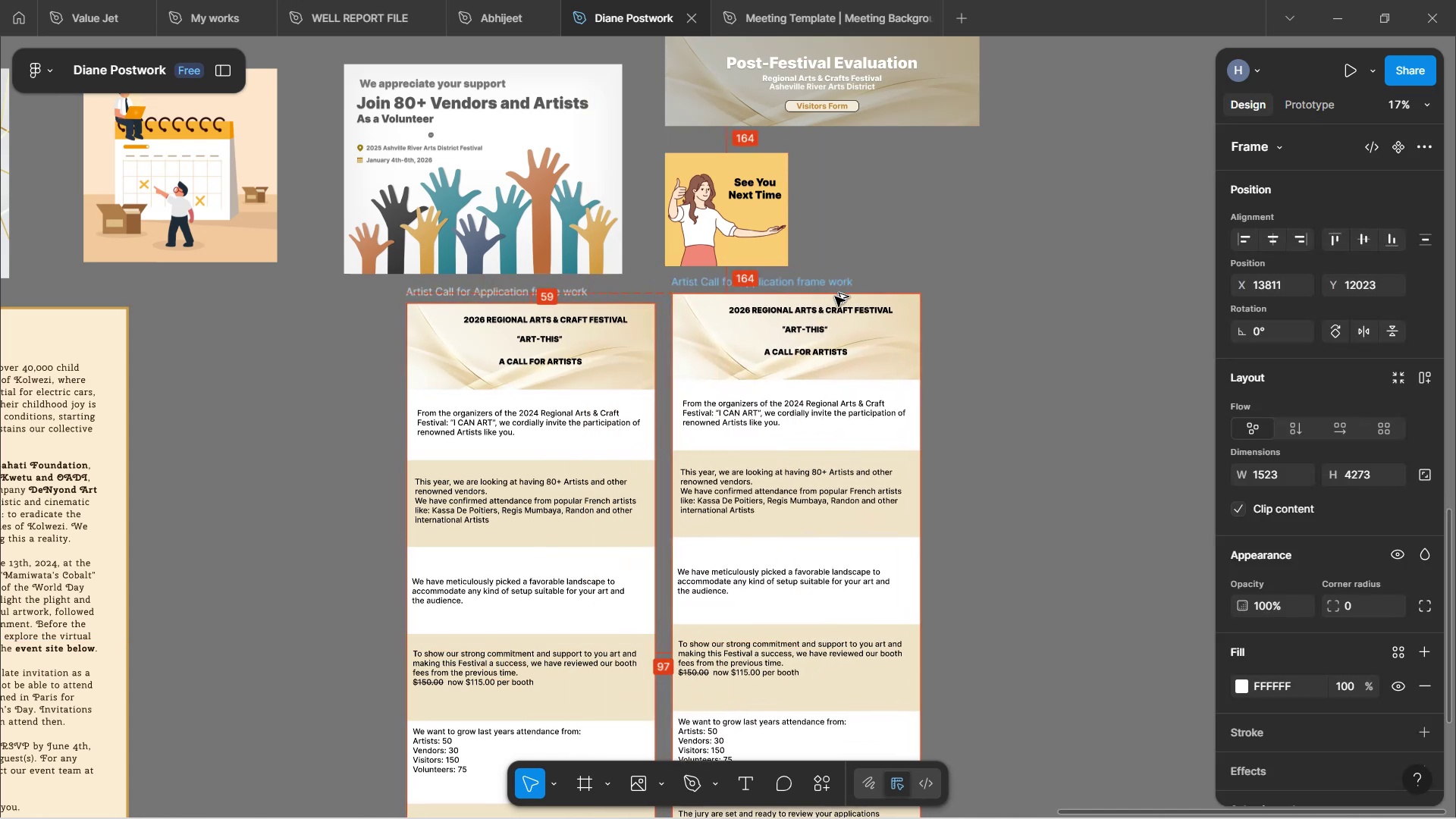 
hold_key(key=AltLeft, duration=1.5)
 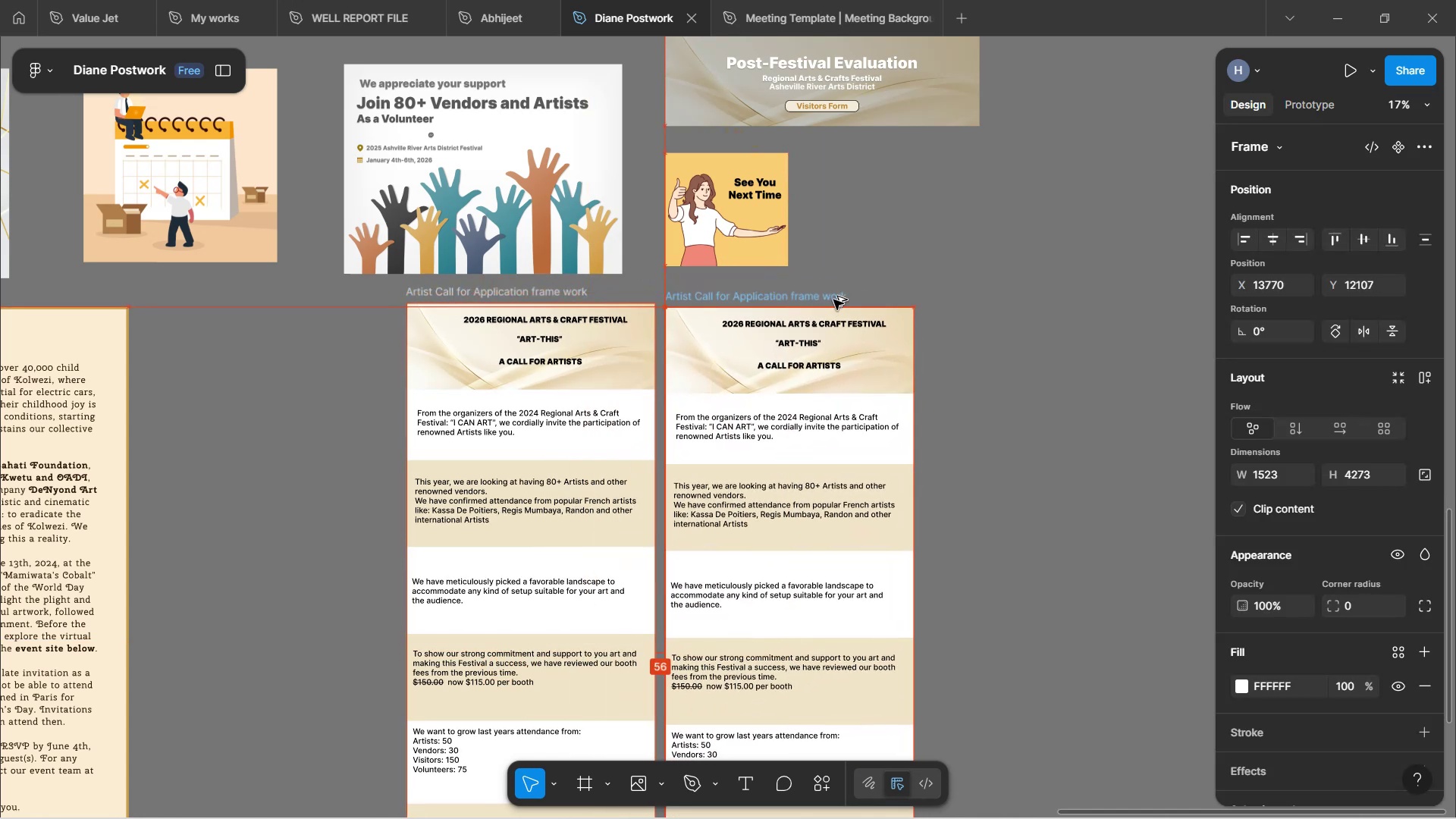 
hold_key(key=AltLeft, duration=1.5)
 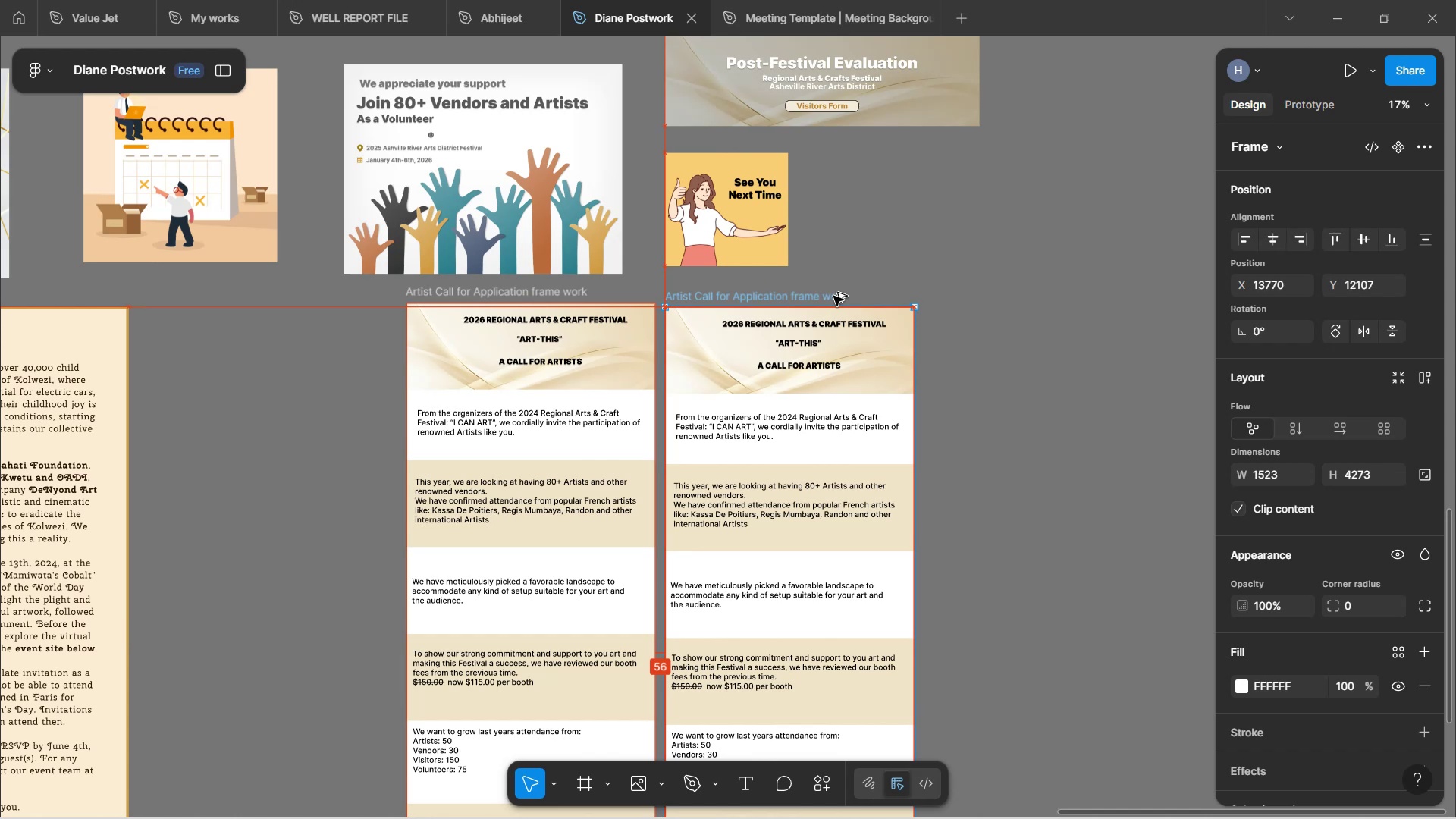 
hold_key(key=AltLeft, duration=1.07)
 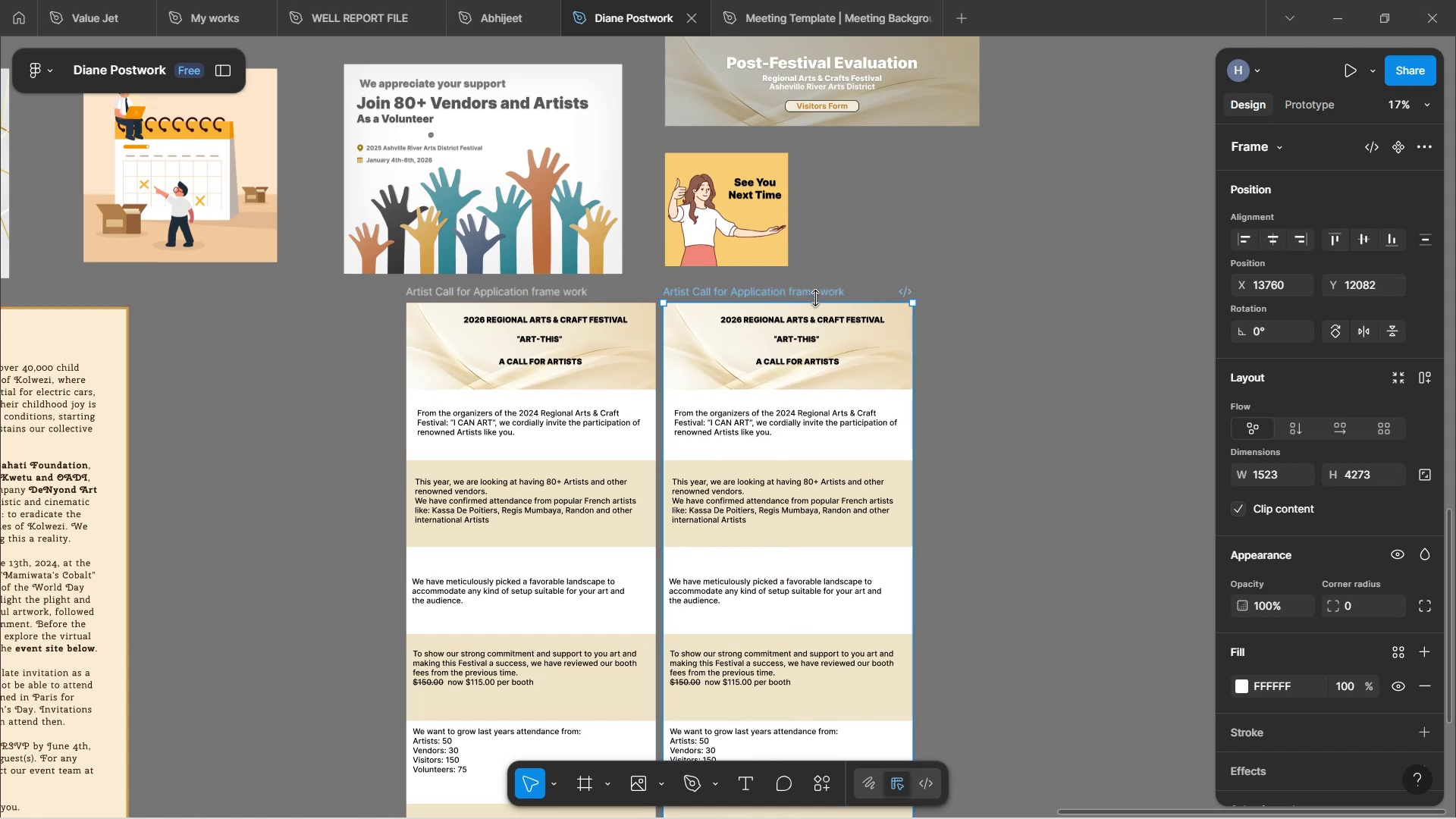 
double_click([816, 295])
 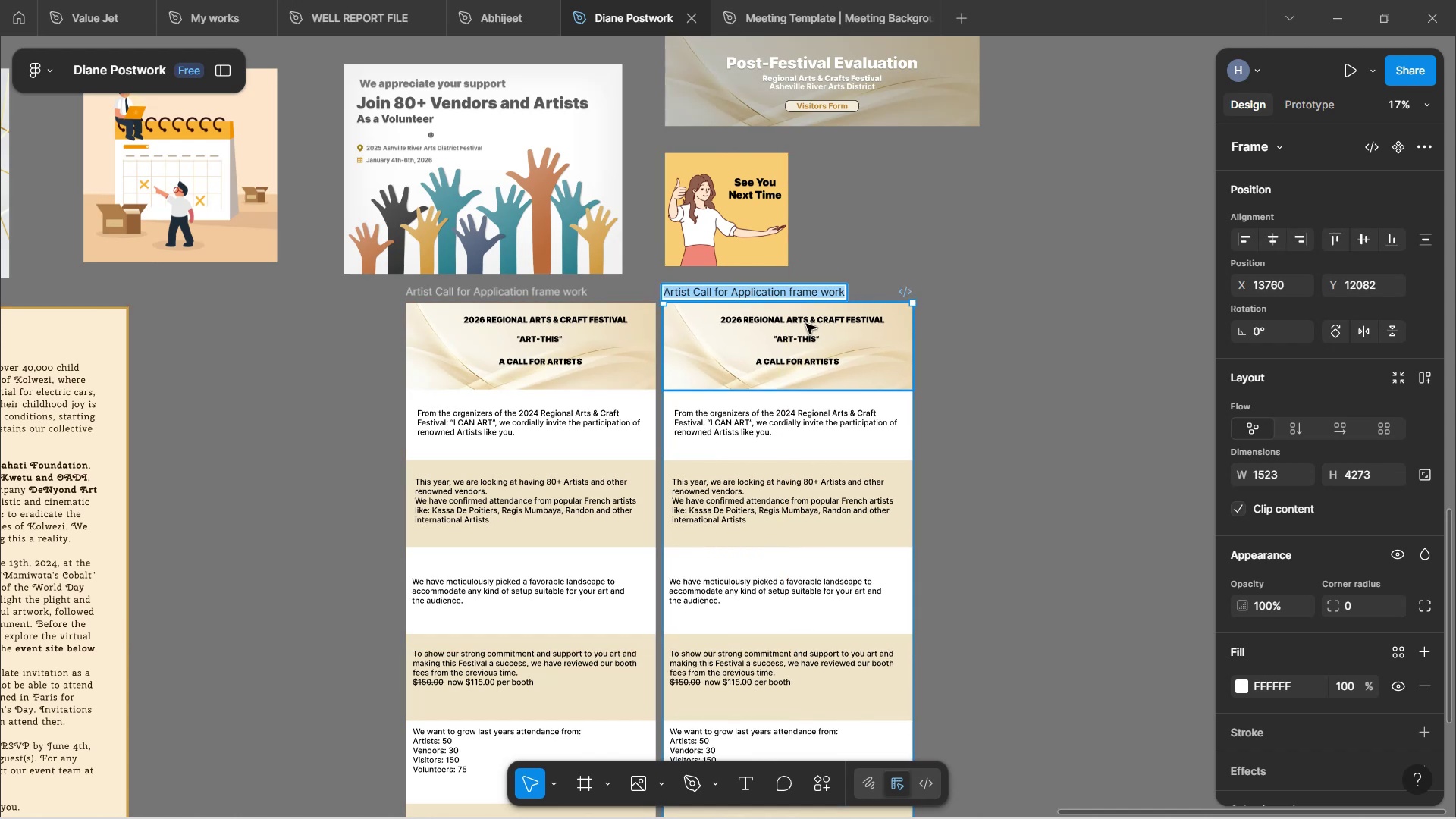 
key(ArrowRight)
 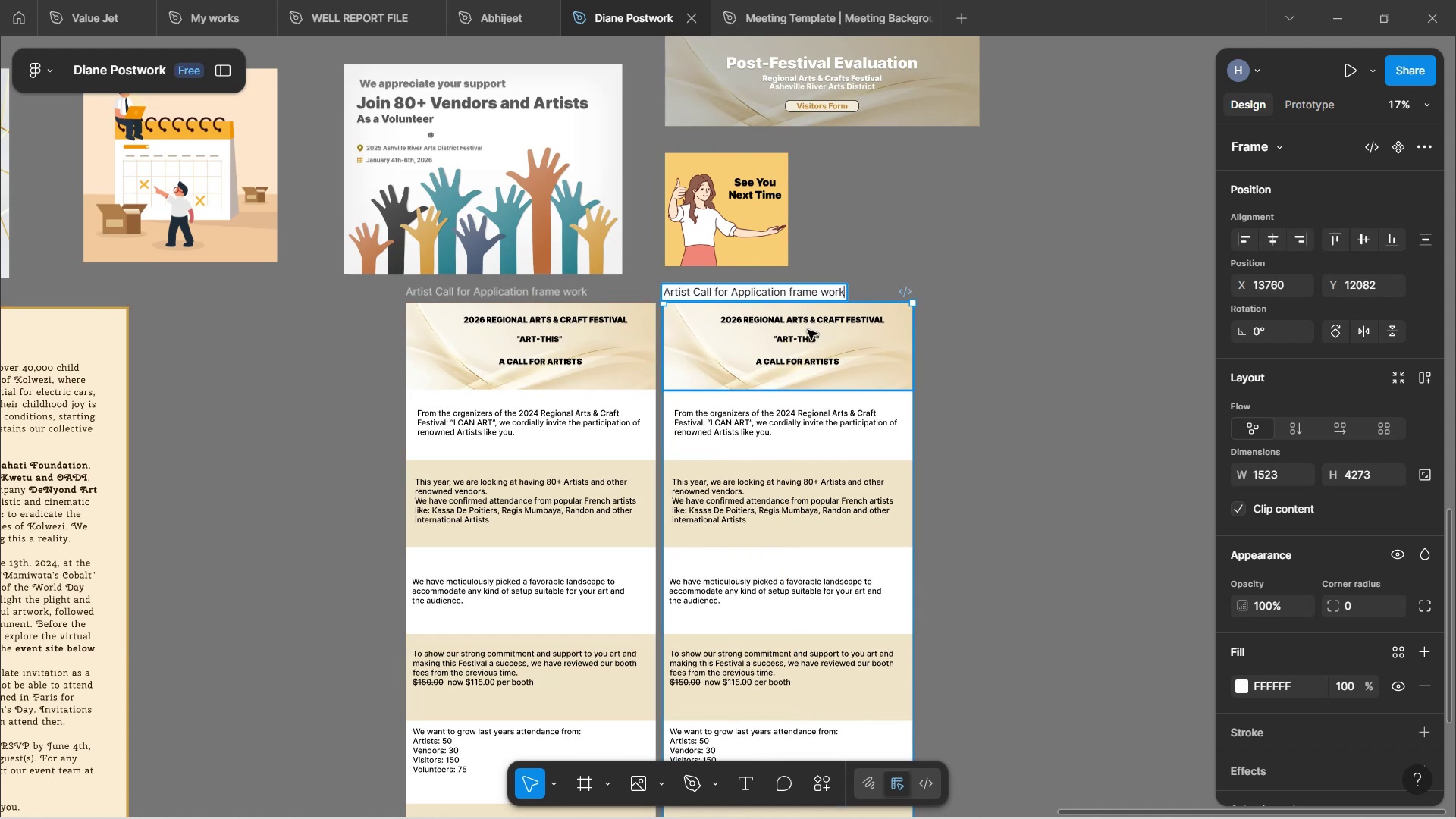 
key(Backslash)
 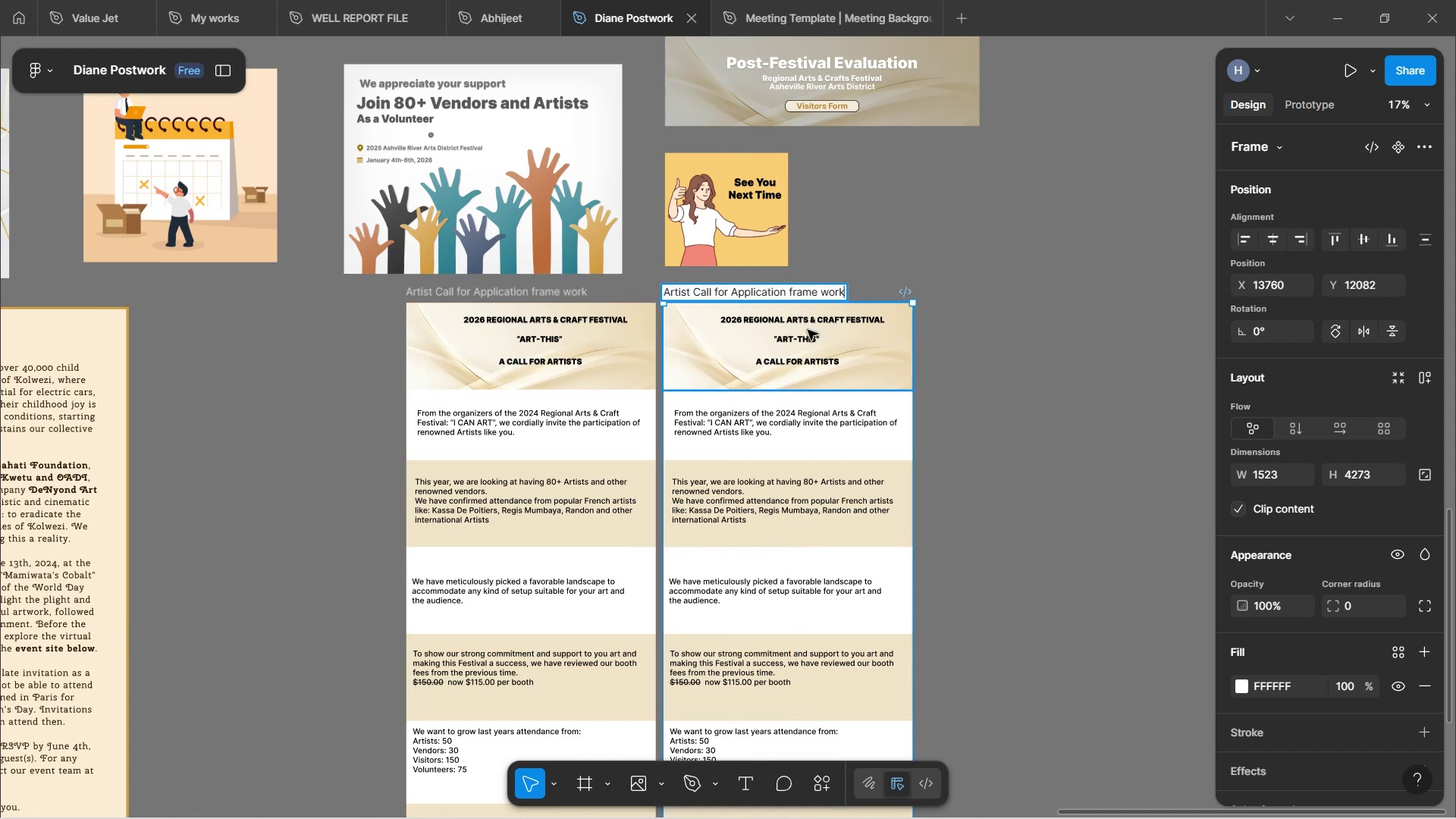 
hold_key(key=Backspace, duration=0.44)
 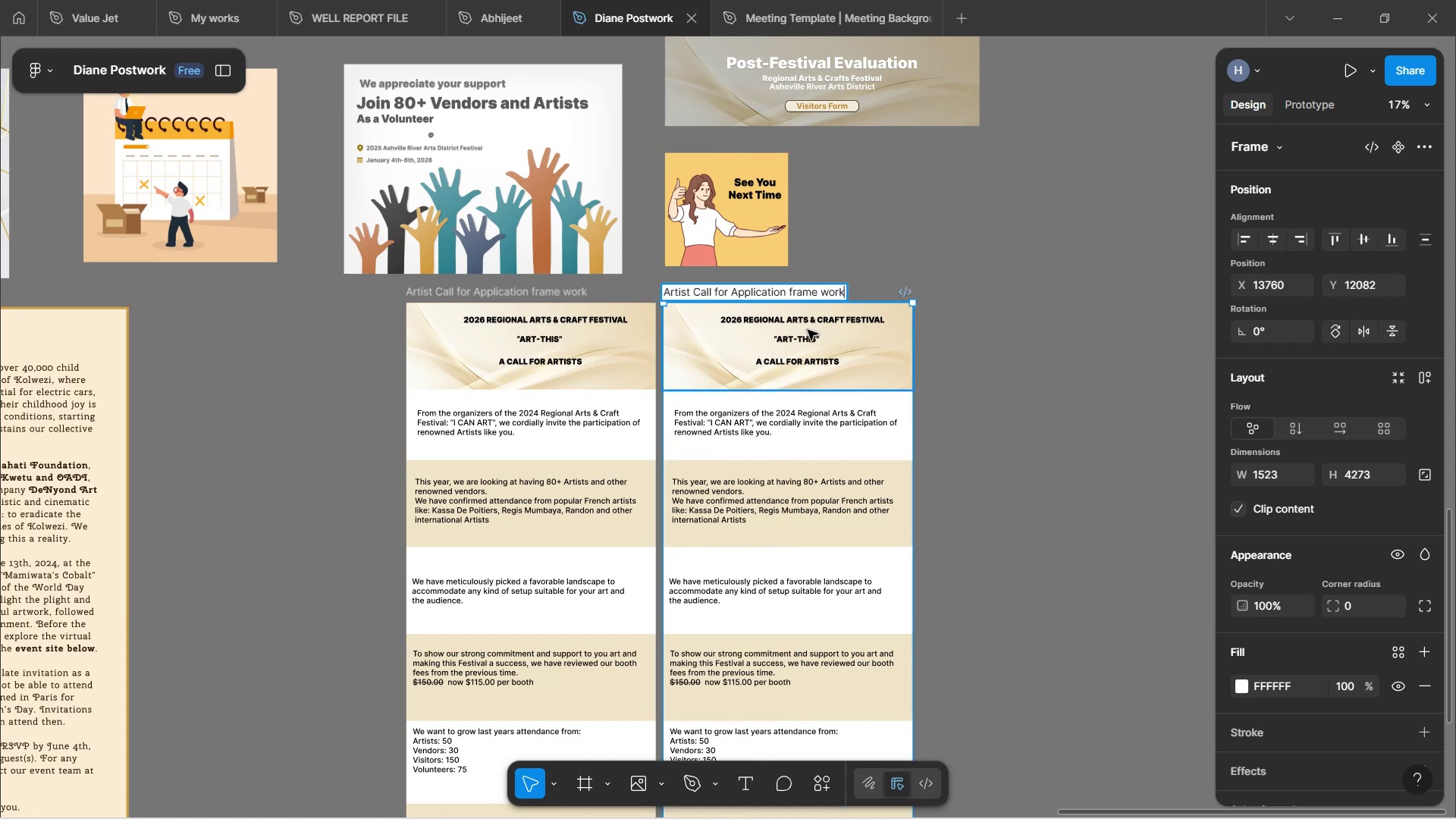 
key(Backspace)
 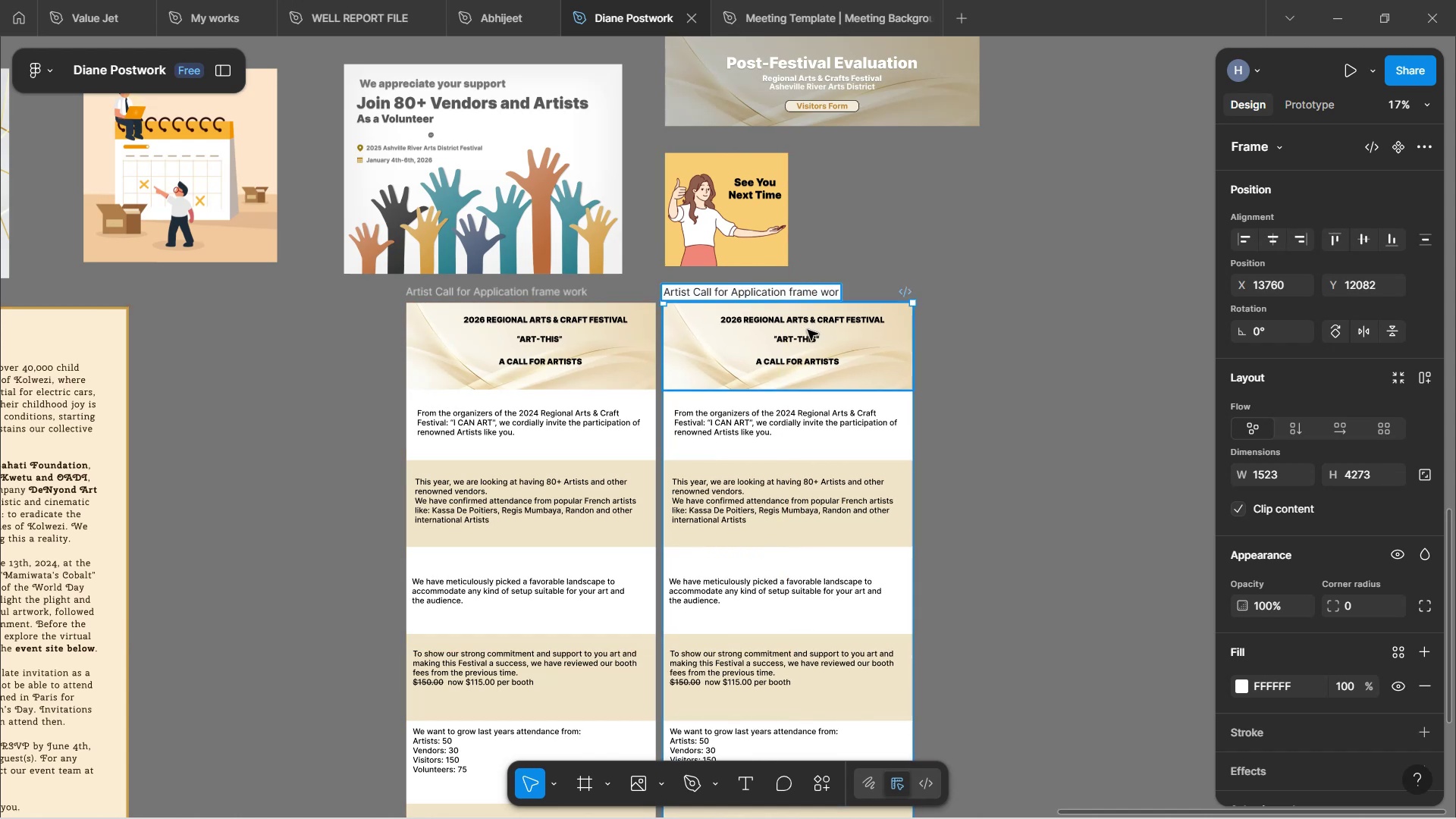 
key(Backspace)
 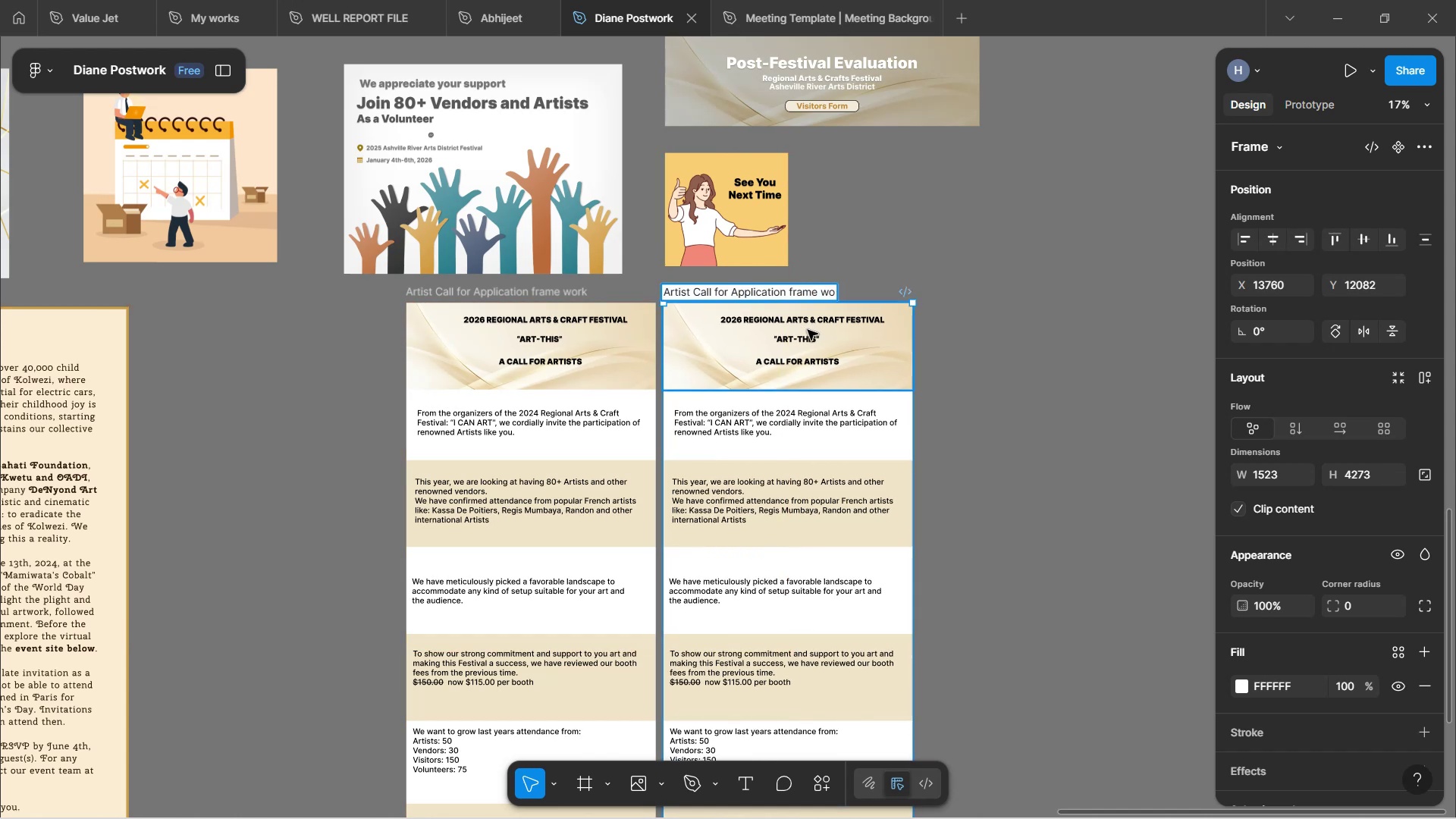 
key(Backspace)
 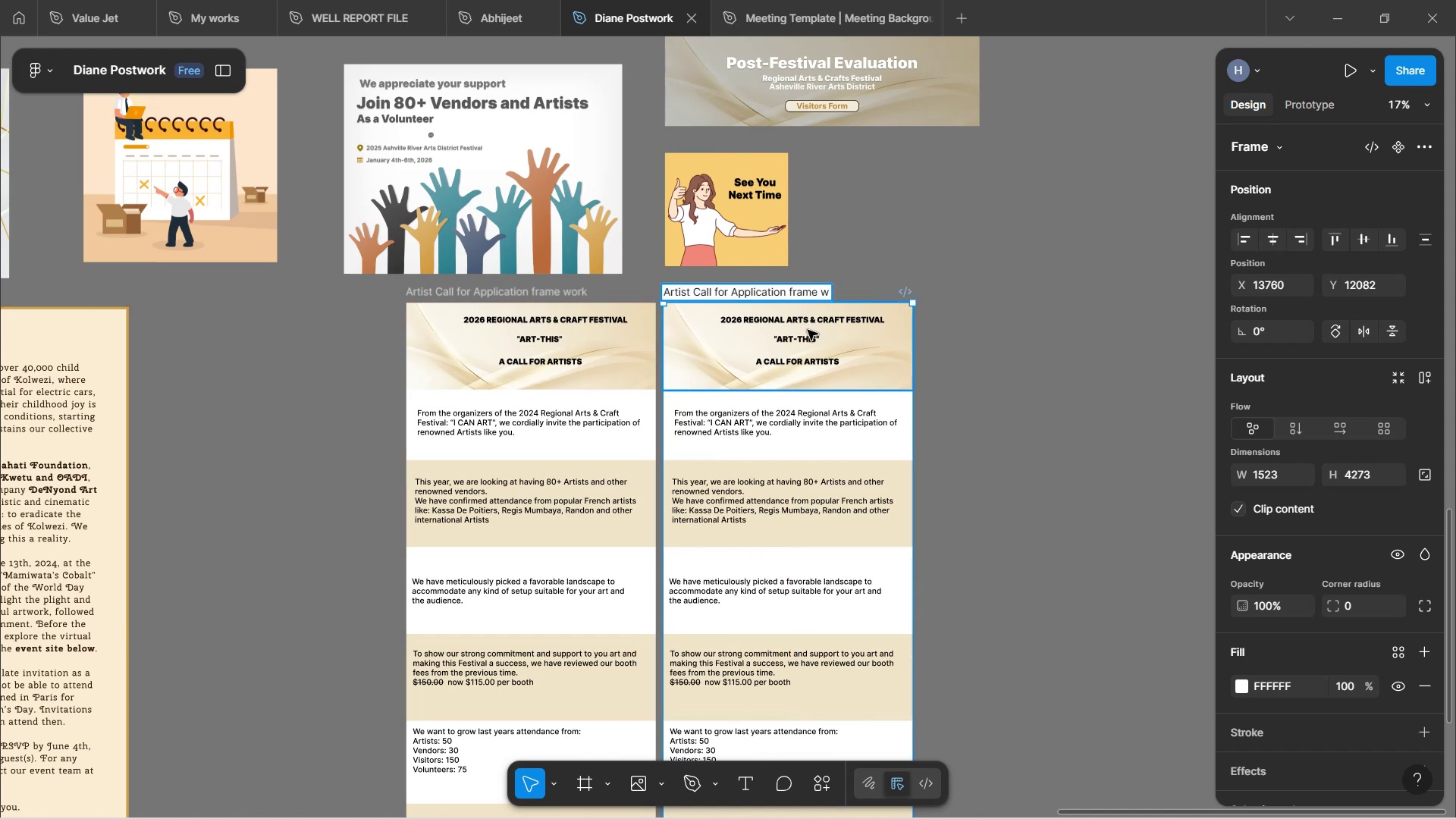 
key(Backspace)
 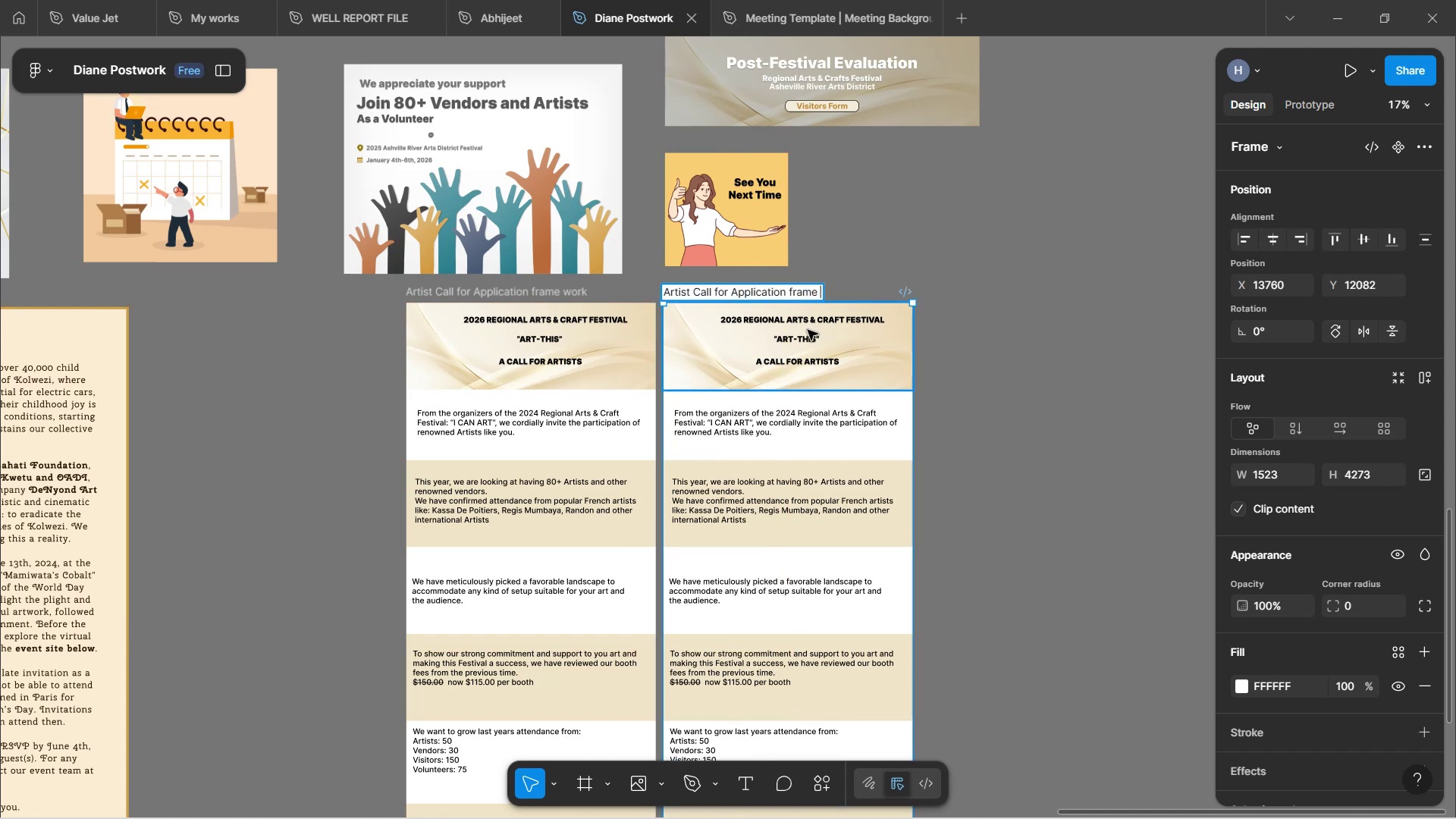 
key(Backspace)
 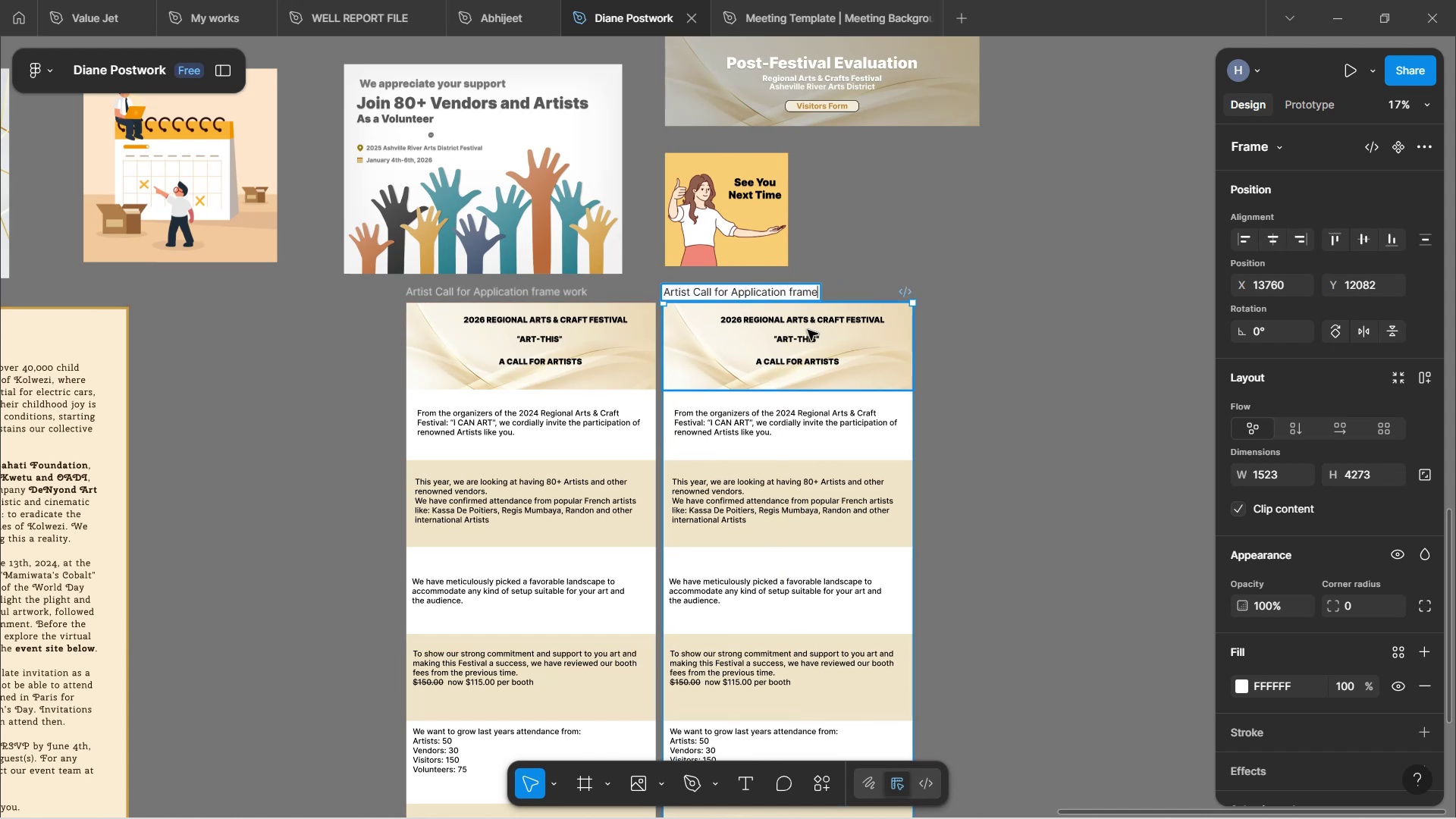 
key(Backspace)
 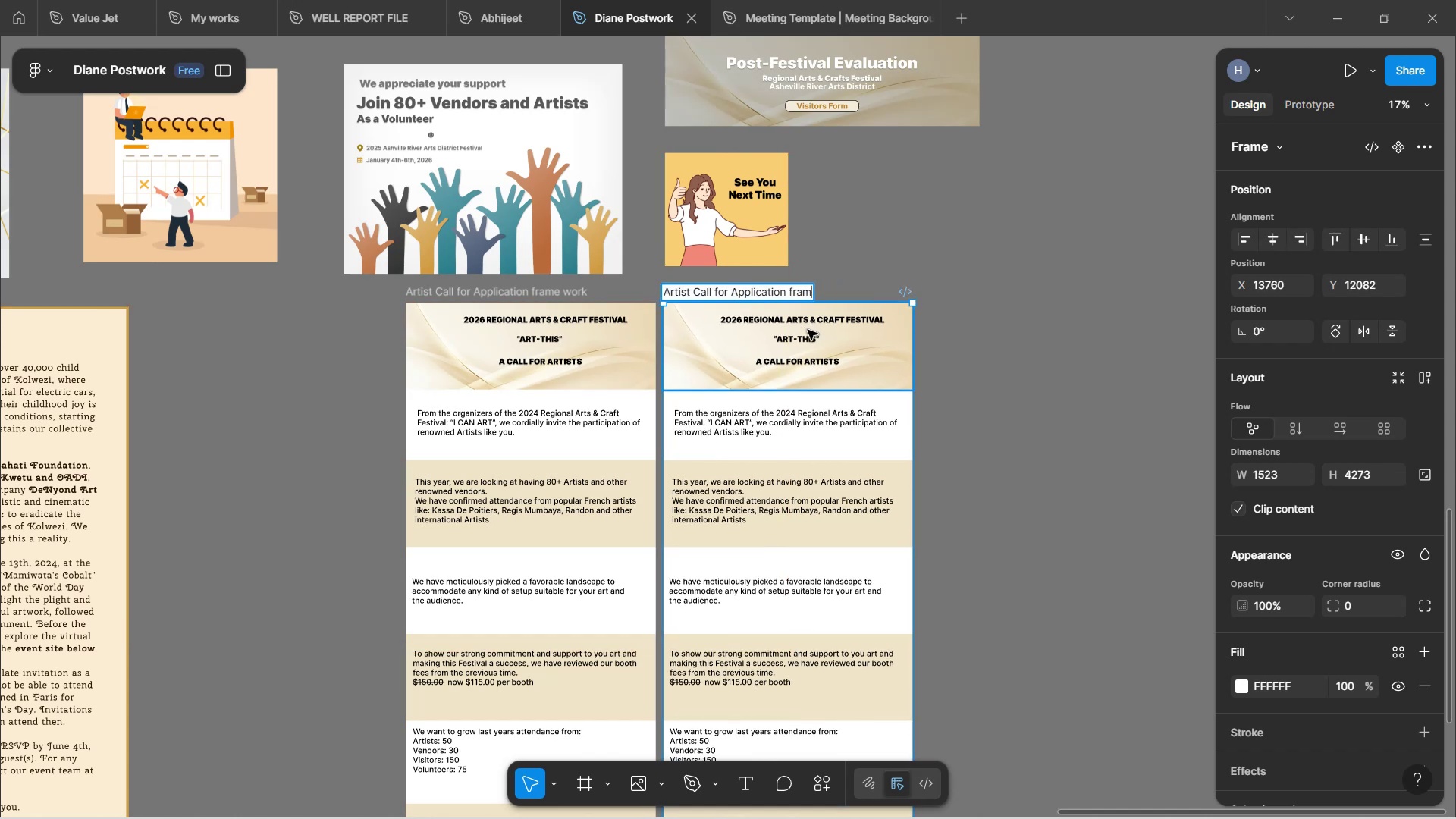 
key(Backspace)
 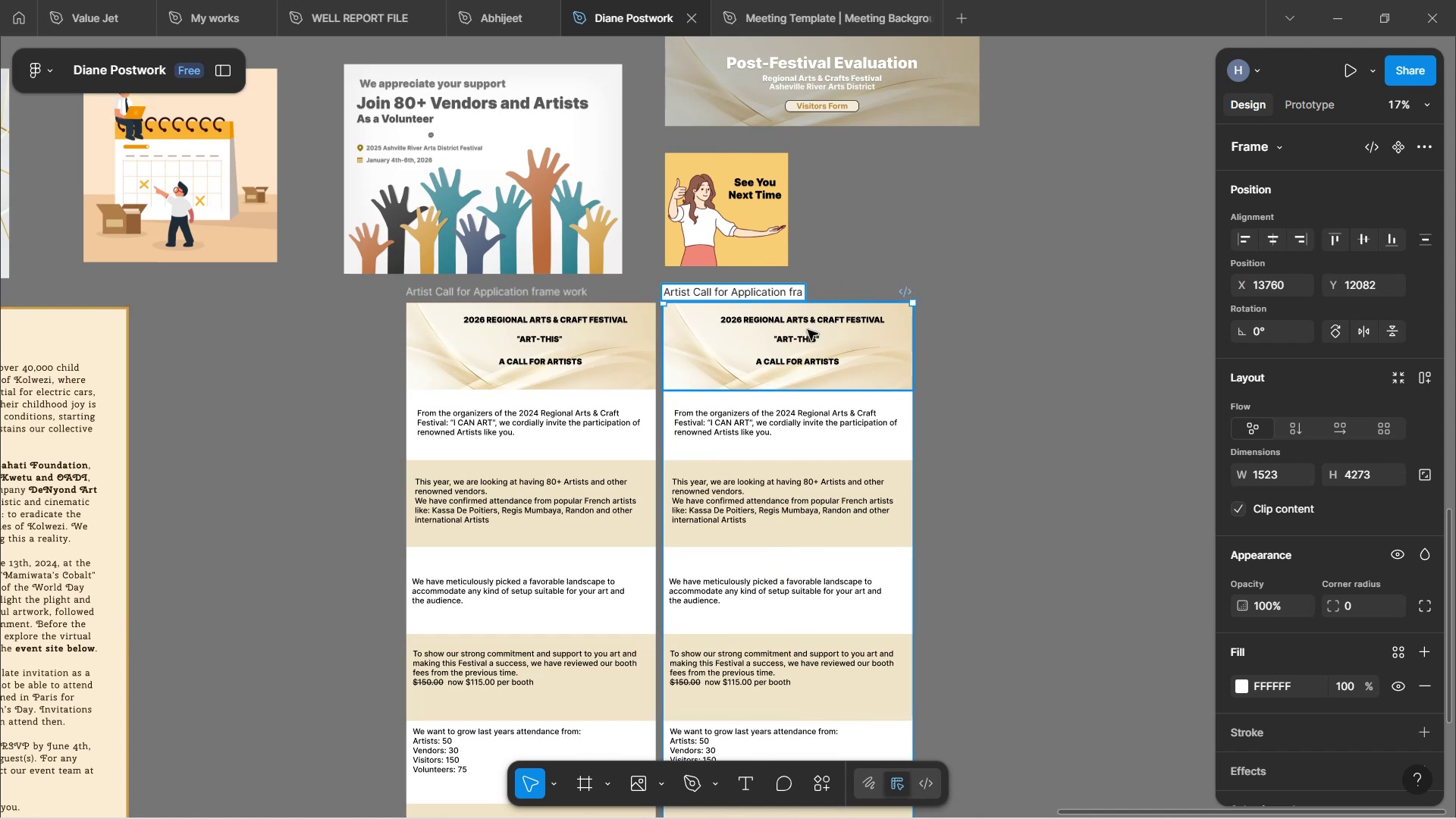 
key(Backspace)
 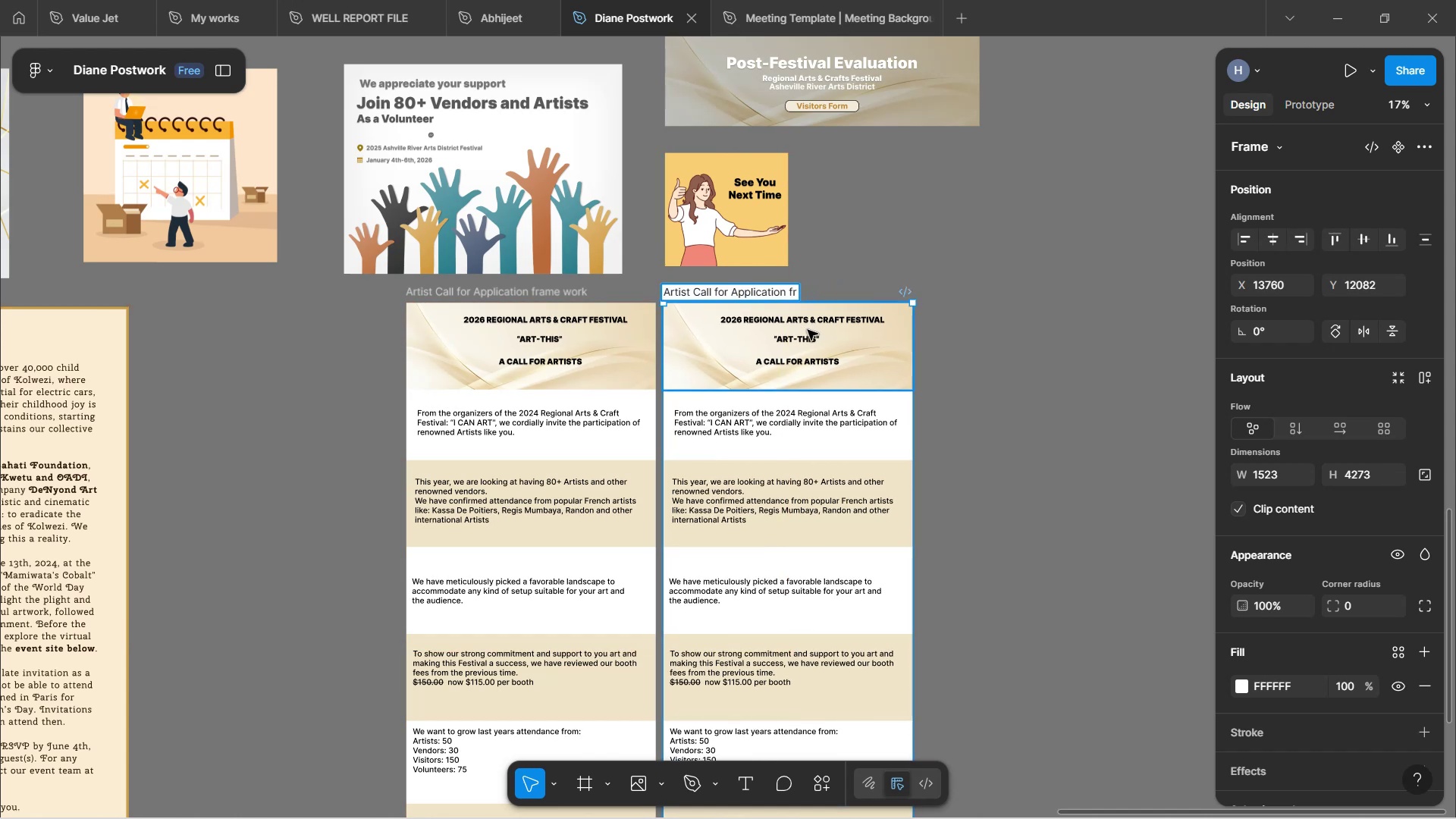 
key(Backspace)
 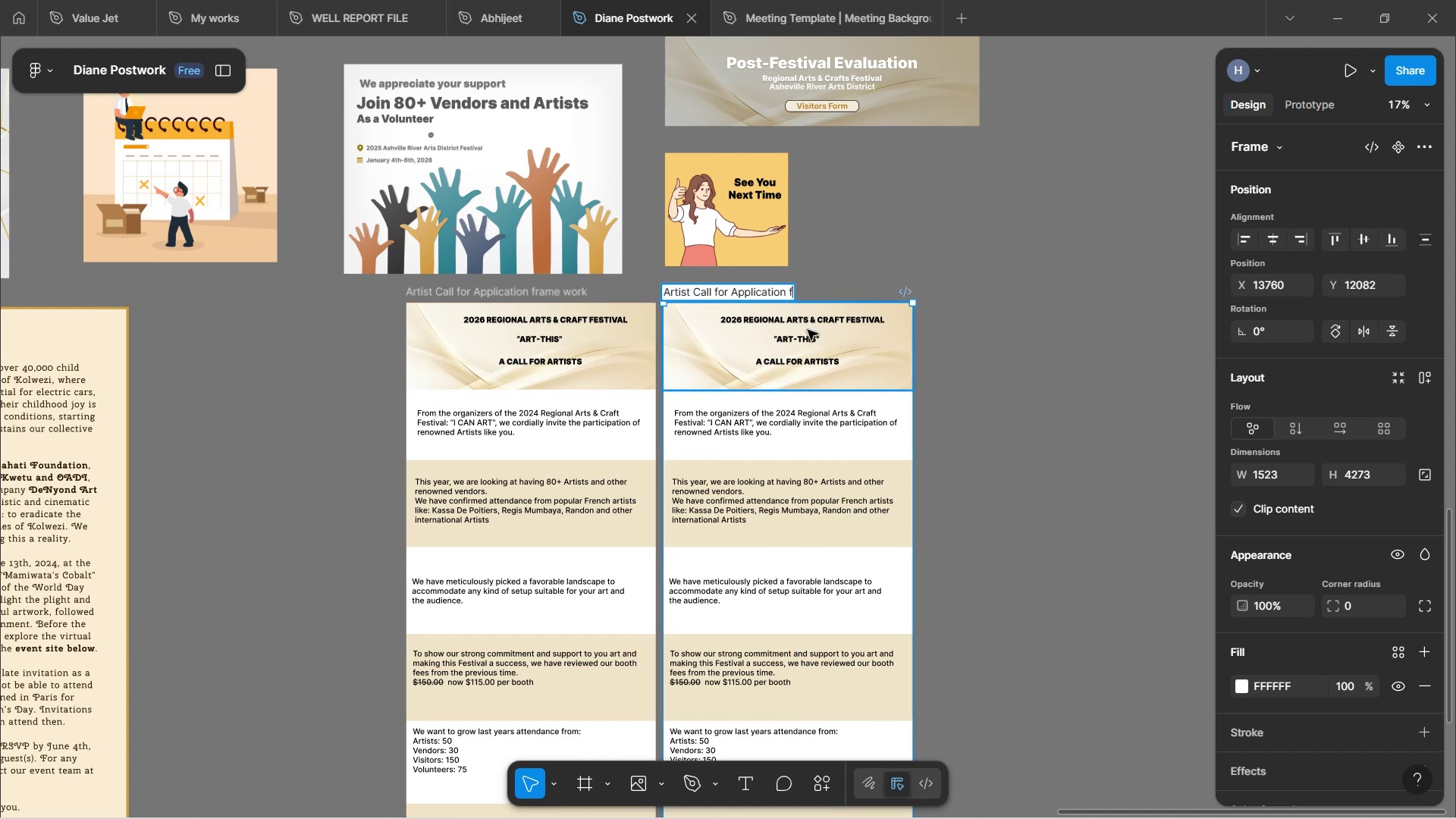 
key(Backspace)
 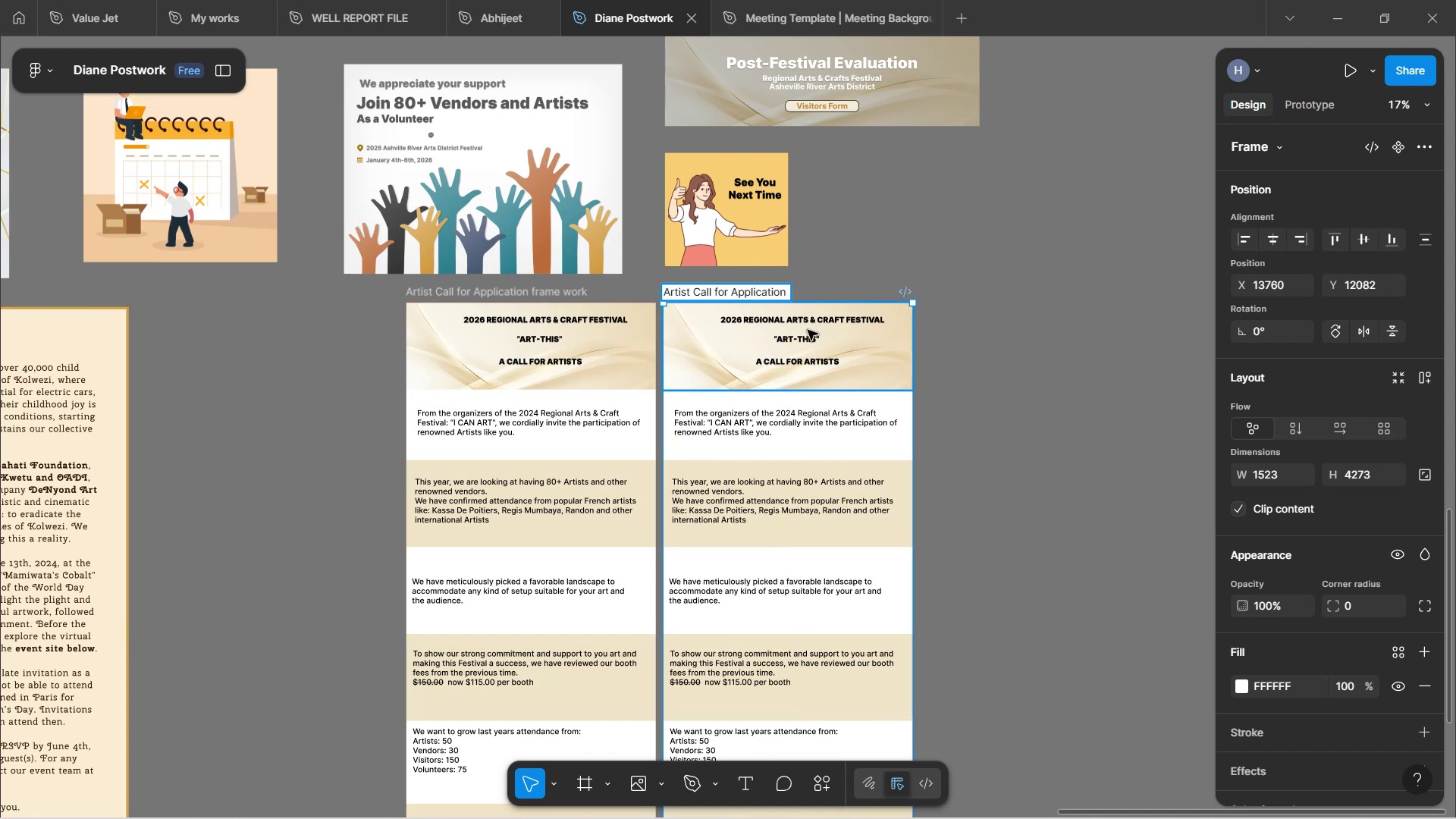 
key(Backspace)
 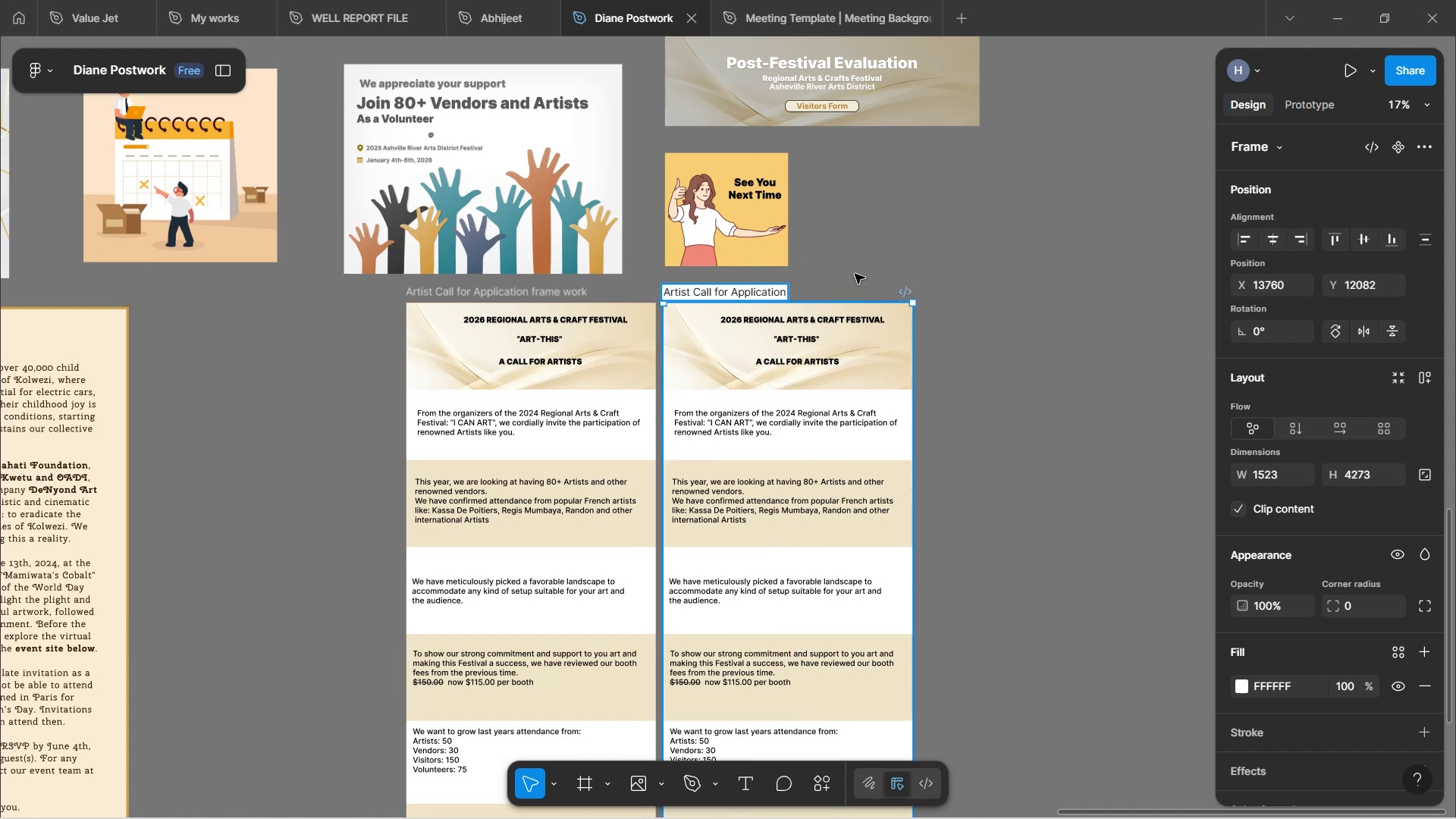 
left_click([921, 267])
 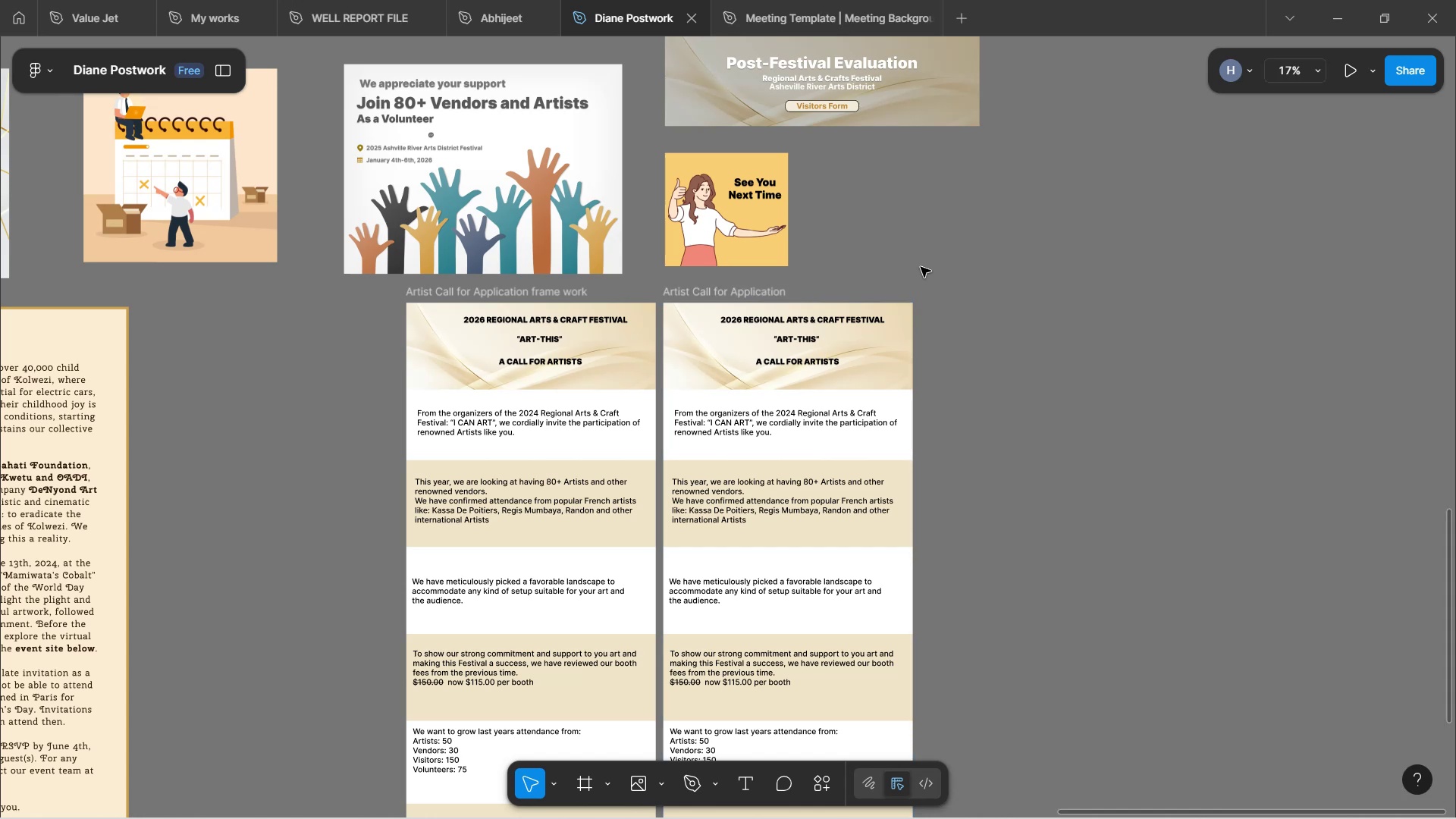 
scroll: coordinate [924, 275], scroll_direction: down, amount: 6.0
 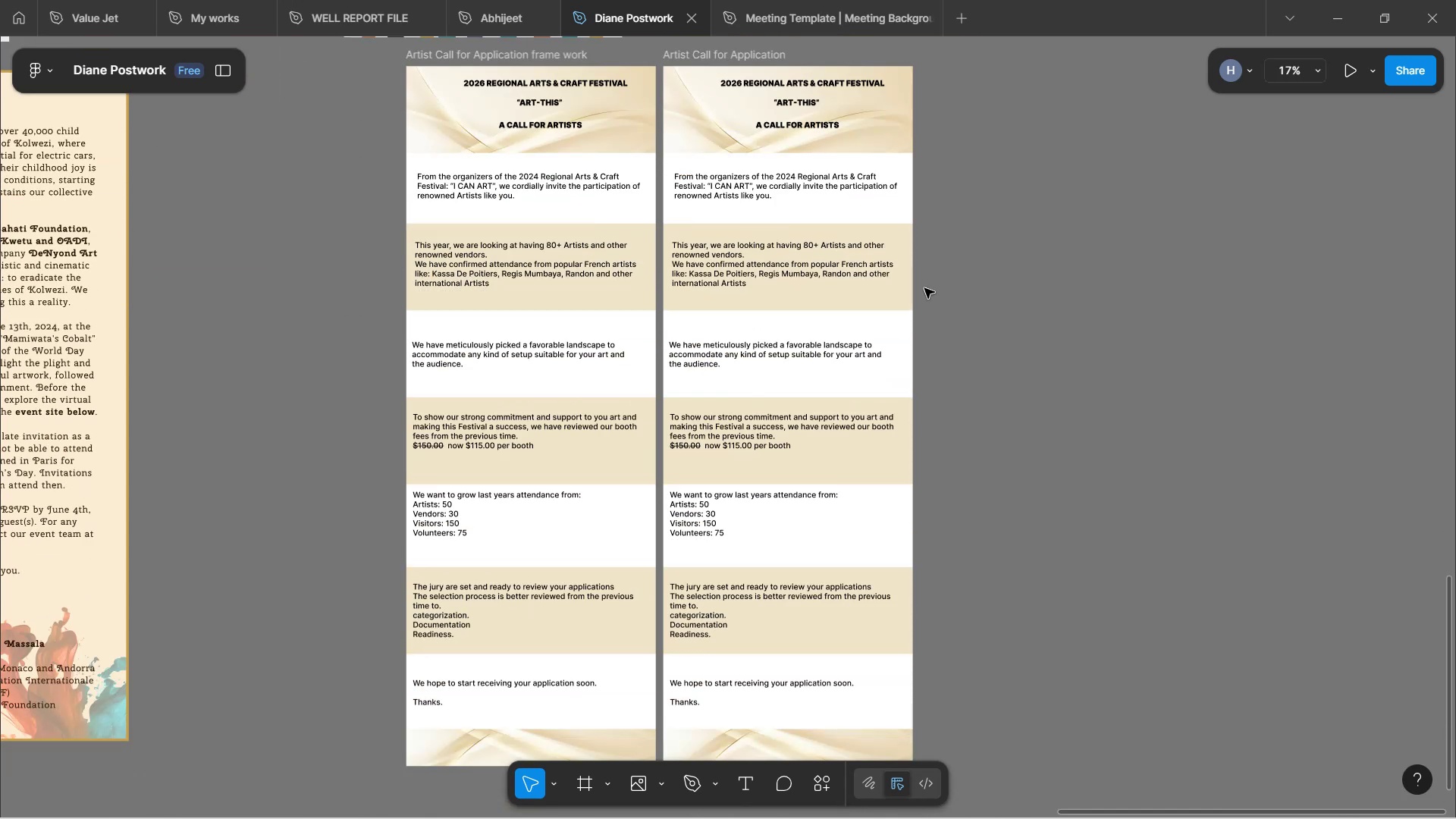 
scroll: coordinate [924, 300], scroll_direction: up, amount: 4.0
 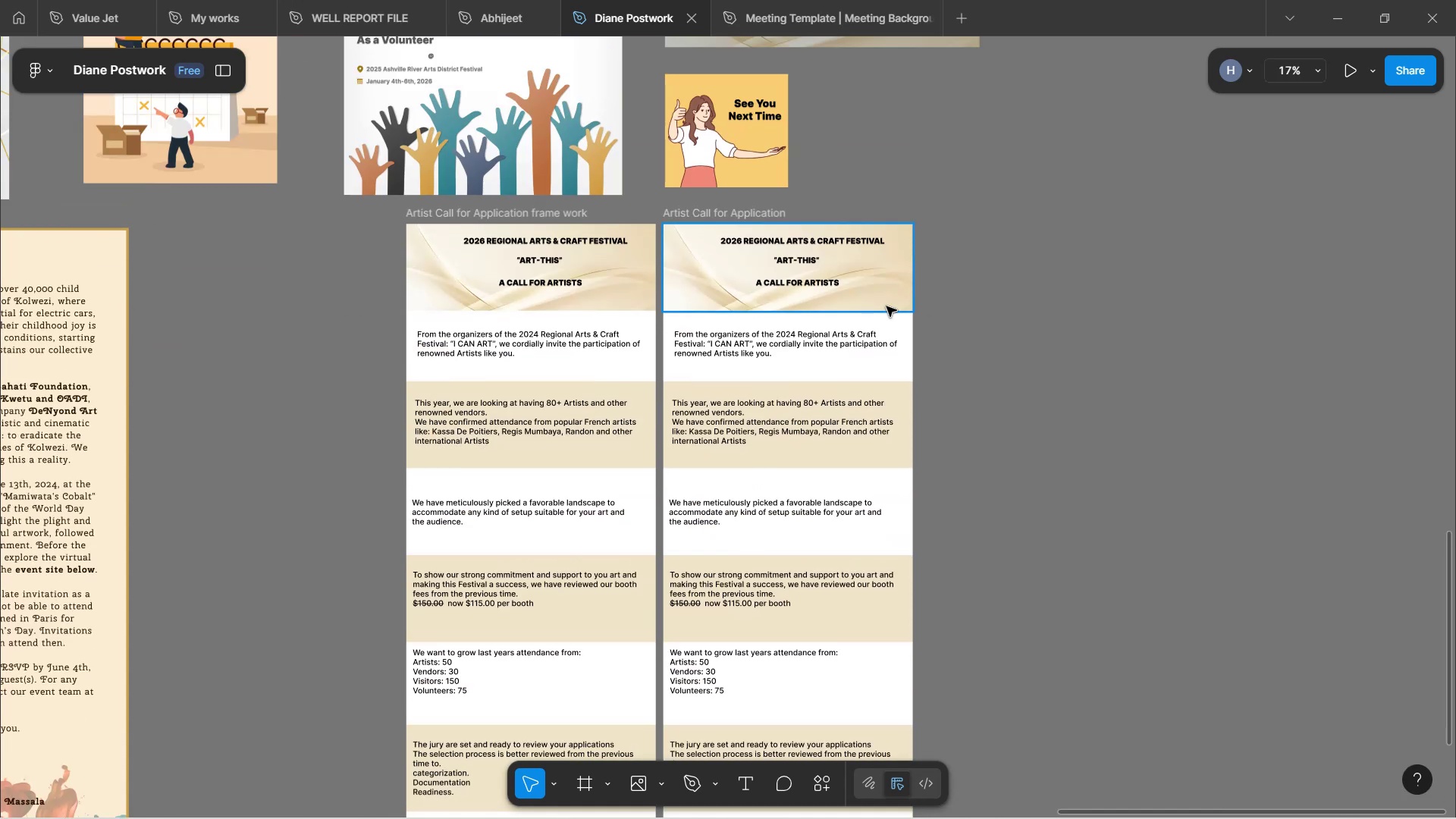 
hold_key(key=ControlLeft, duration=1.55)
scroll: coordinate [886, 303], scroll_direction: up, amount: 5.0
 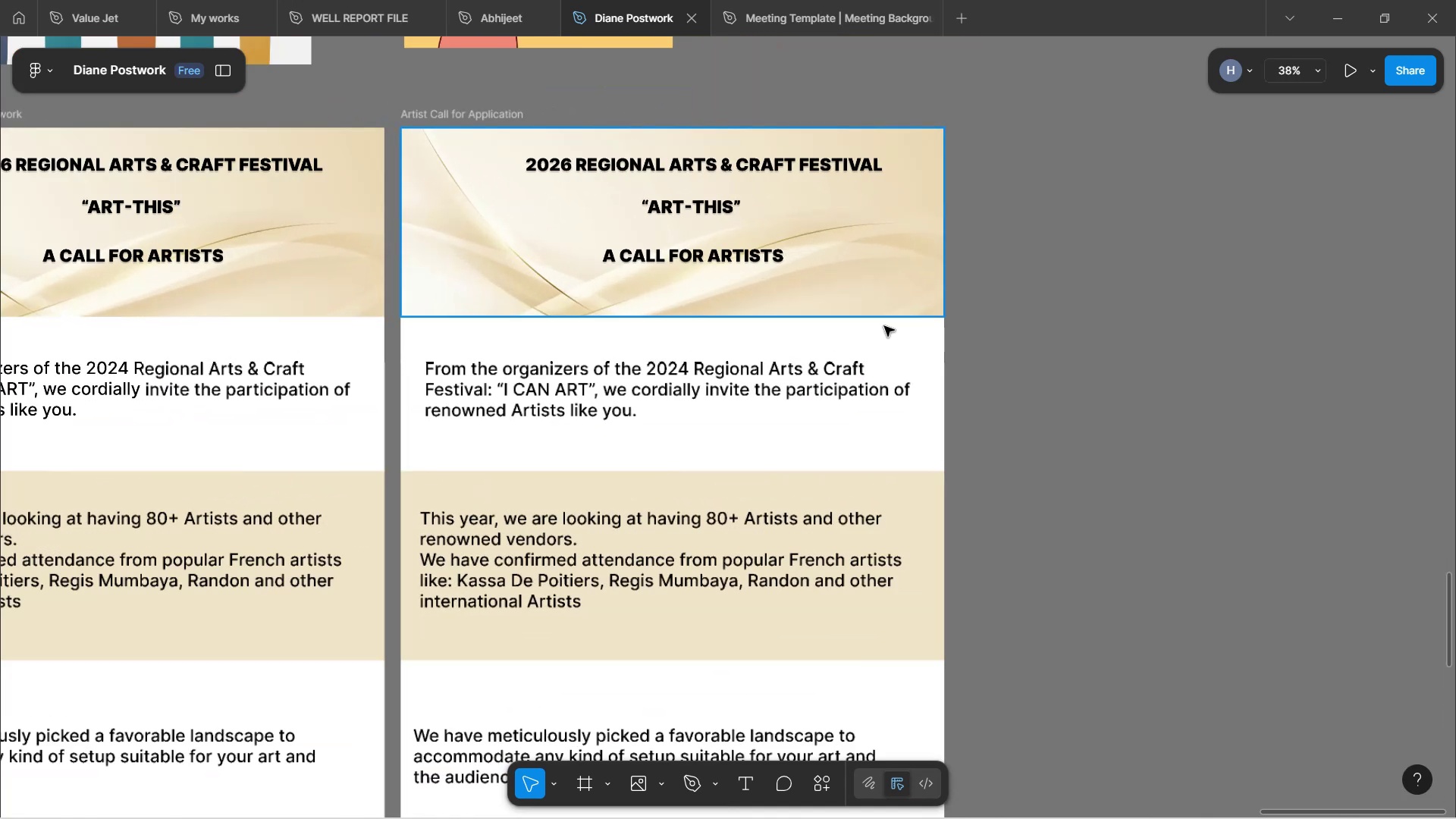 
key(Control+ControlLeft)
 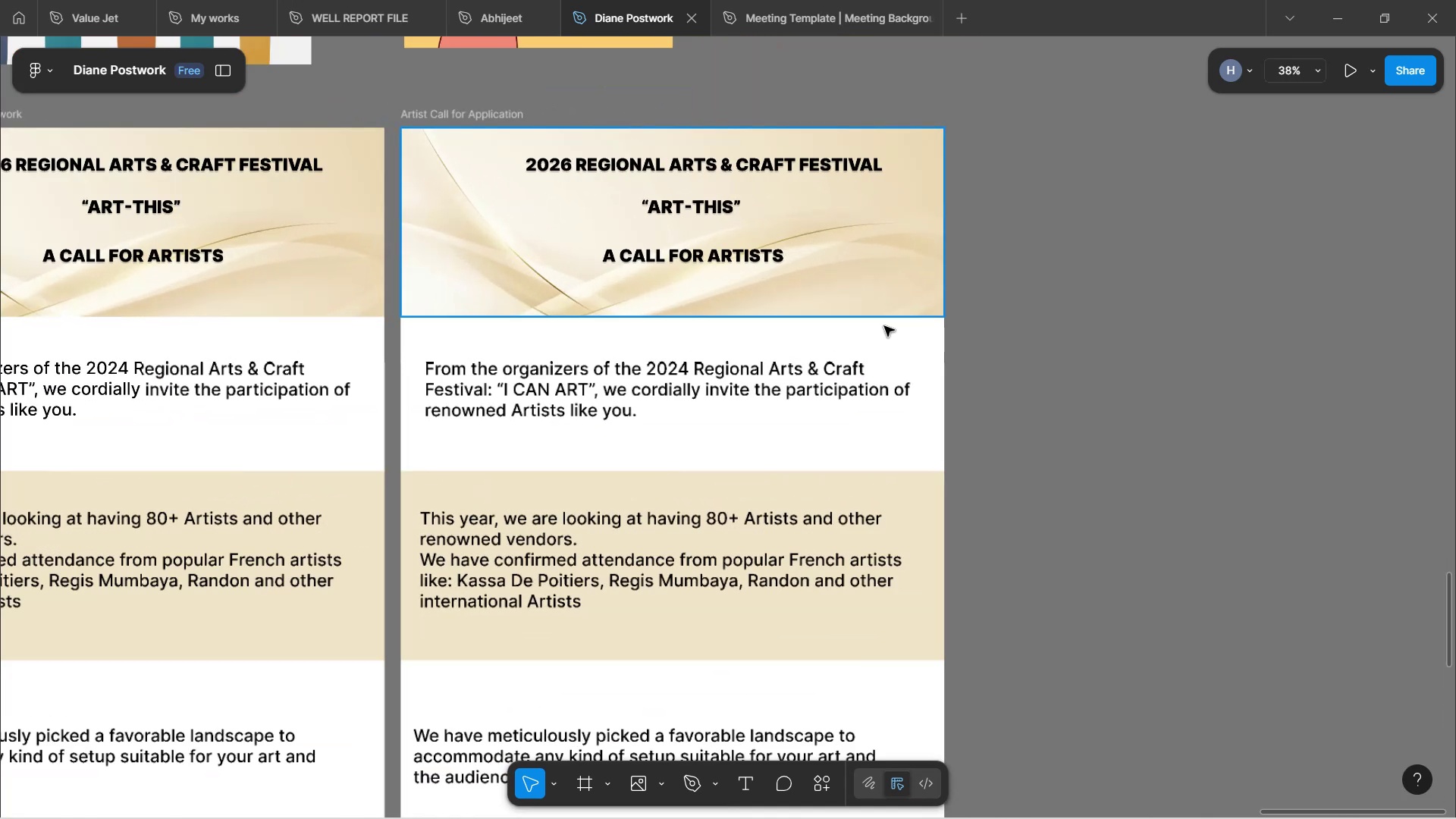 
hold_key(key=Space, duration=1.66)
 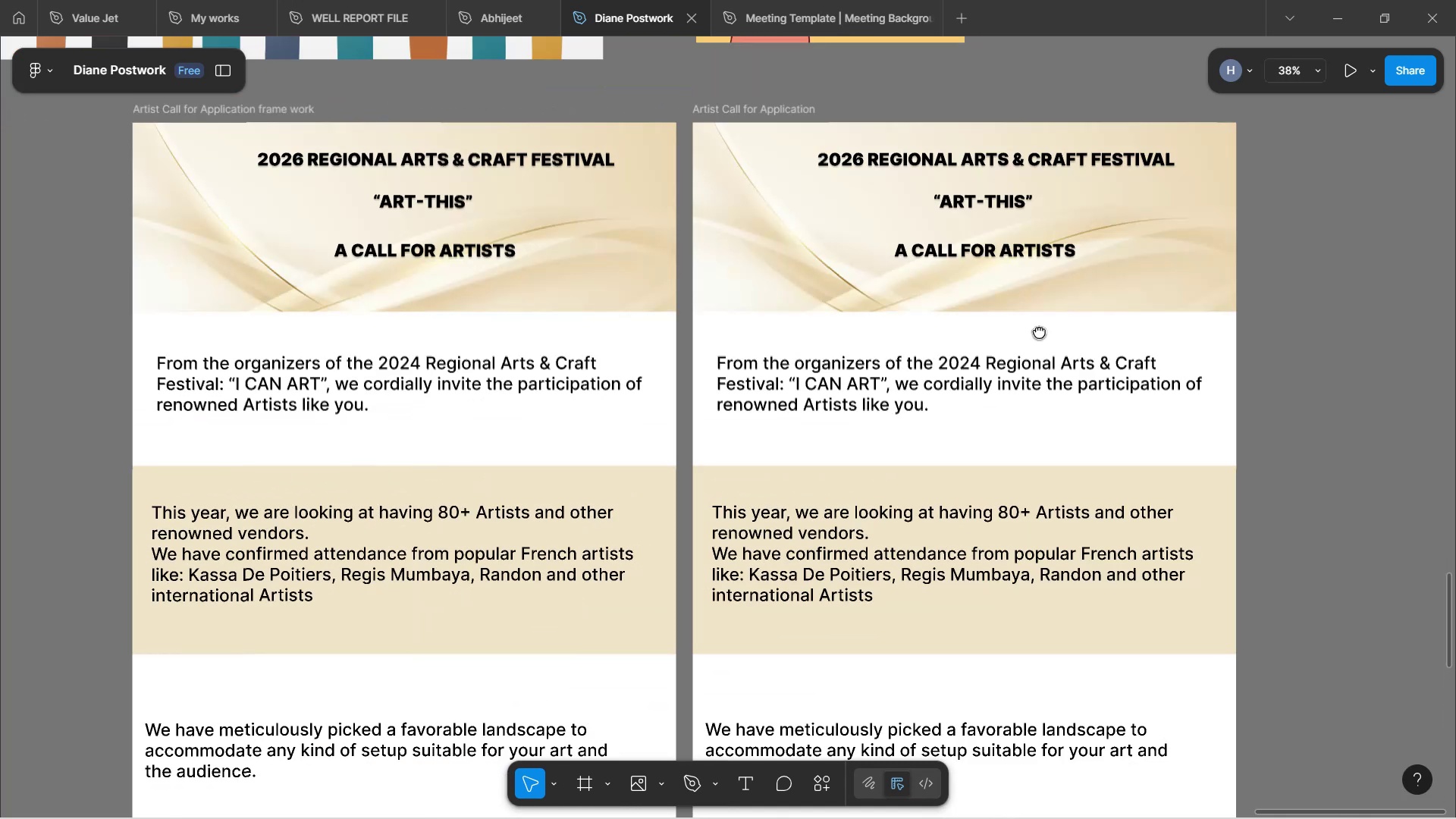 
left_click_drag(start_coordinate=[748, 336], to_coordinate=[1039, 331])
 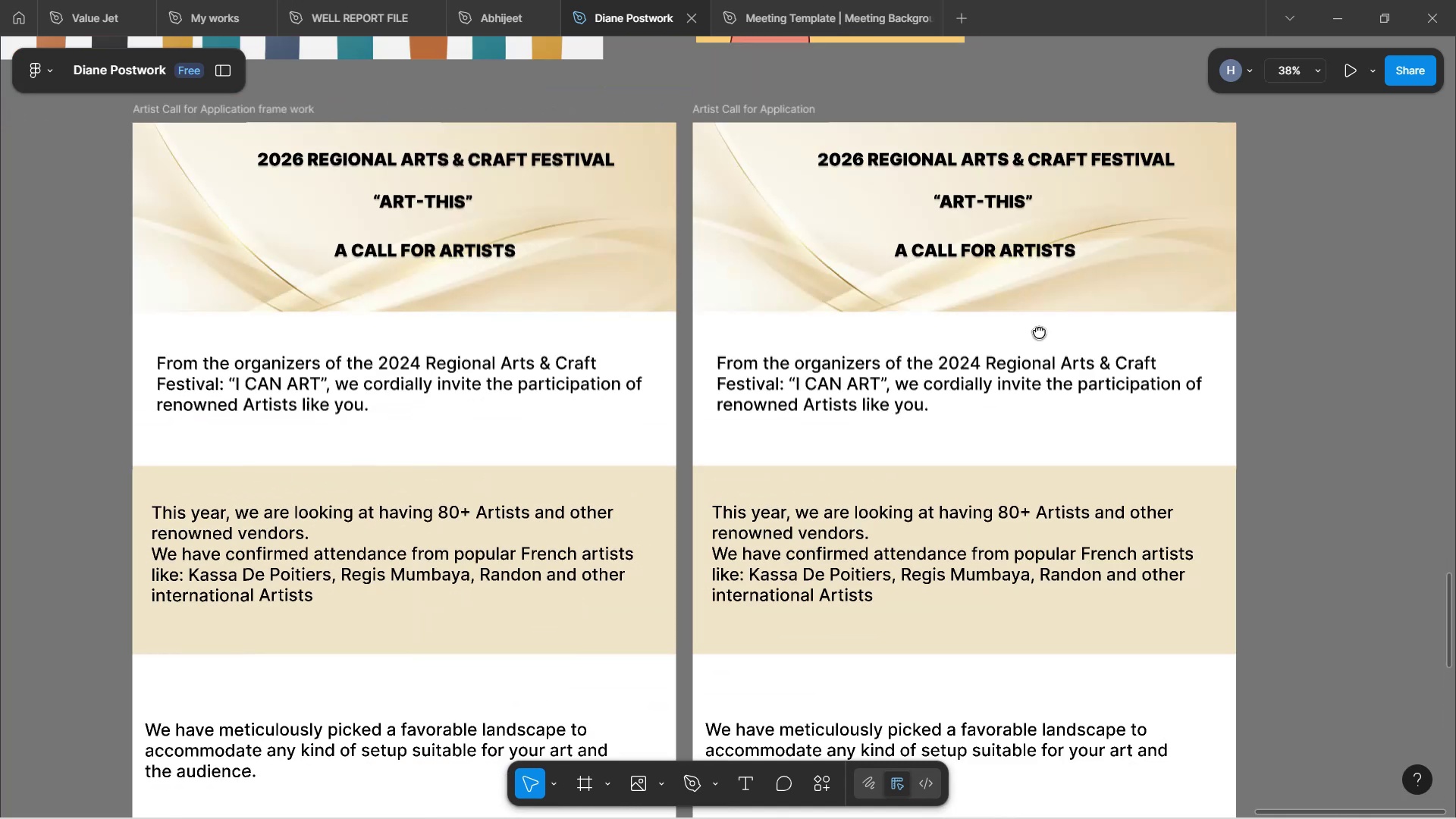 
hold_key(key=Space, duration=0.44)
 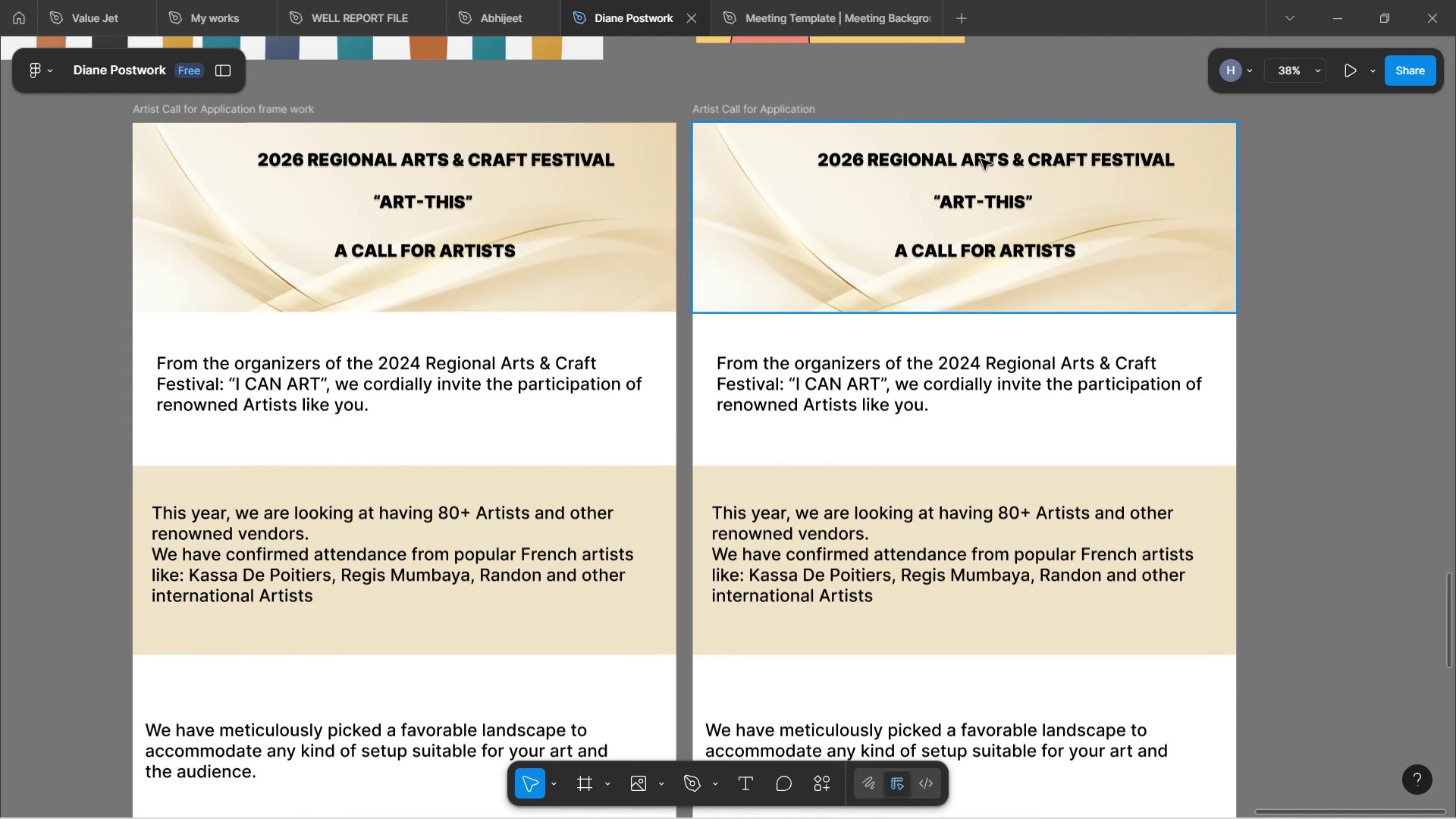 
wait(7.71)
 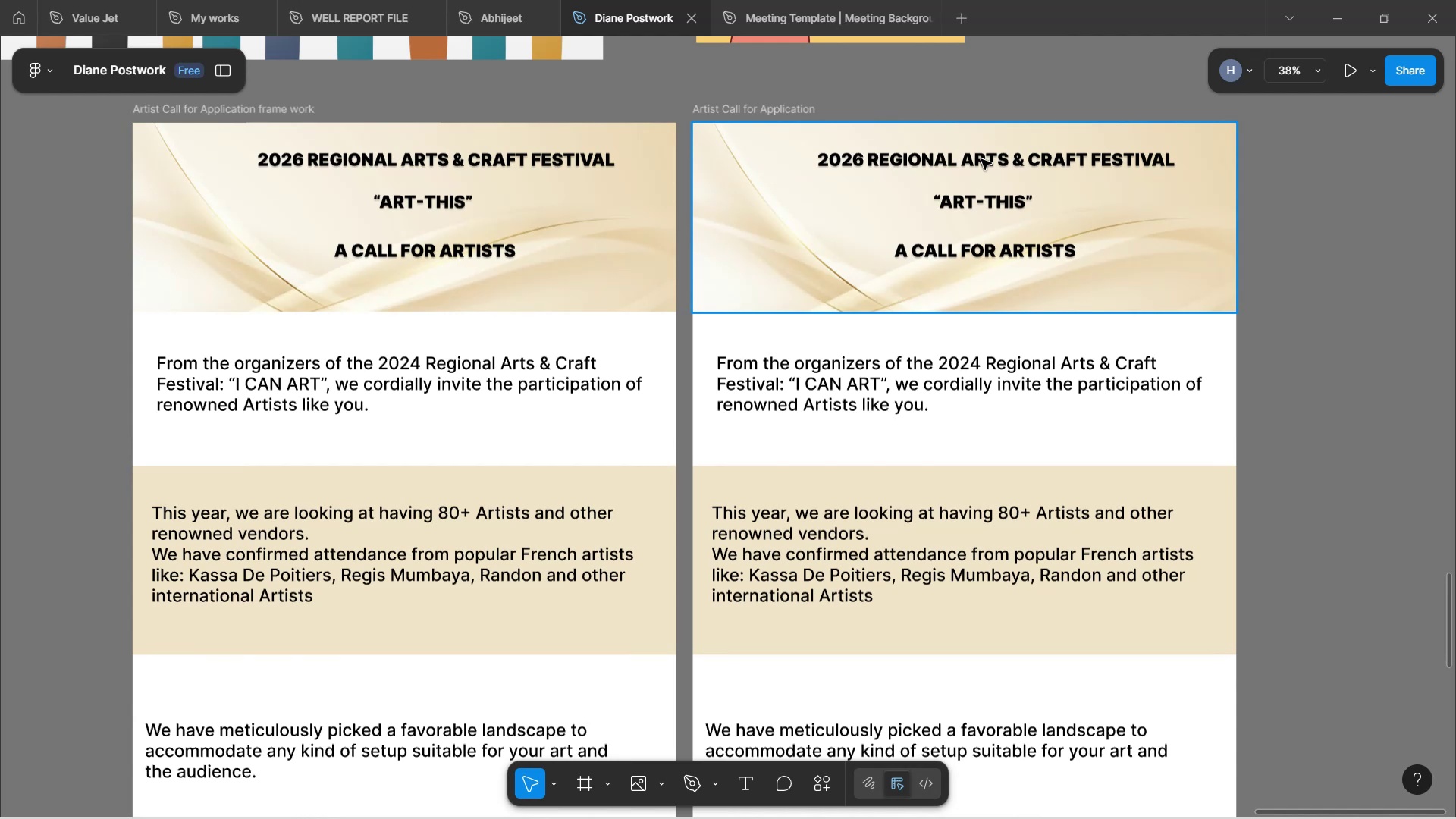 
left_click([1019, 166])
 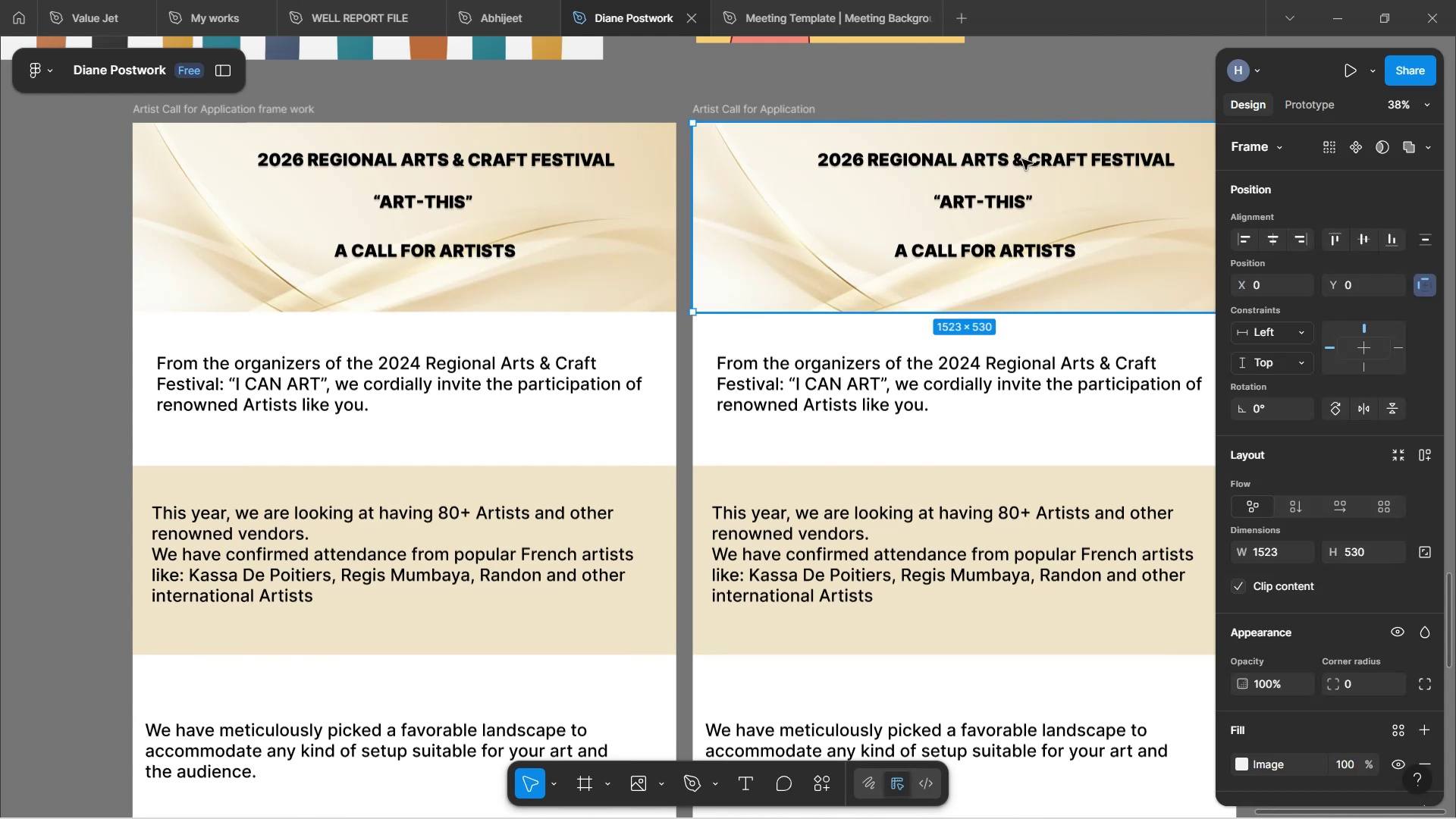 
double_click([1022, 159])
 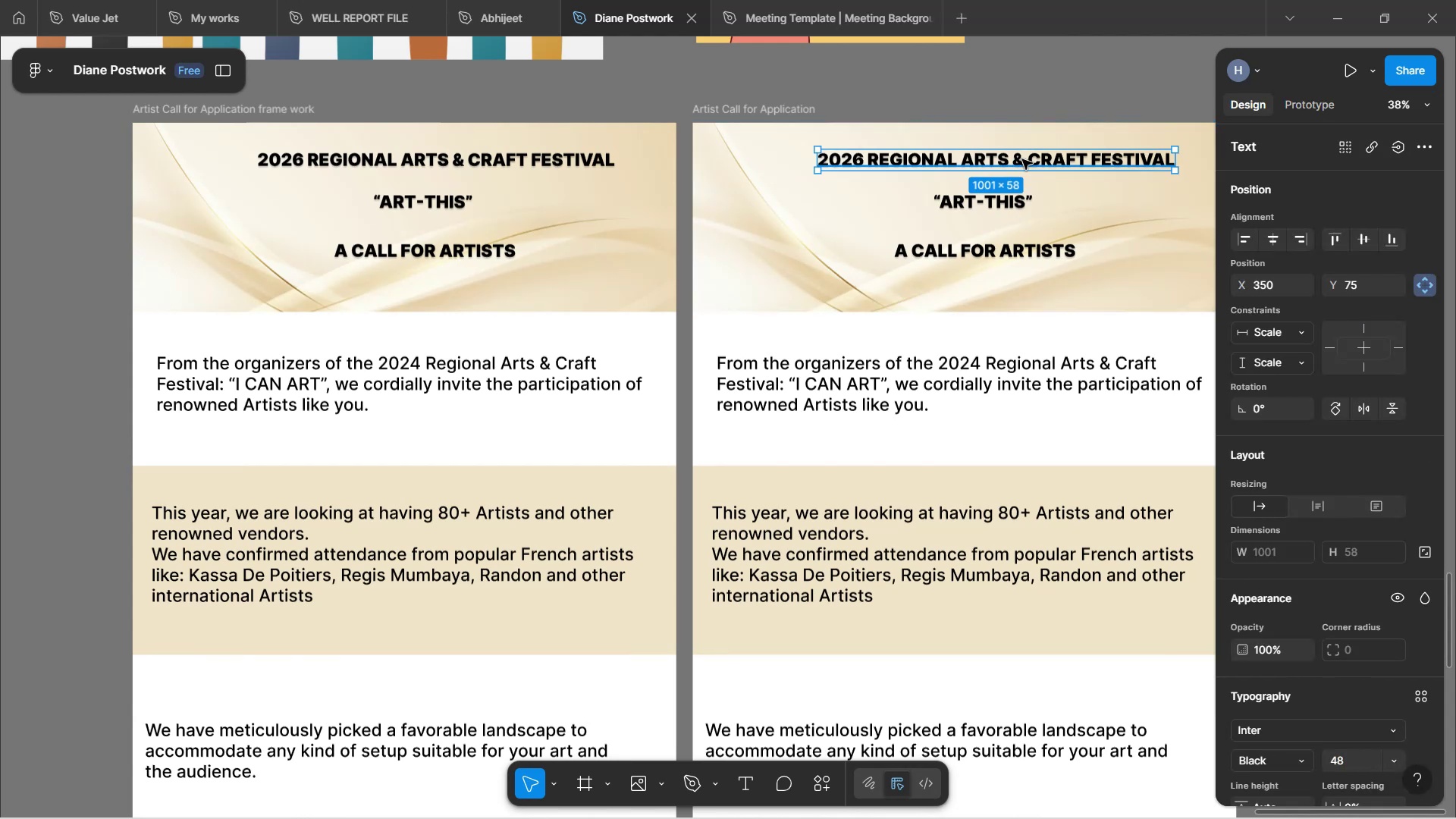 
left_click_drag(start_coordinate=[1022, 159], to_coordinate=[1031, 221])
 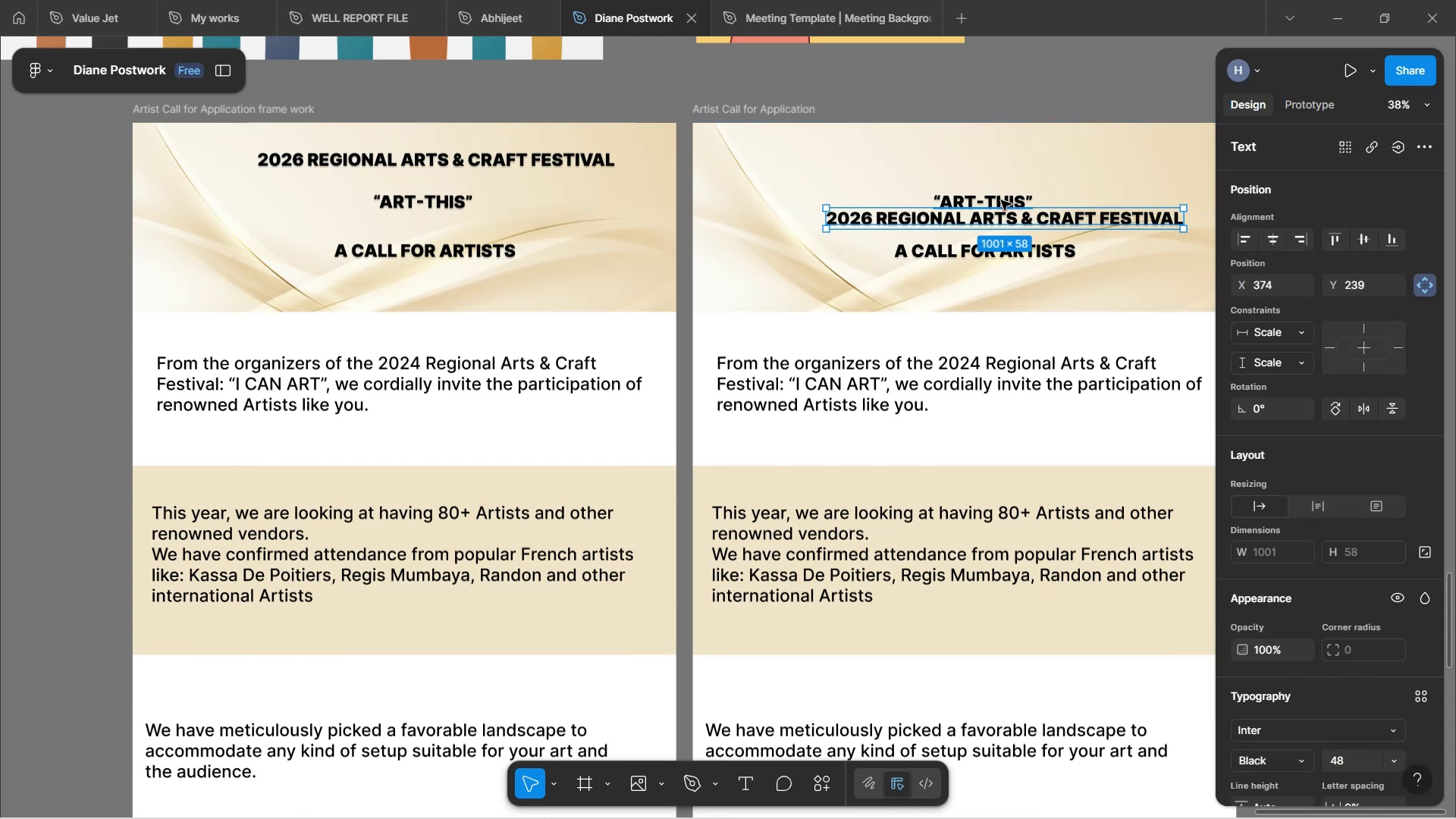 
left_click([1000, 200])
 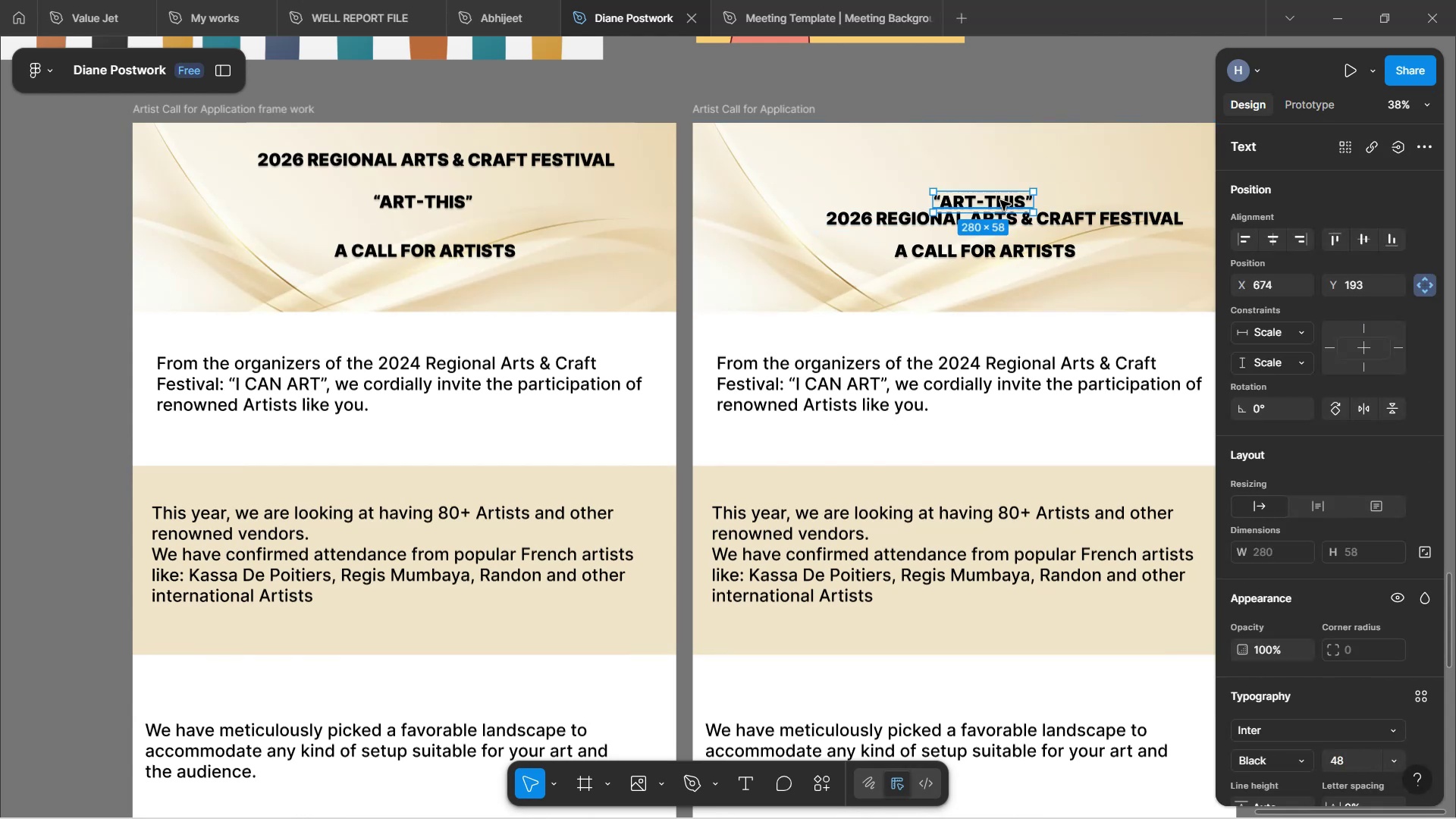 
left_click_drag(start_coordinate=[1000, 200], to_coordinate=[1006, 158])
 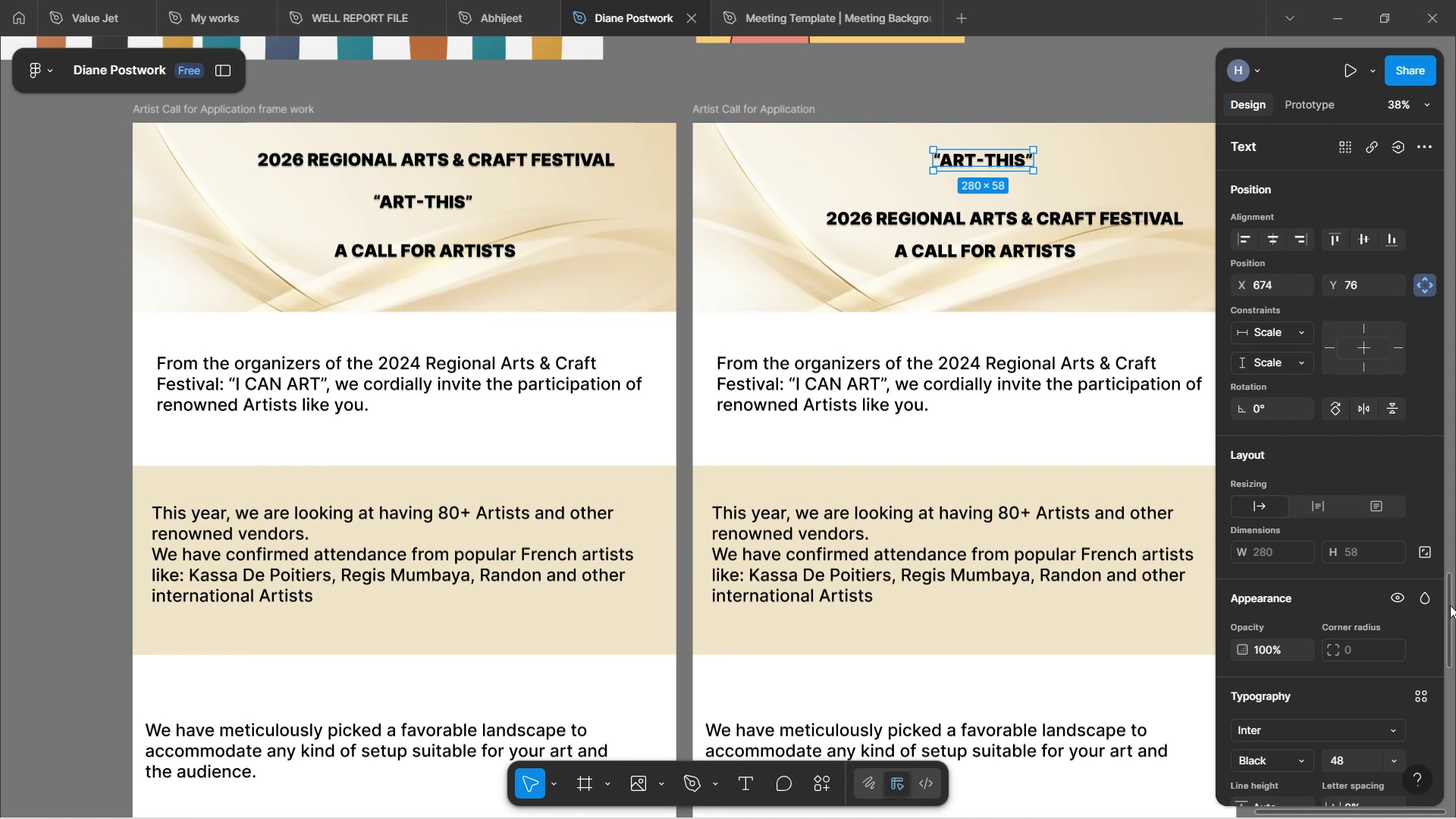 
scroll: coordinate [1386, 683], scroll_direction: down, amount: 9.0
 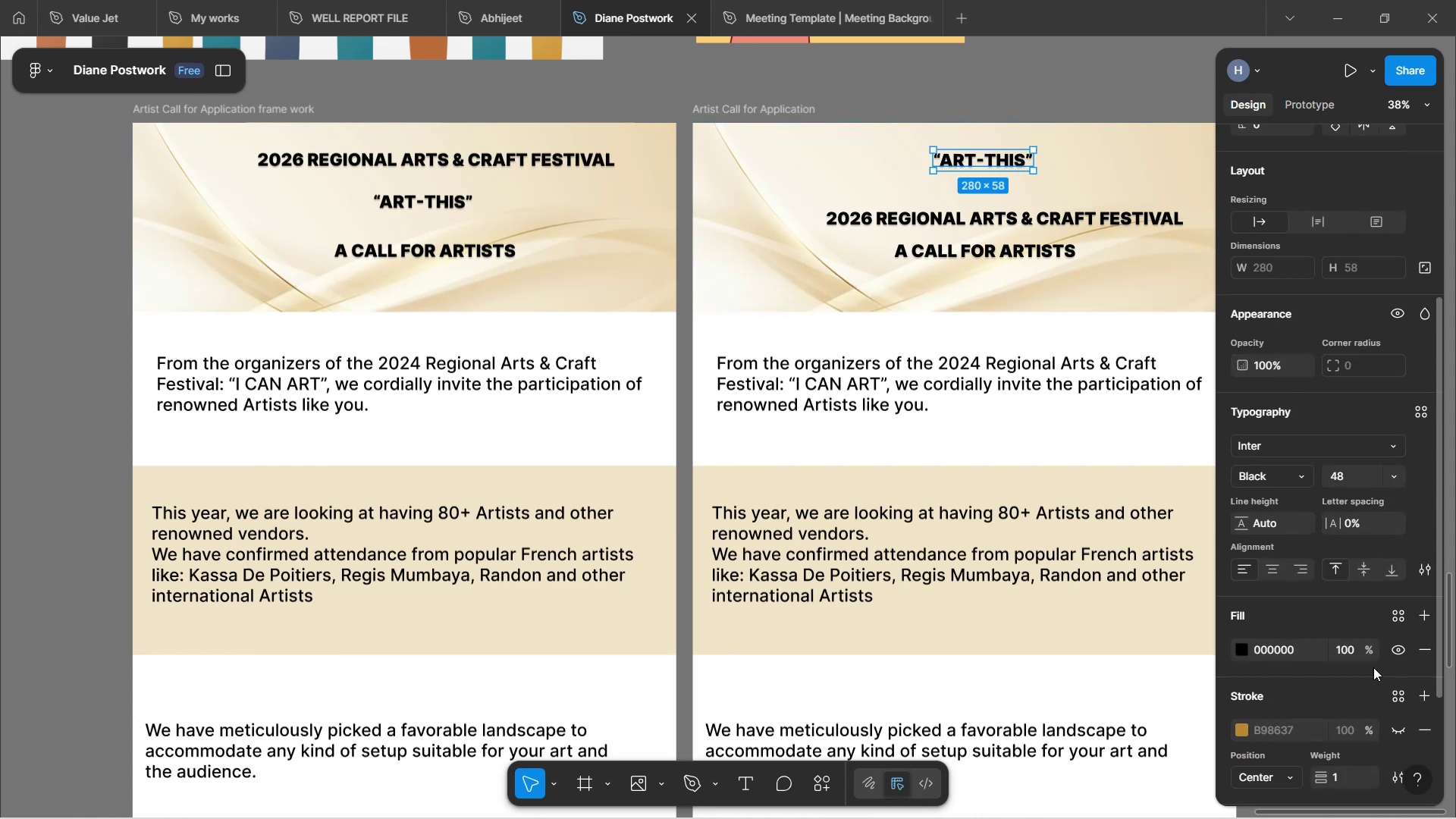 
hold_key(key=Space, duration=1.52)
 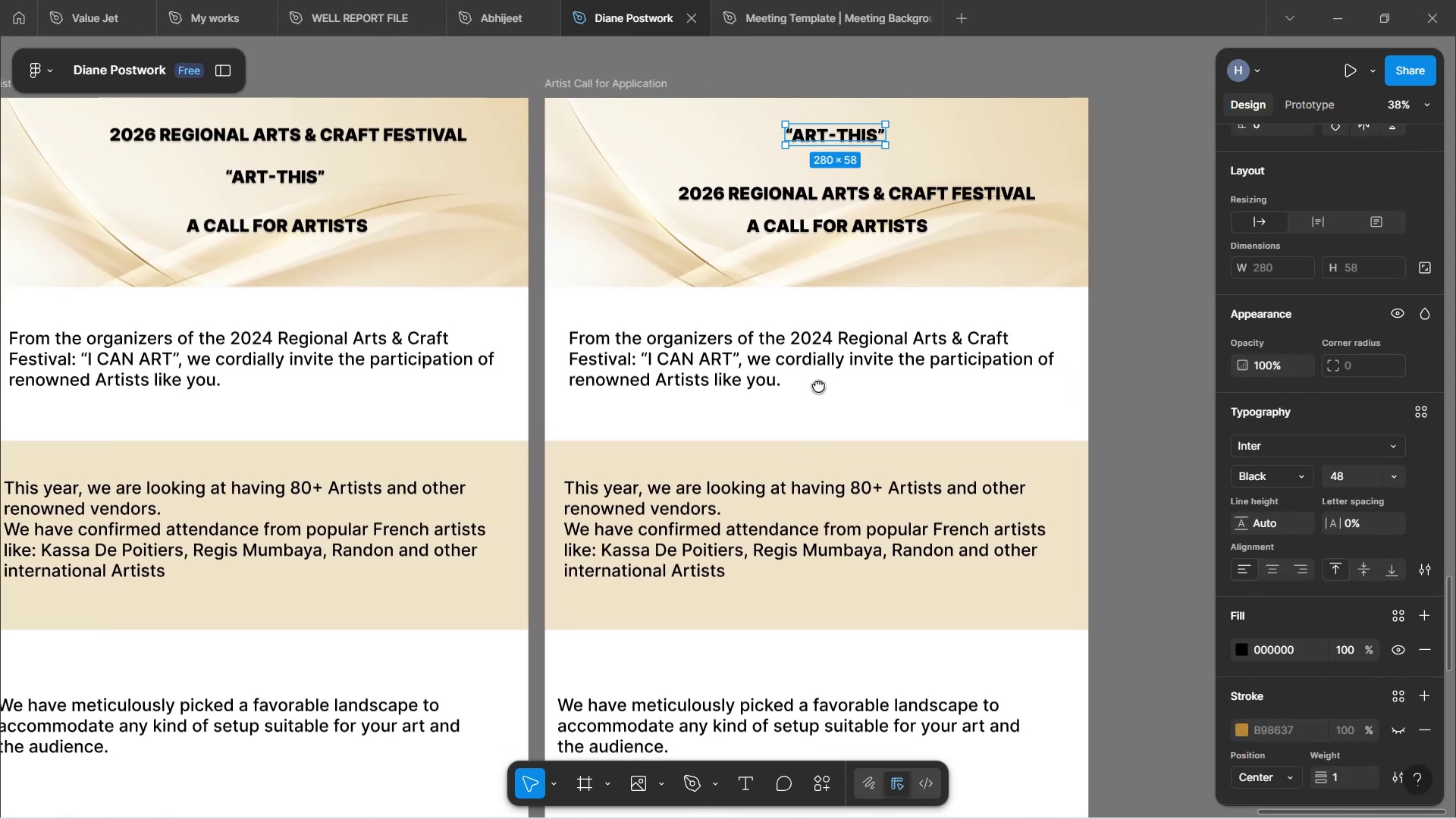 
left_click_drag(start_coordinate=[966, 411], to_coordinate=[818, 385])
 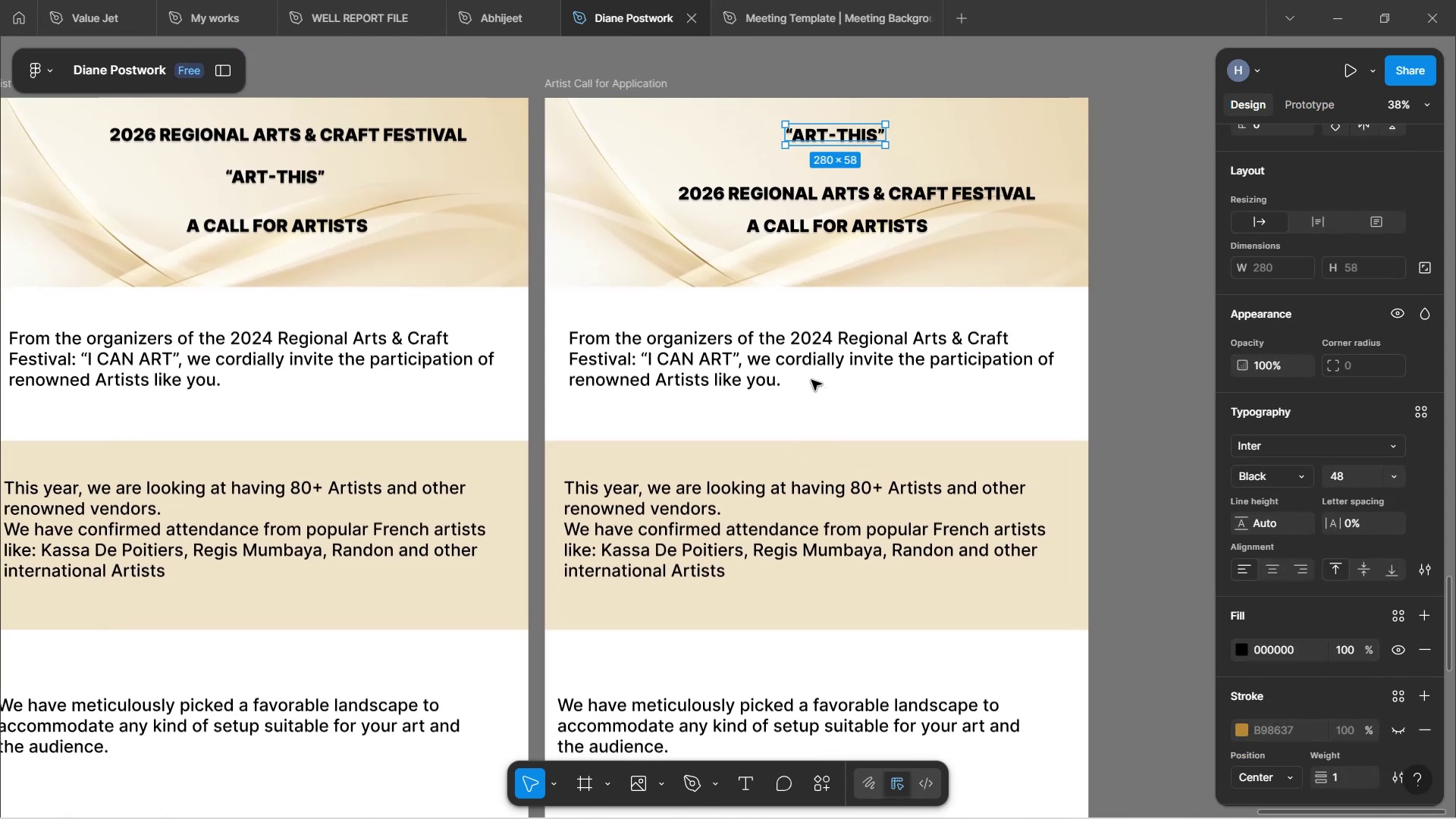 
hold_key(key=Space, duration=0.66)
 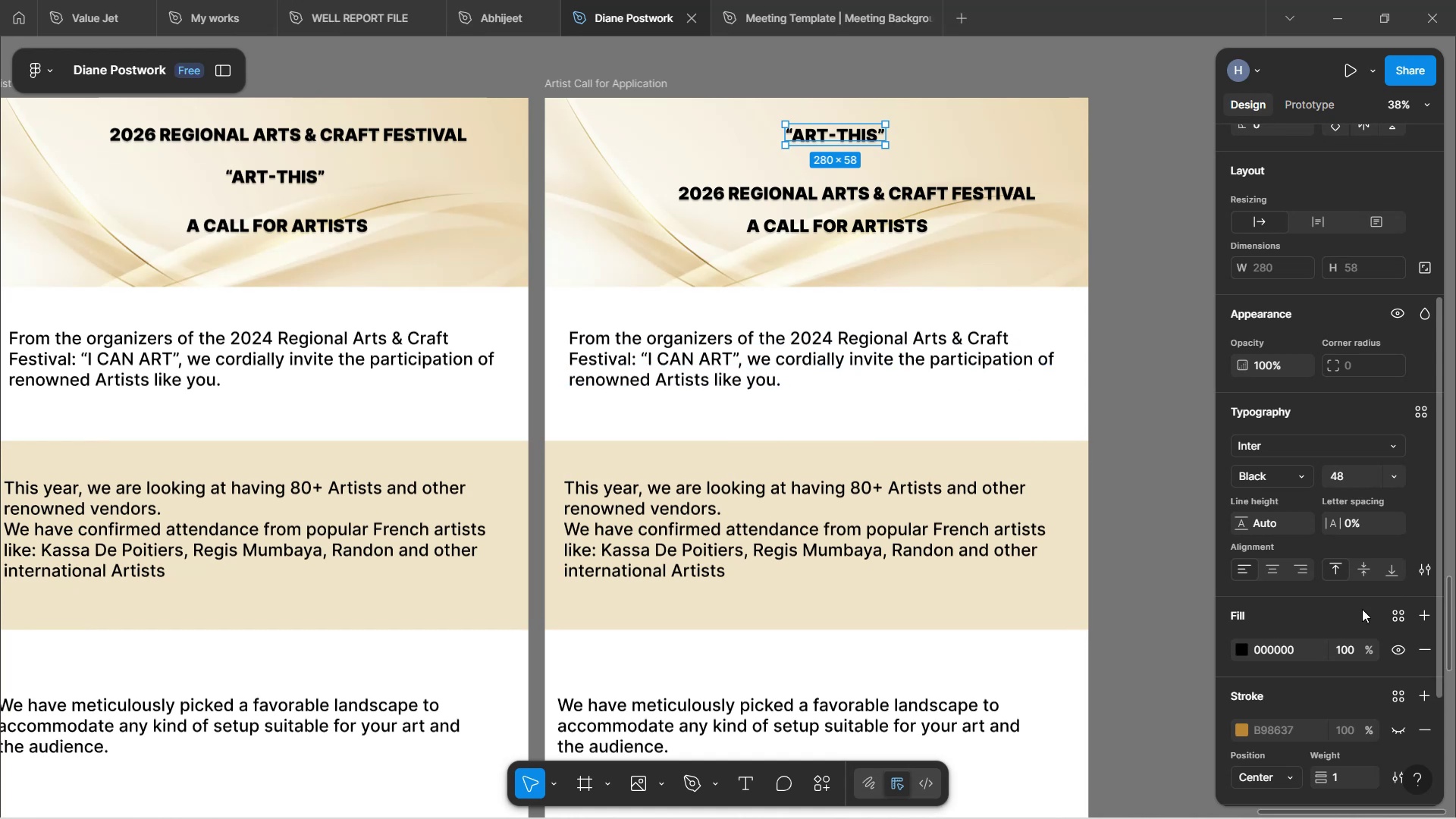 
wait(5.04)
 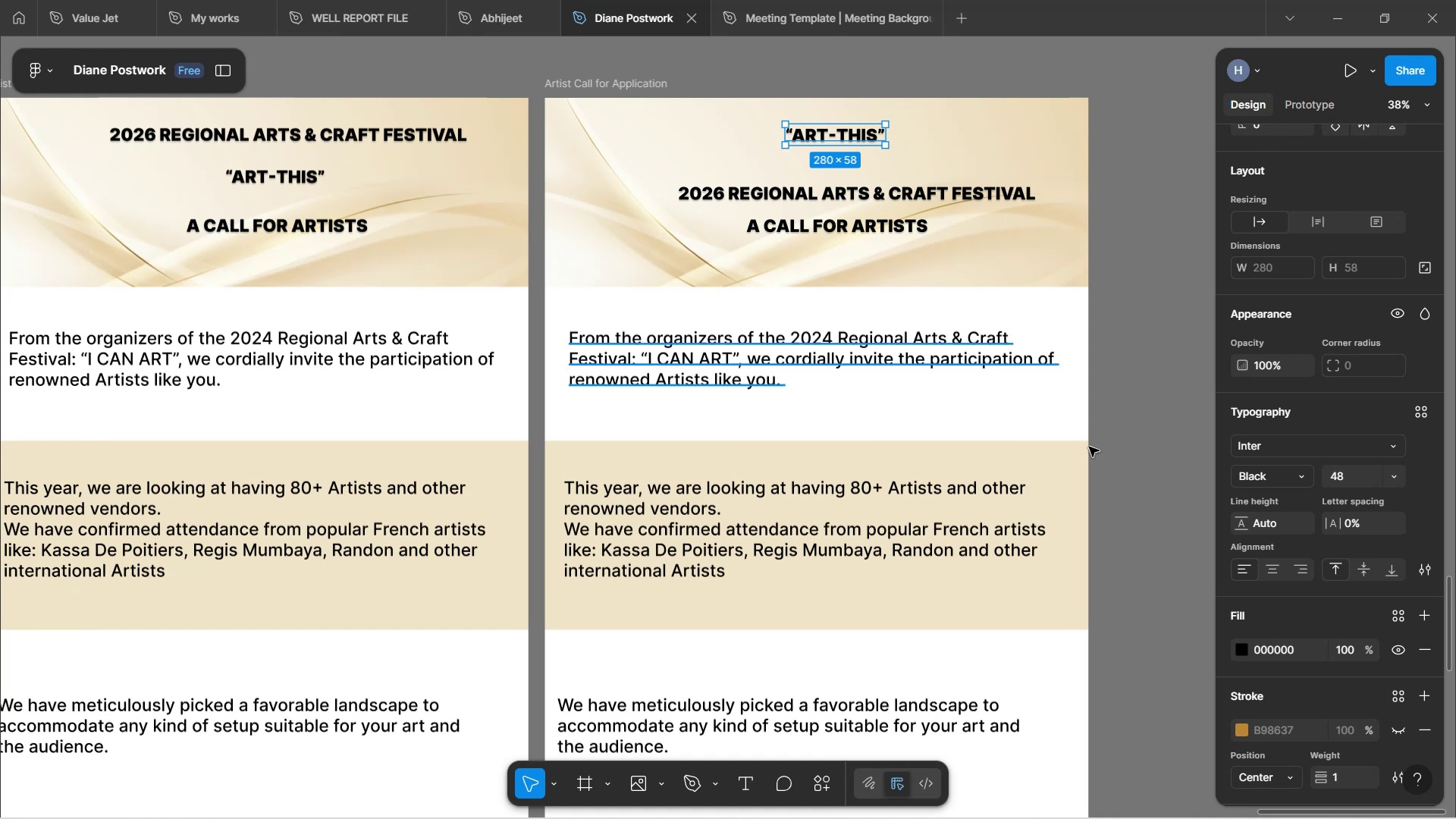 
left_click([1397, 472])
 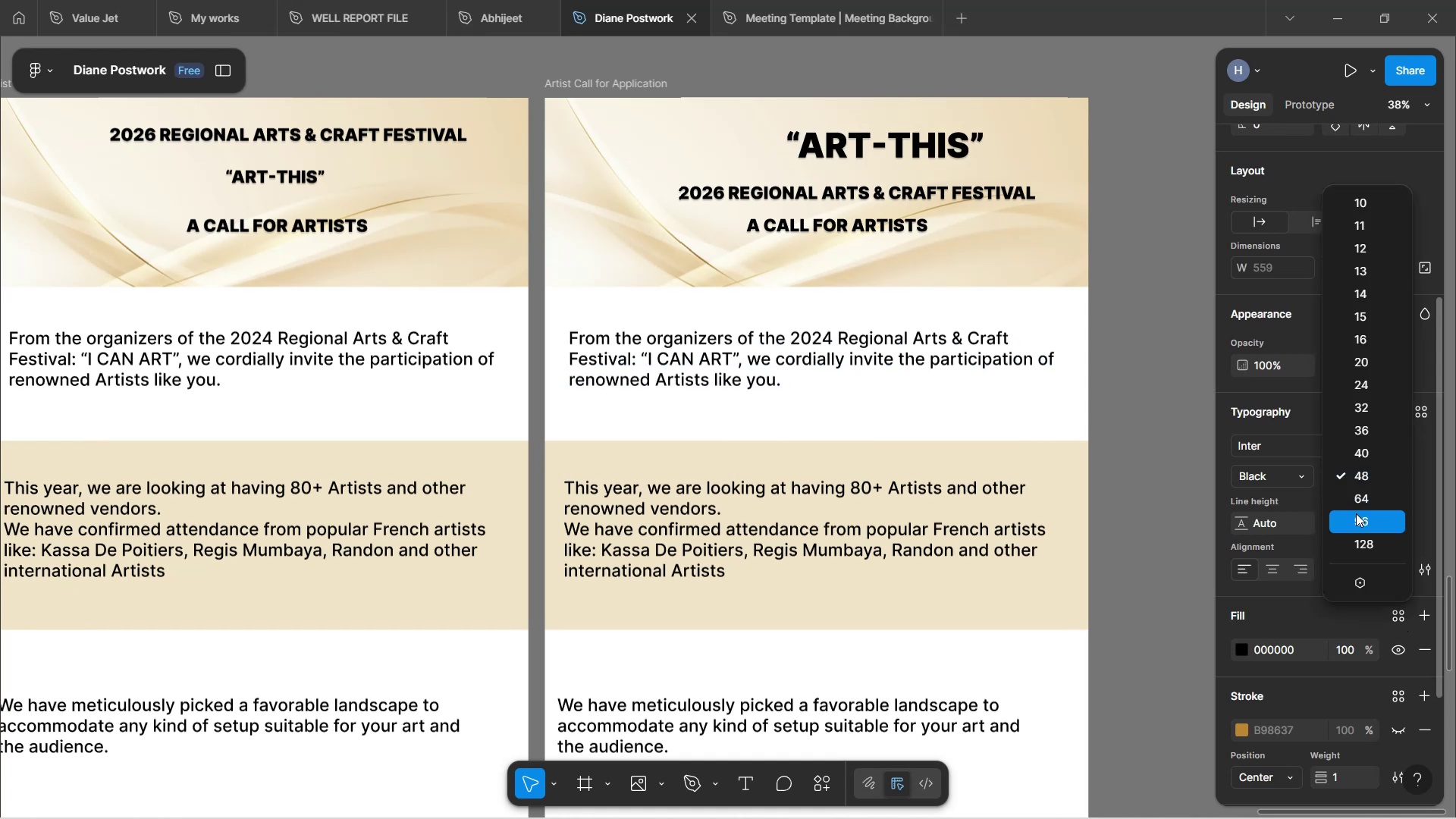 
left_click([1356, 513])
 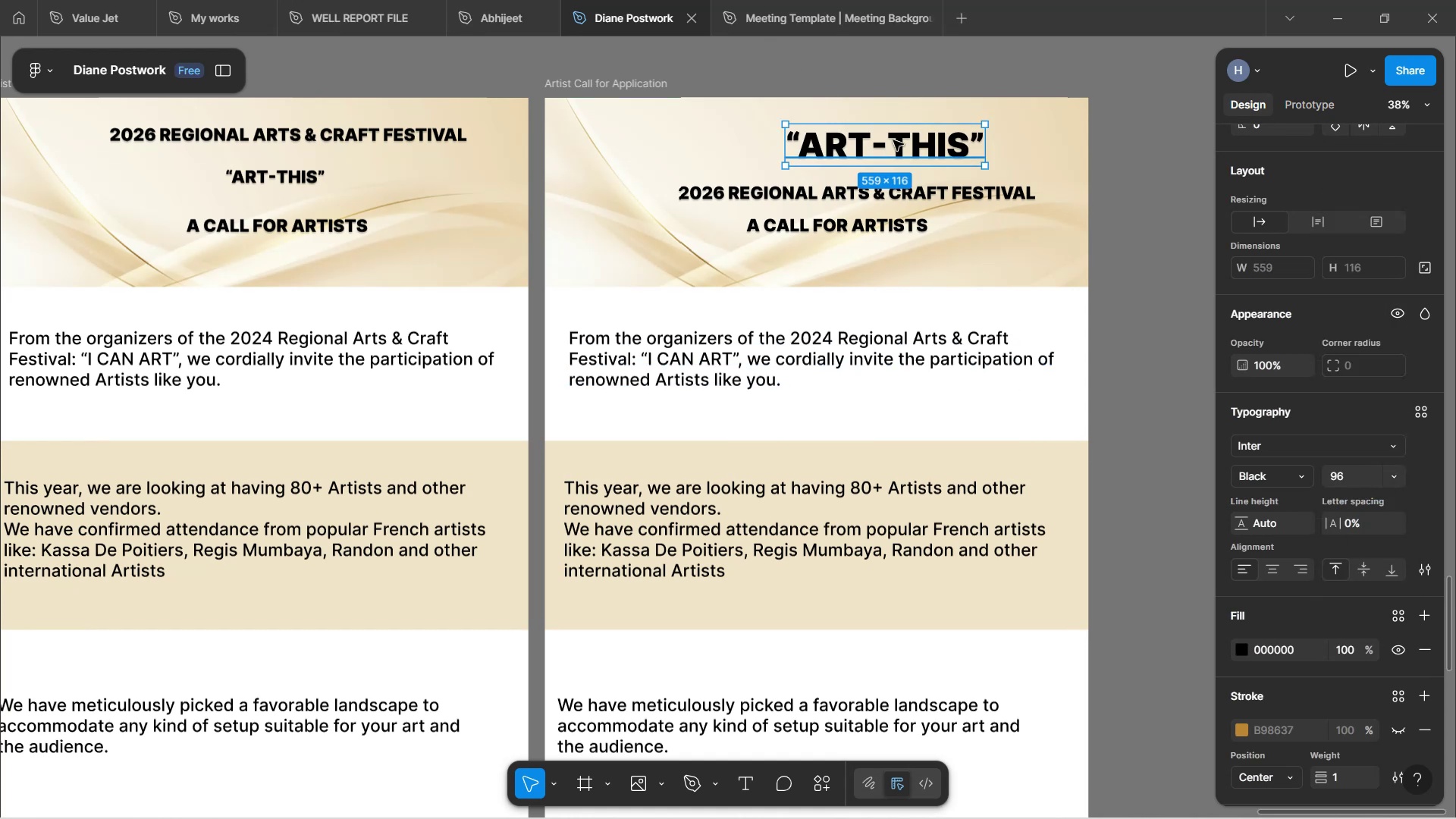 
left_click_drag(start_coordinate=[916, 149], to_coordinate=[849, 140])
 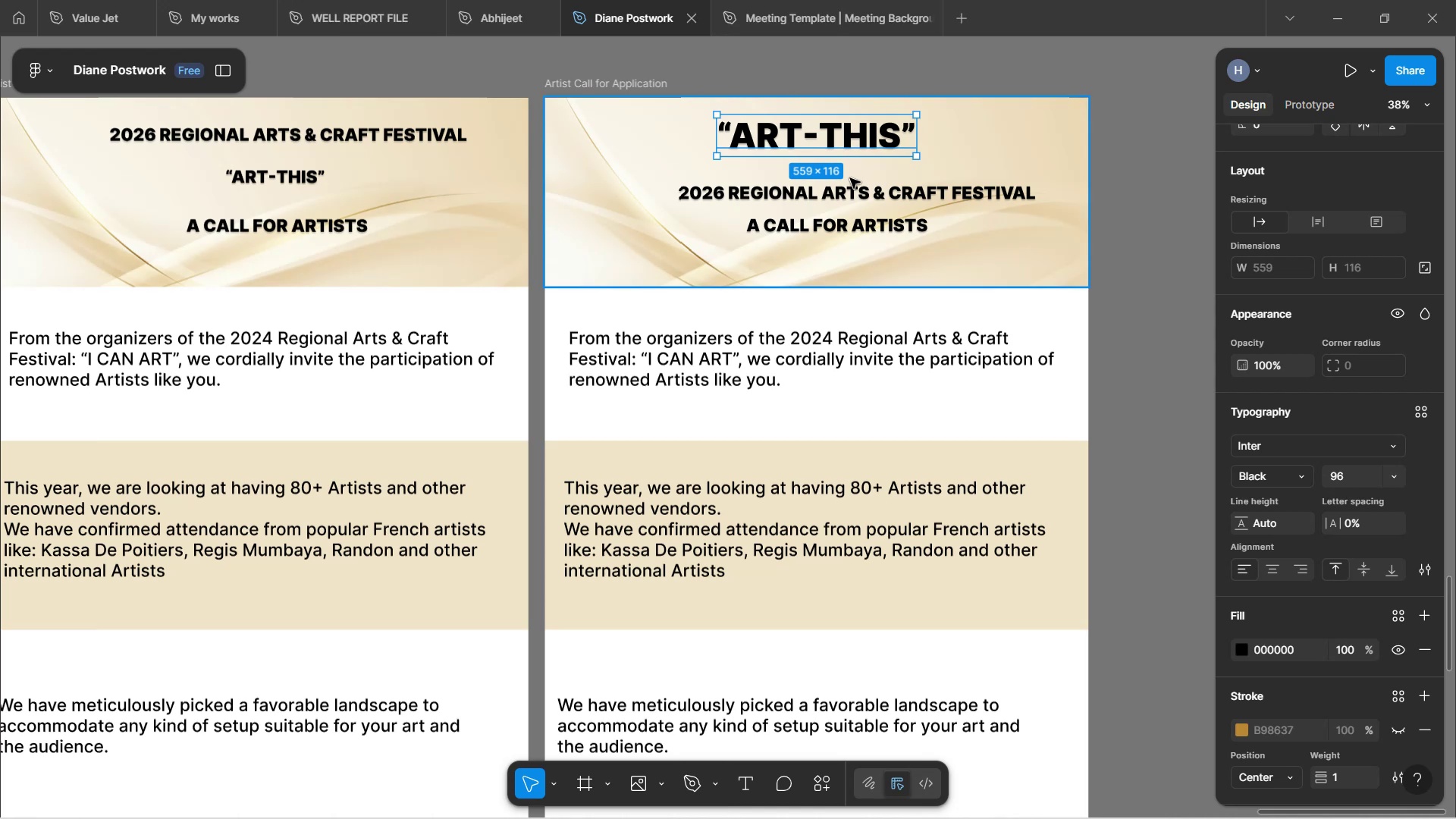 
wait(13.14)
 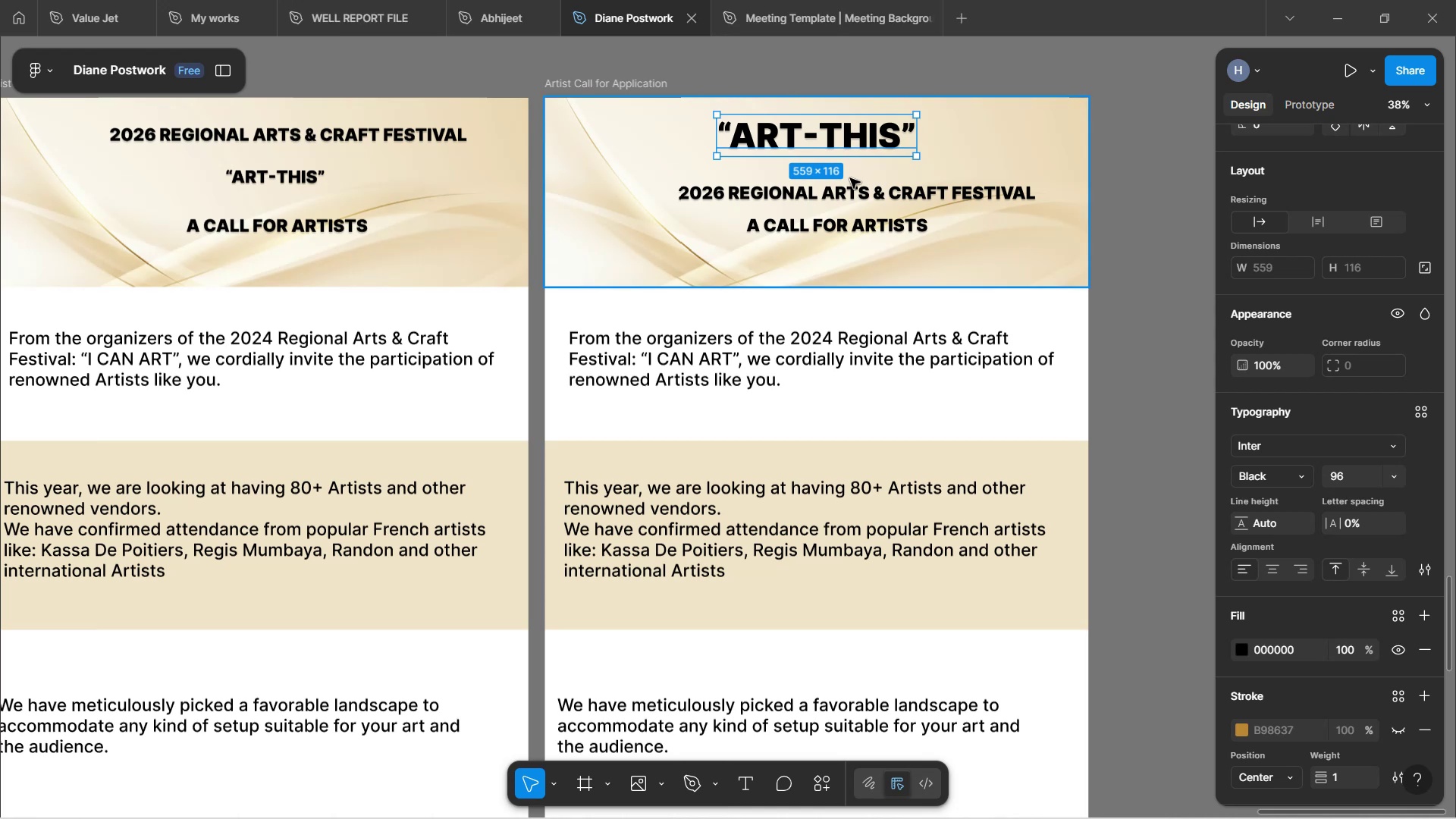 
left_click([779, 318])
 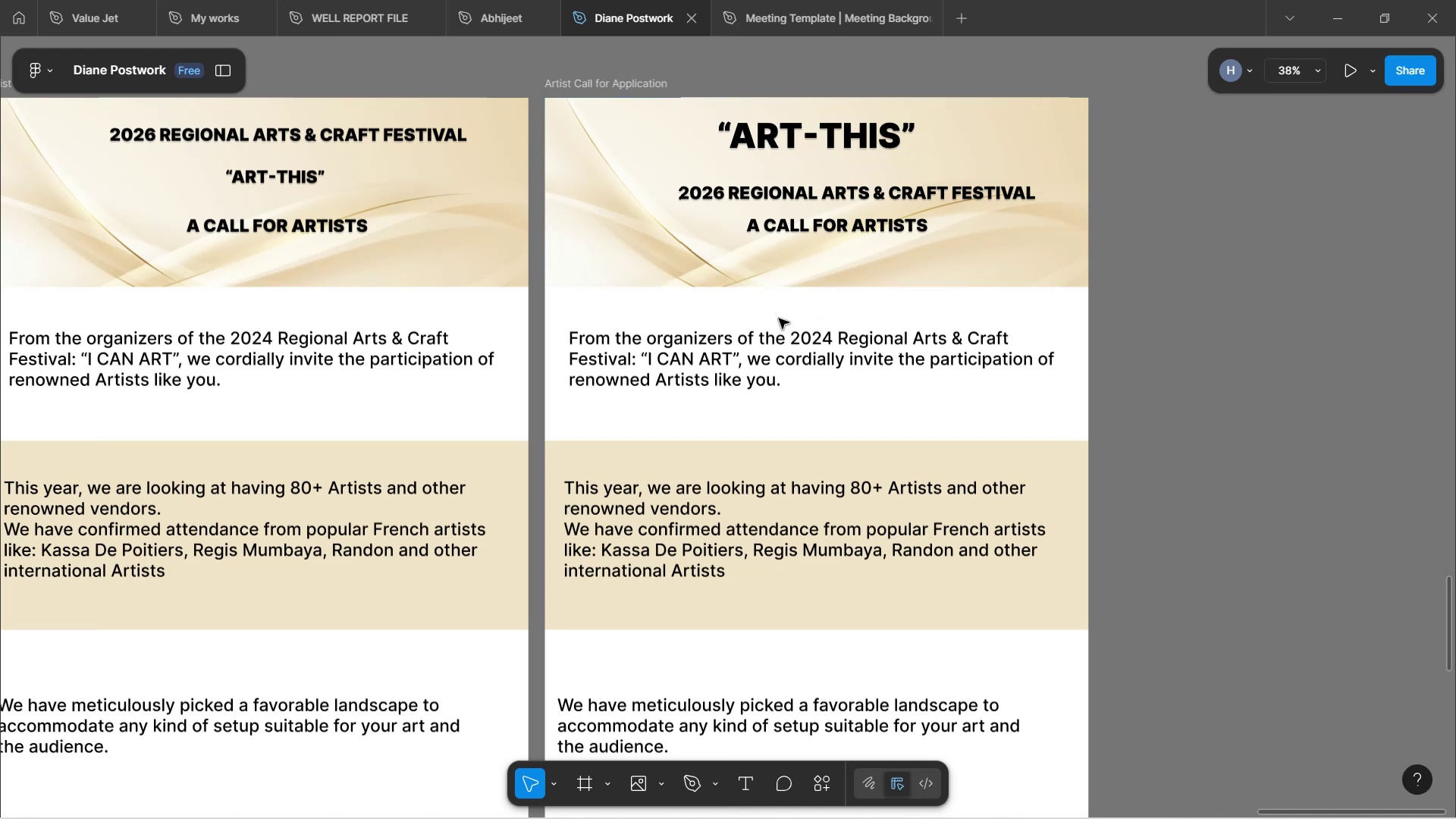 
hold_key(key=ControlLeft, duration=0.88)
scroll: coordinate [815, 209], scroll_direction: up, amount: 5.0
 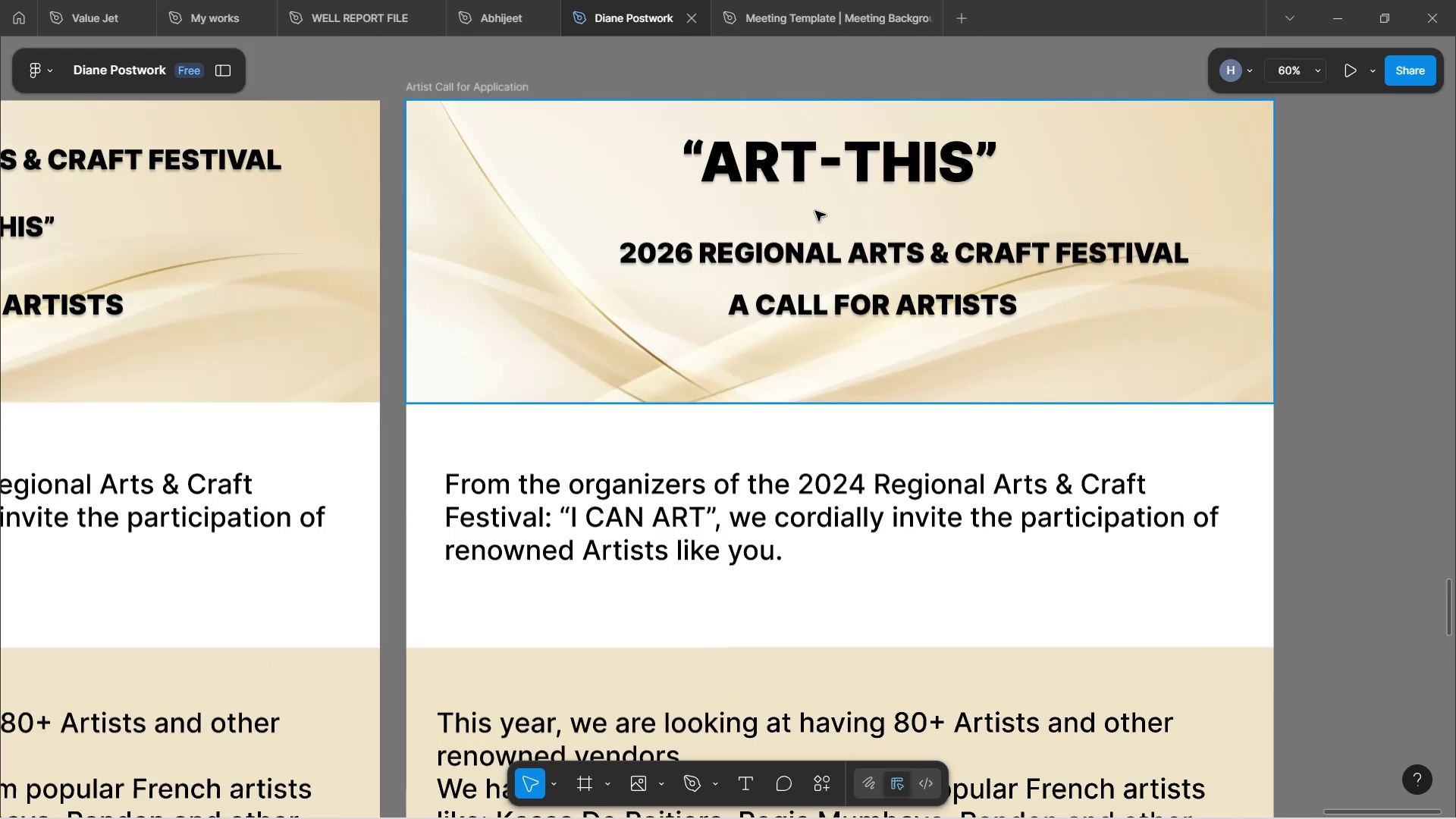 
scroll: coordinate [821, 222], scroll_direction: none, amount: 0.0
 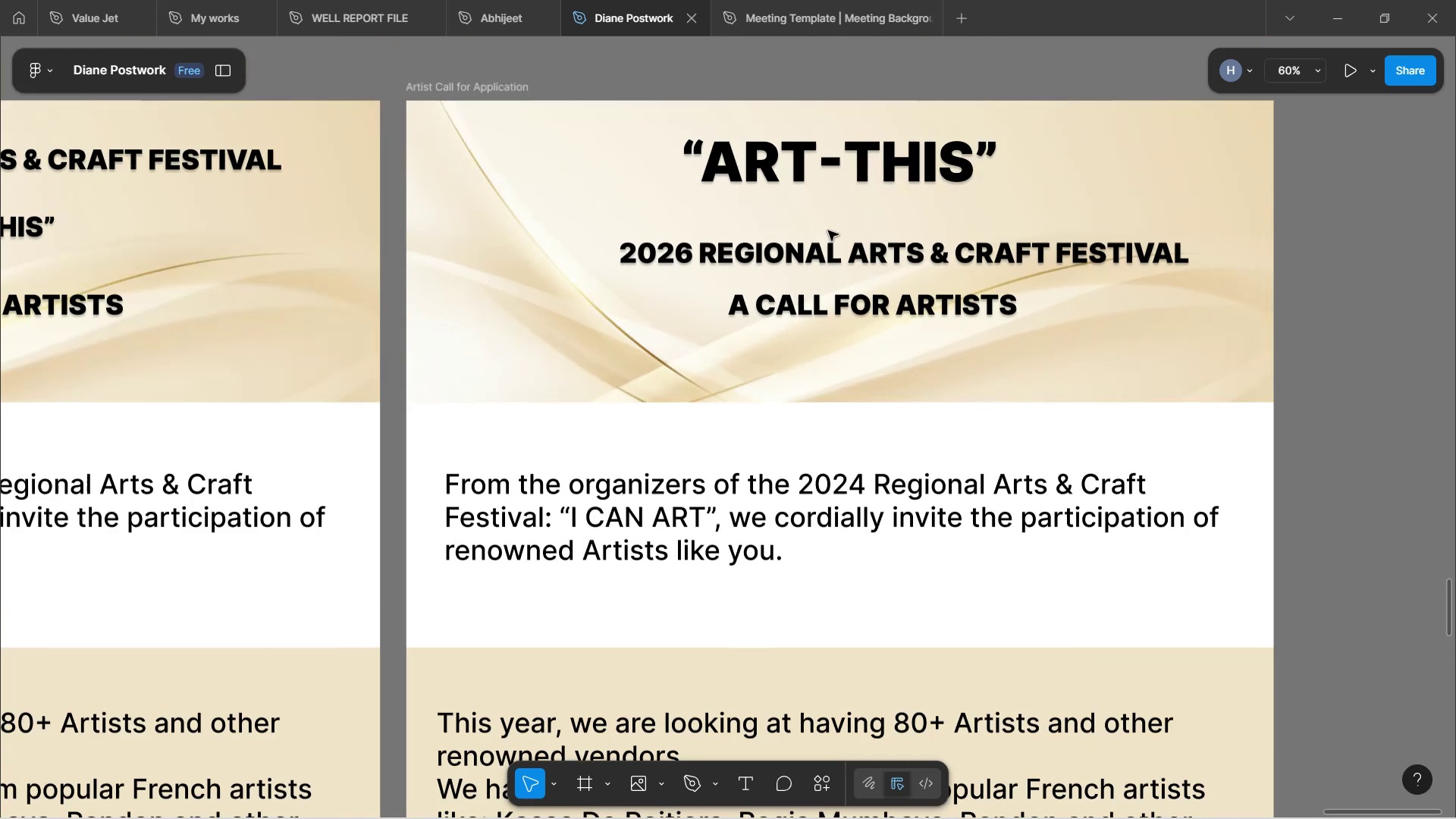 
scroll: coordinate [845, 261], scroll_direction: down, amount: 2.0
 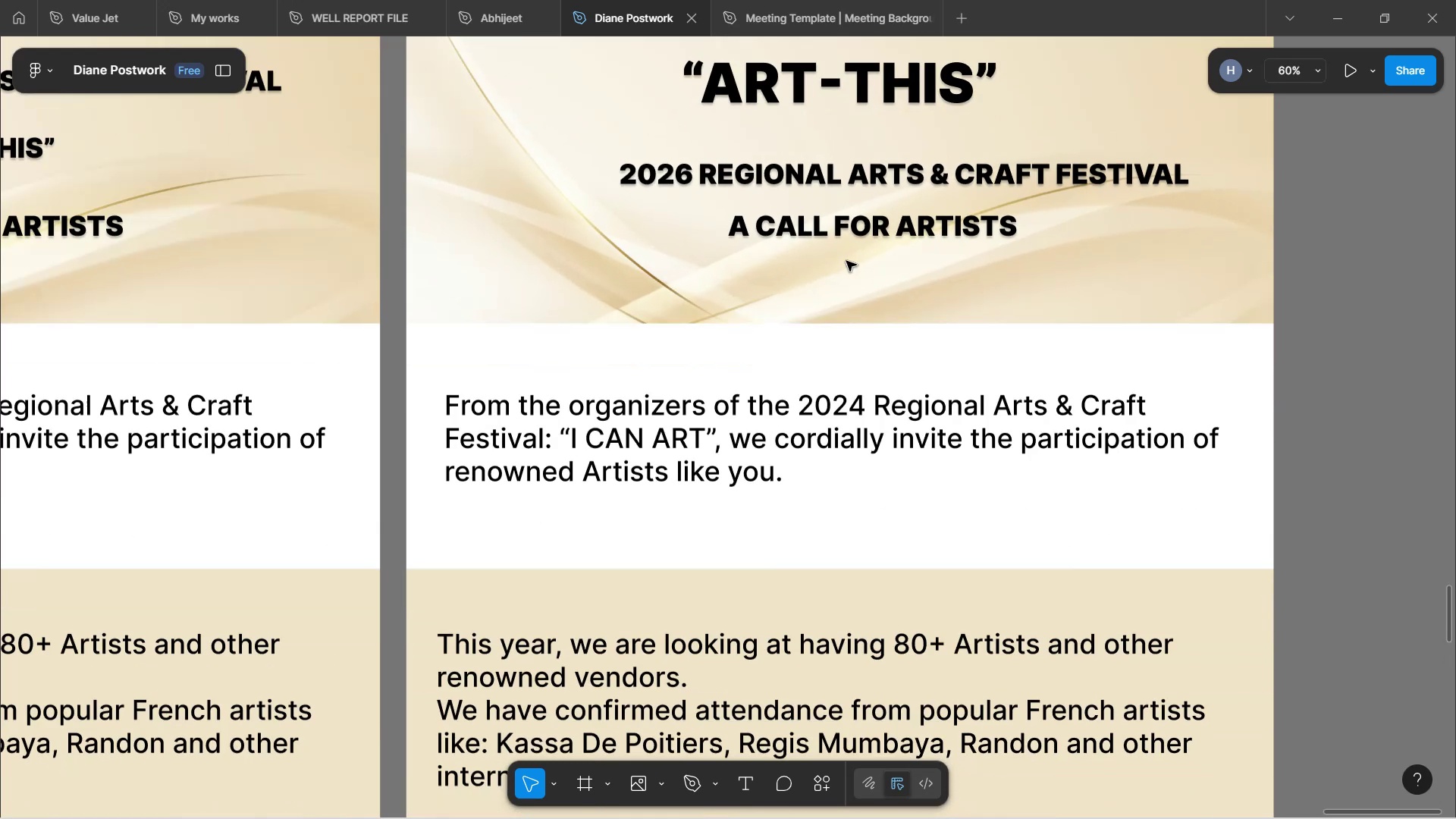 
hold_key(key=ControlLeft, duration=1.32)
scroll: coordinate [867, 303], scroll_direction: down, amount: 2.0
 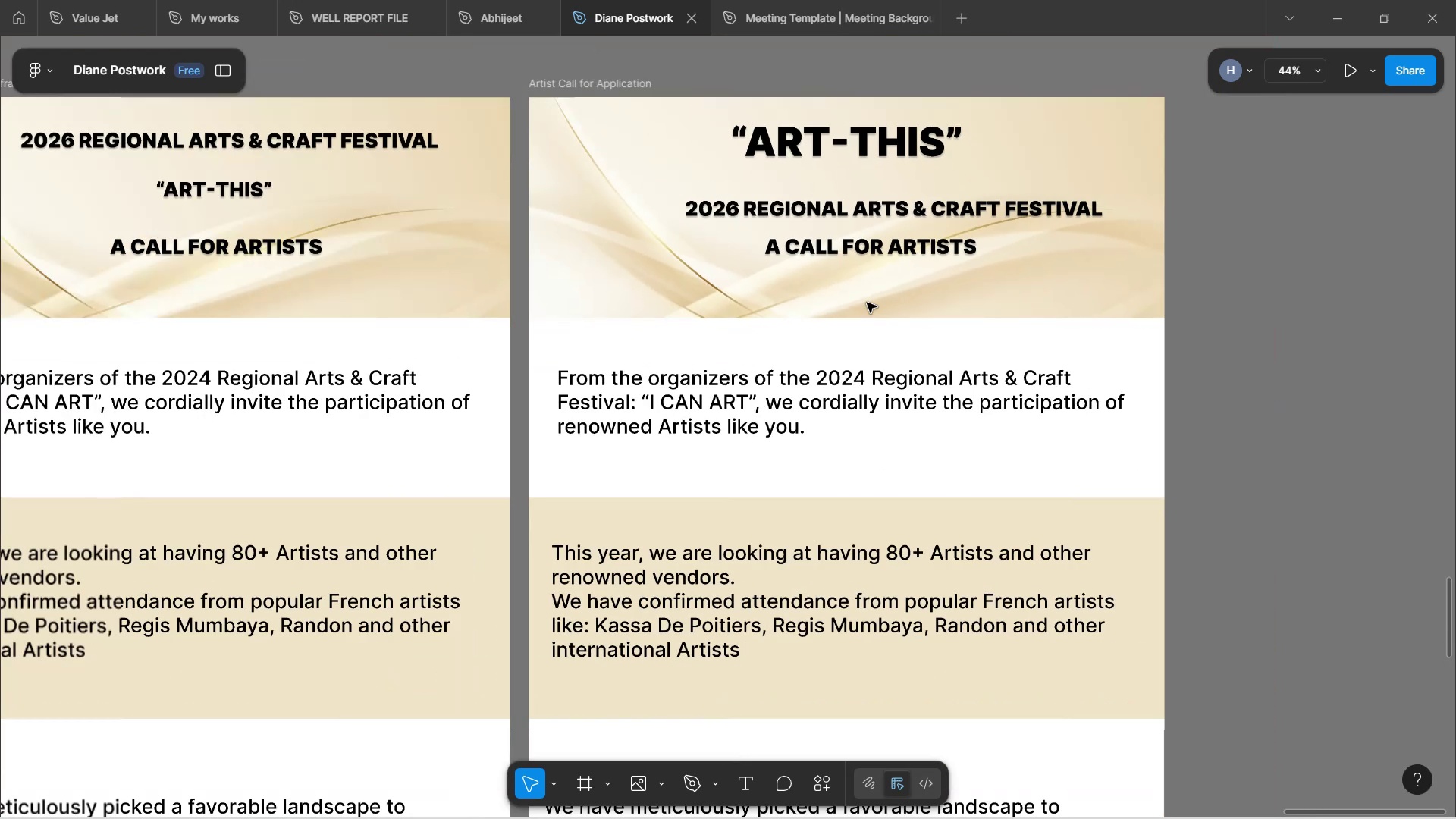 
scroll: coordinate [867, 335], scroll_direction: none, amount: 0.0
 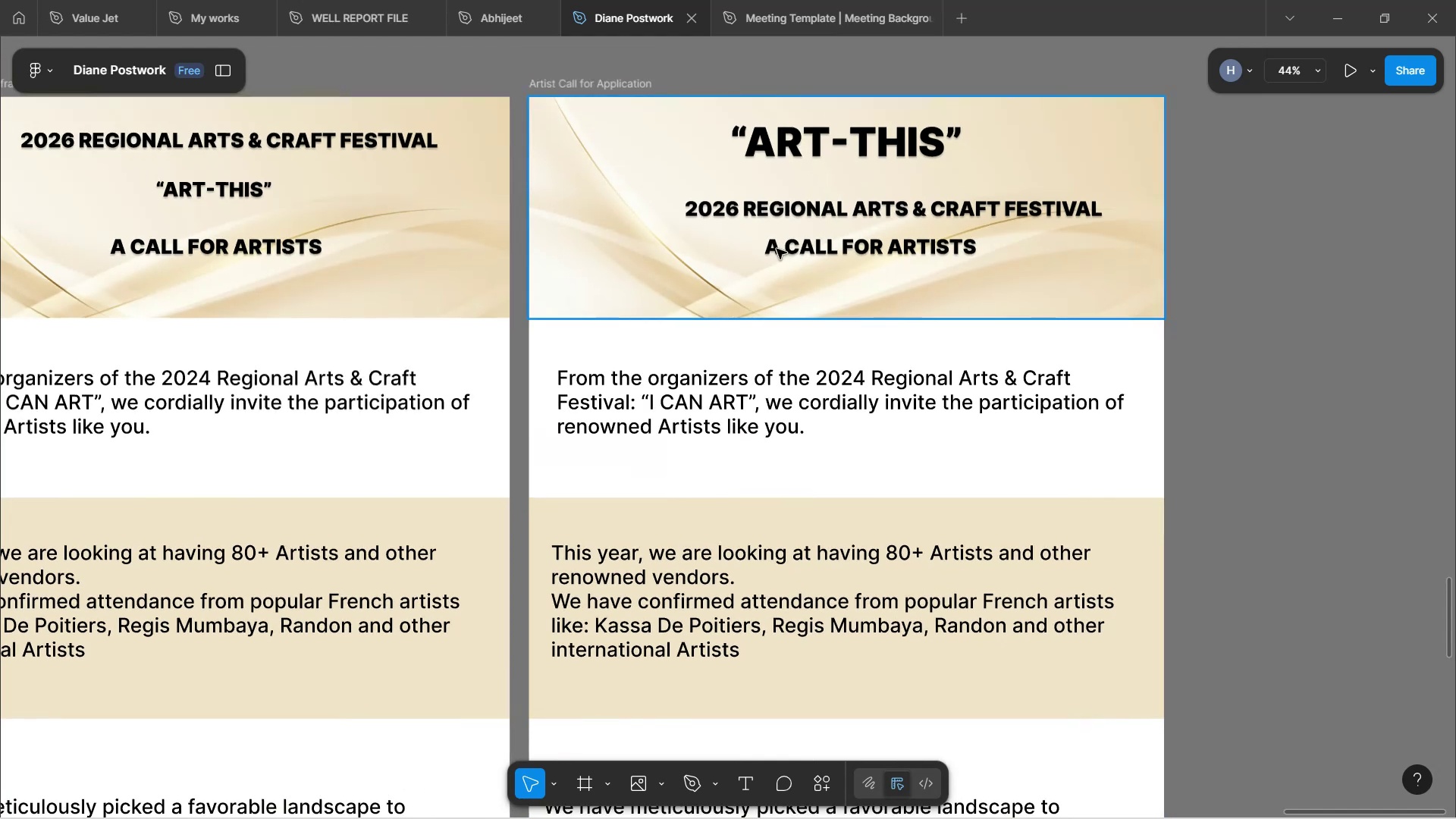 
left_click([871, 146])
 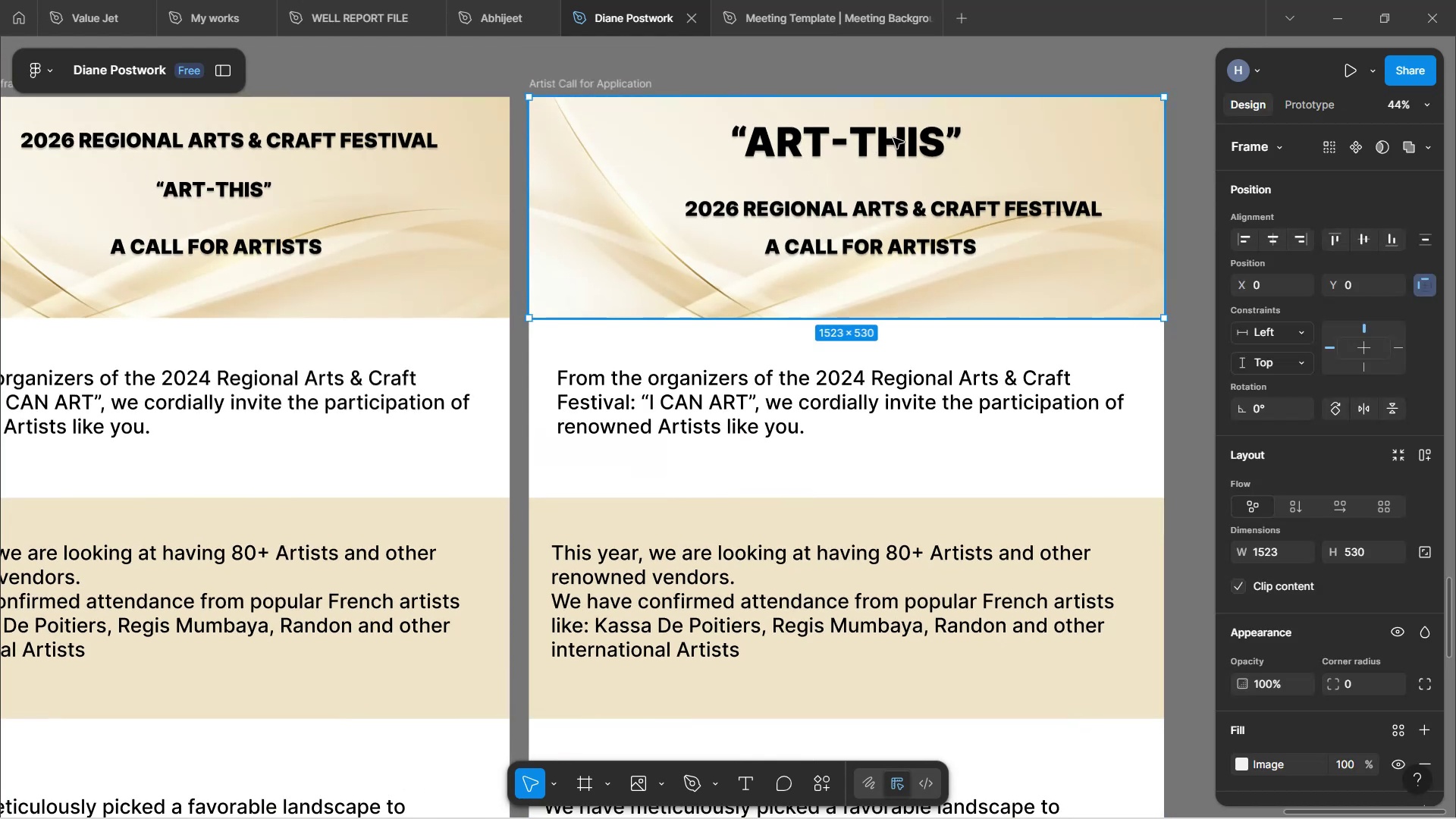 
double_click([893, 138])
 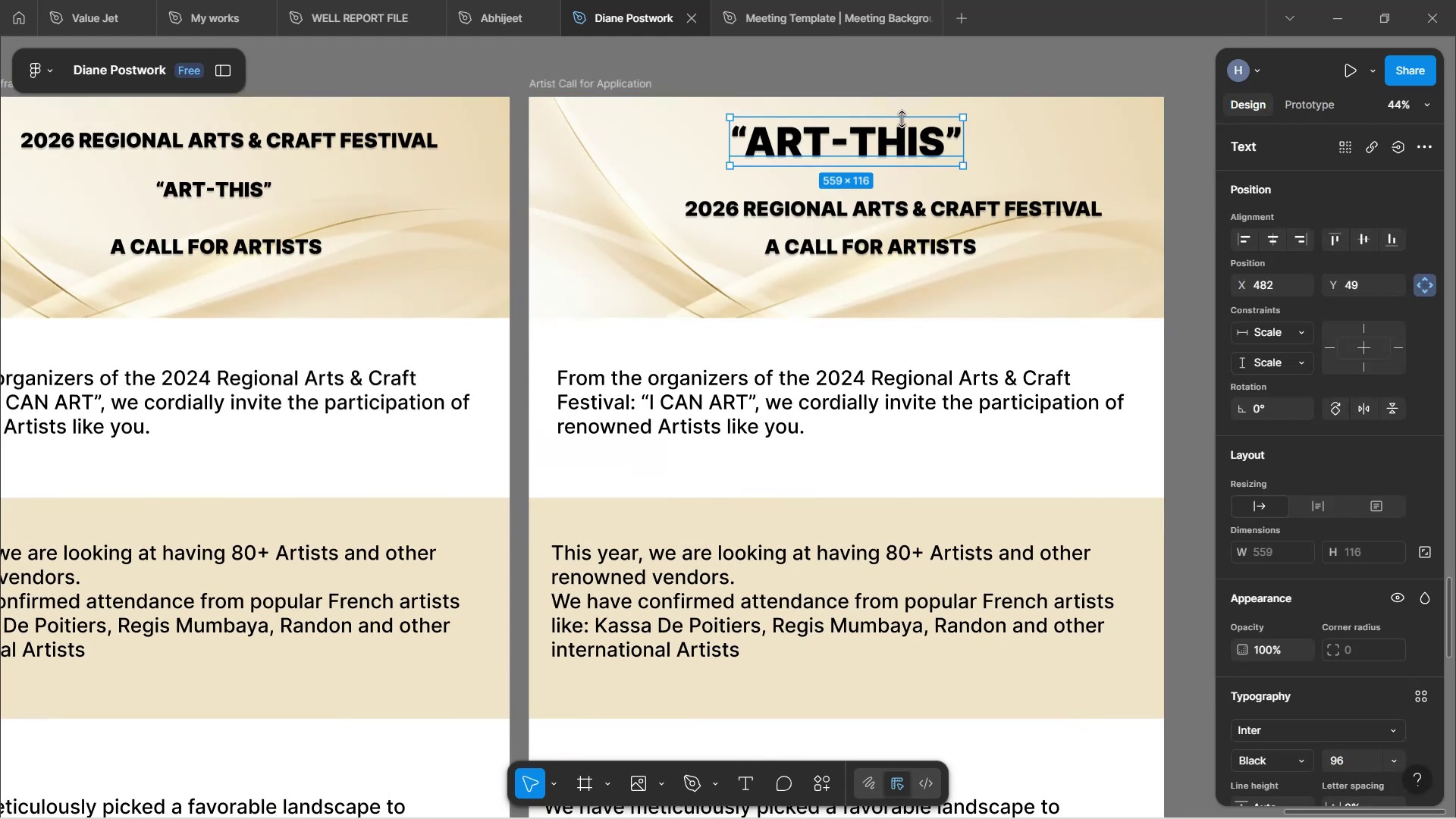 
wait(8.69)
 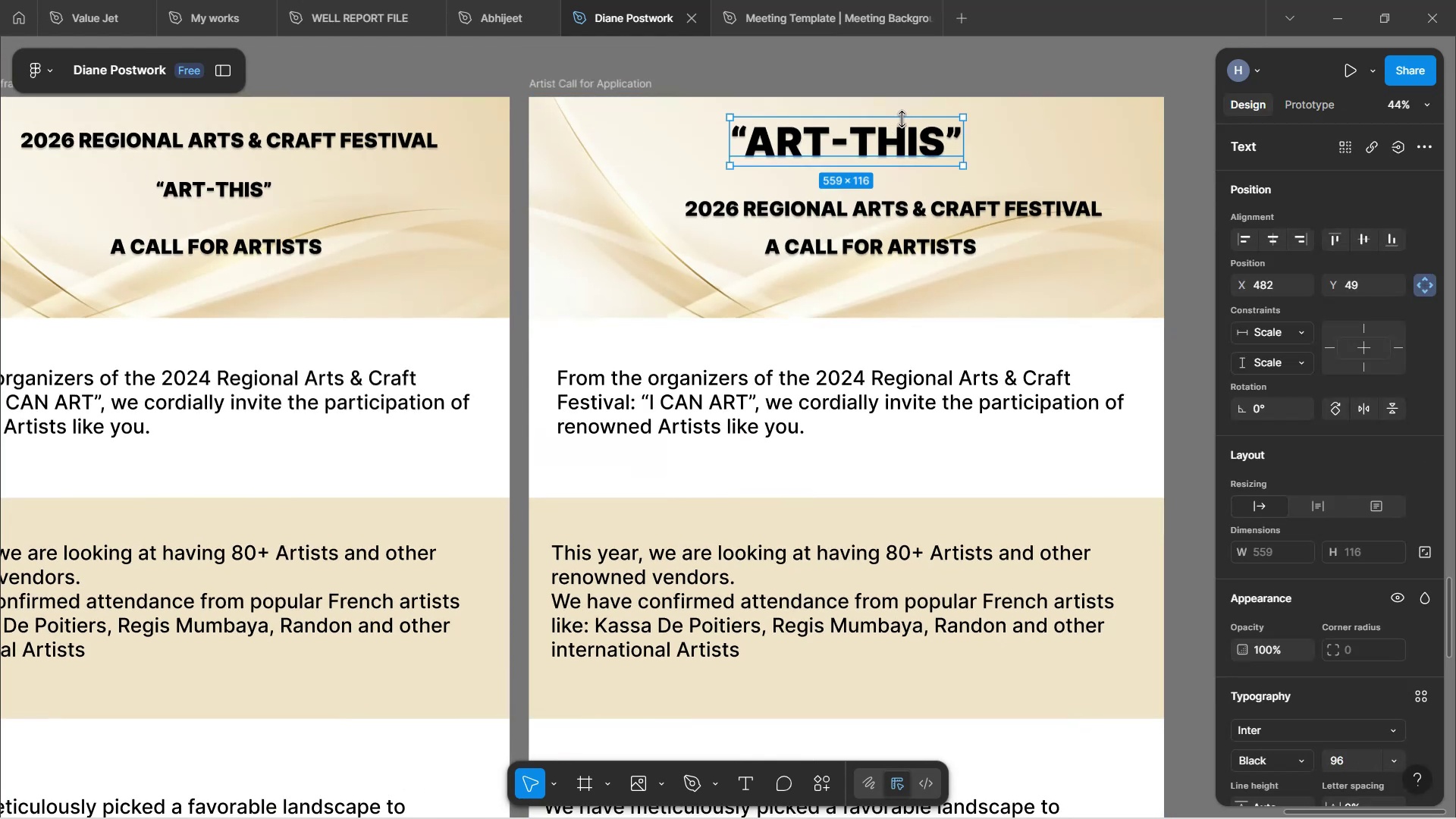 
scroll: coordinate [902, 174], scroll_direction: down, amount: 1.0
 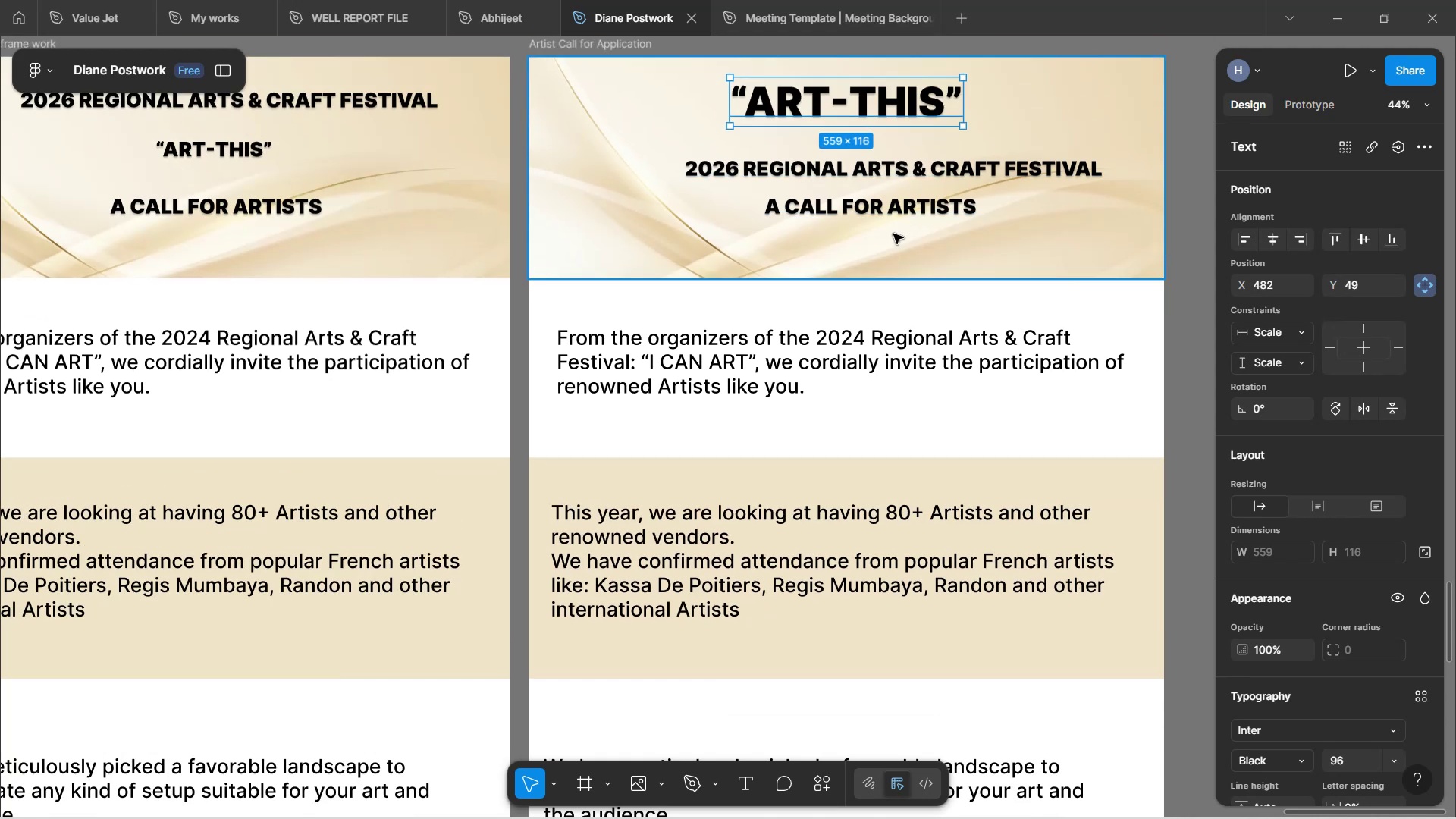 
scroll: coordinate [893, 234], scroll_direction: up, amount: 1.0
 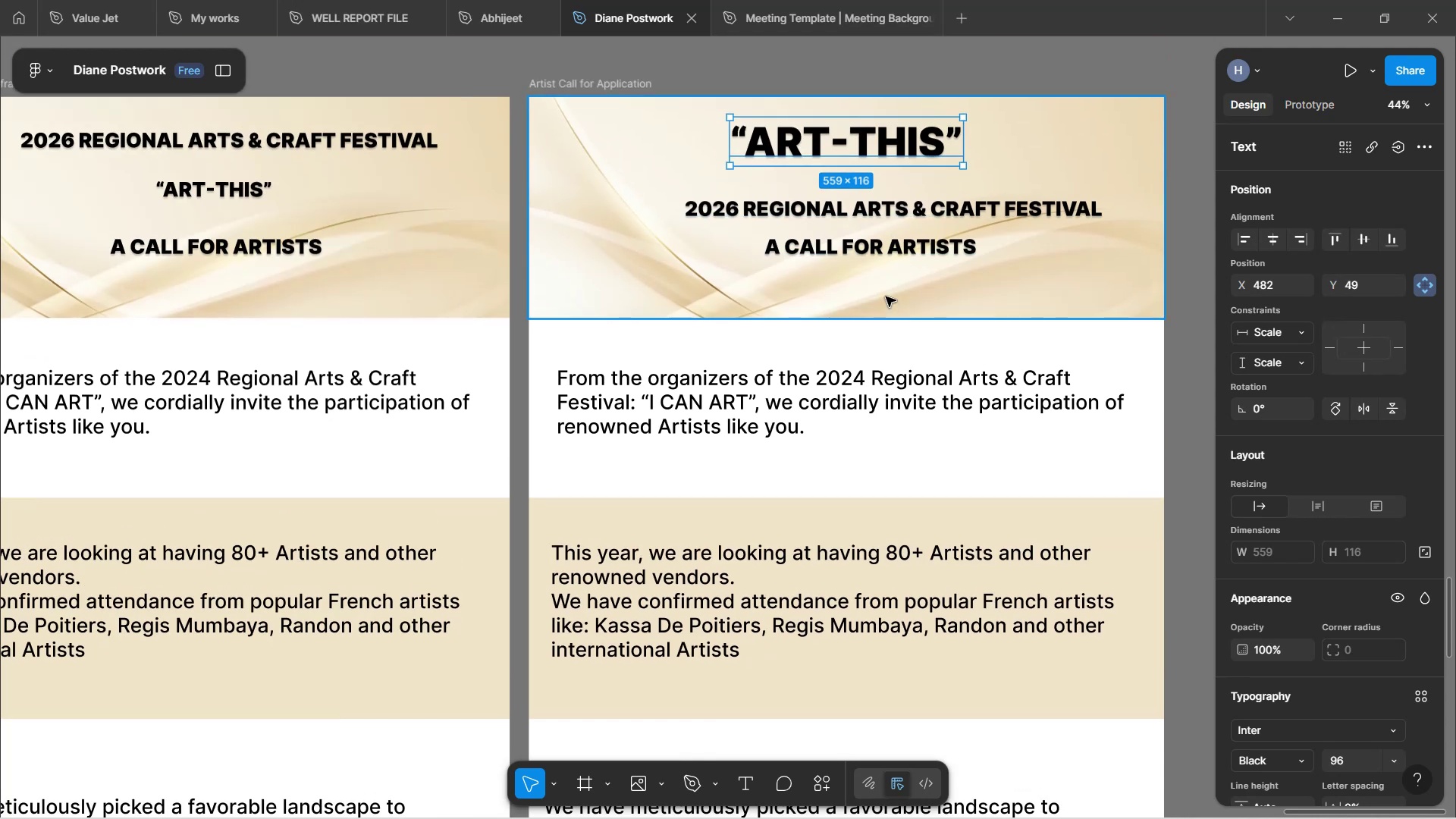 
wait(10.56)
 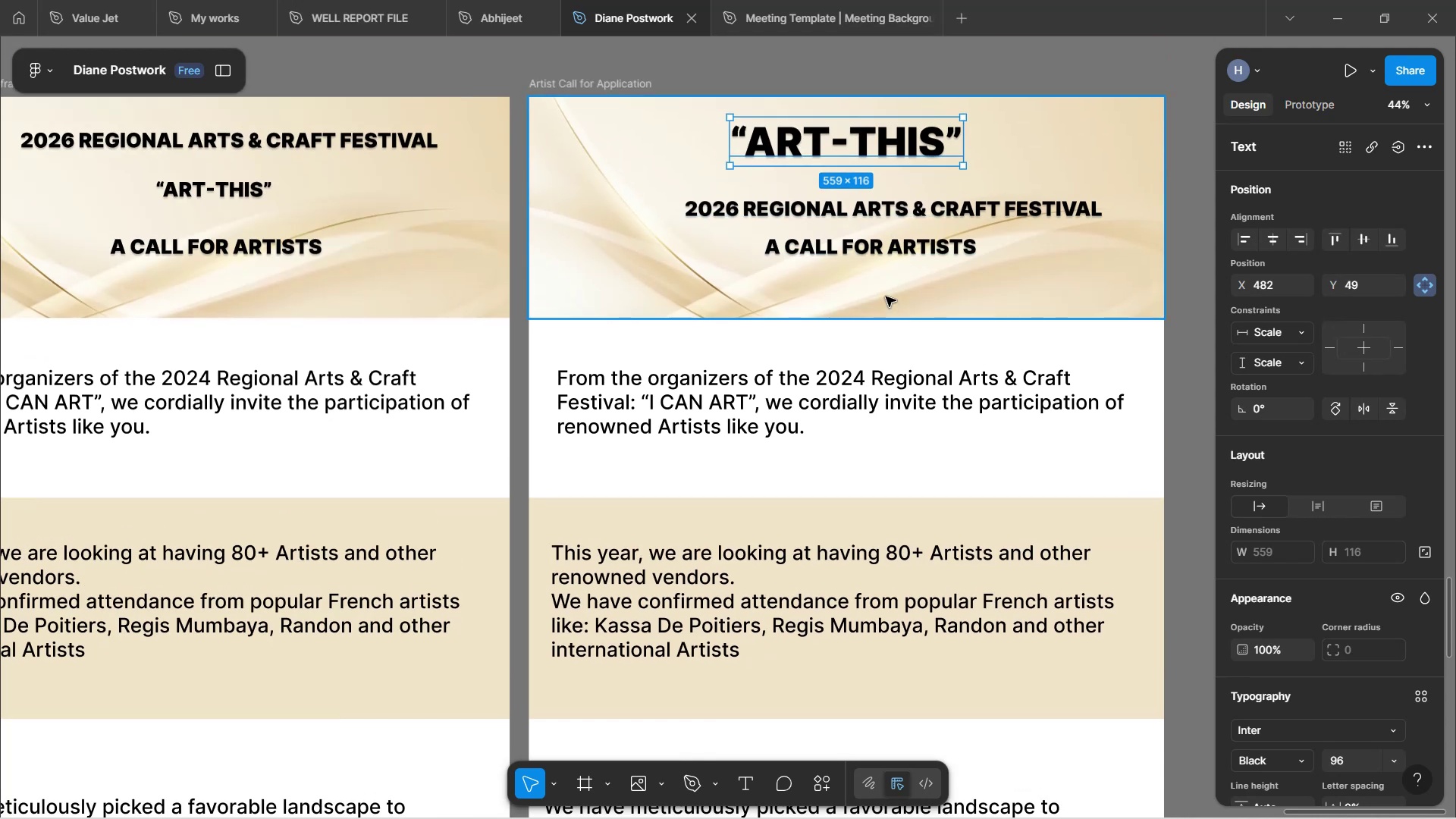 
left_click([831, 248])
 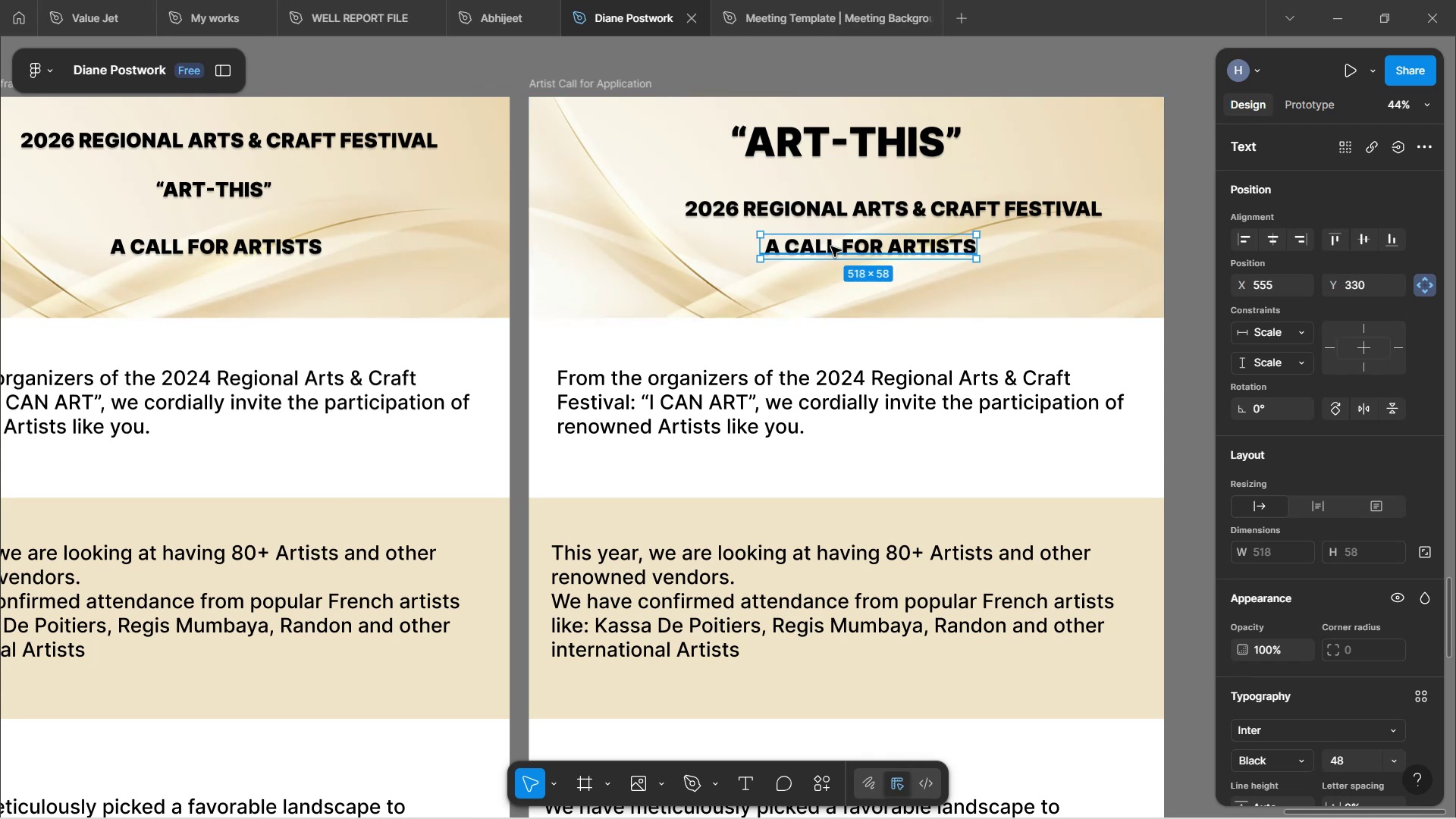 
hold_key(key=ControlLeft, duration=1.53)
scroll: coordinate [787, 306], scroll_direction: down, amount: 3.0
 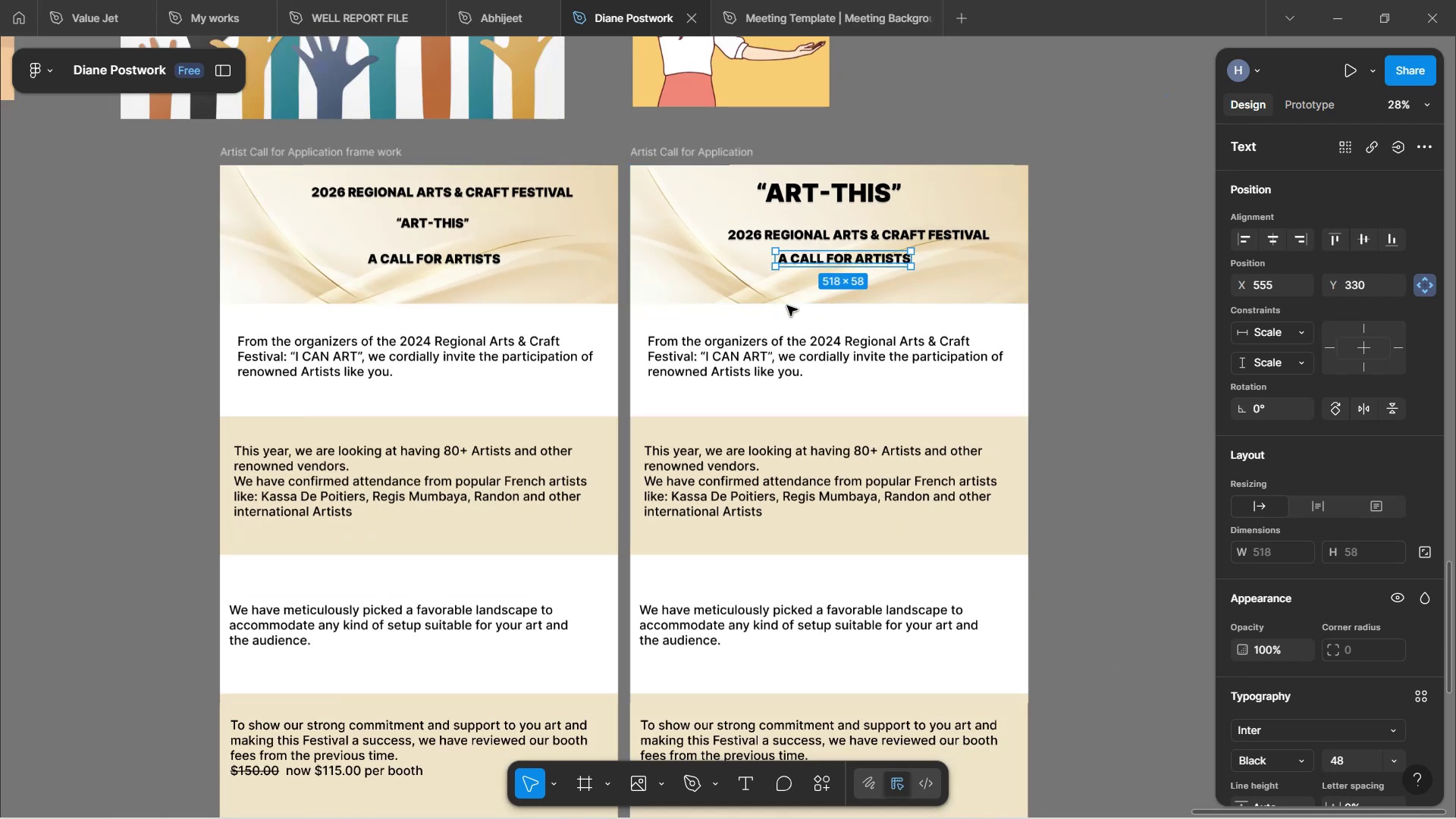 
hold_key(key=ControlLeft, duration=1.51)
scroll: coordinate [795, 289], scroll_direction: down, amount: 1.0
 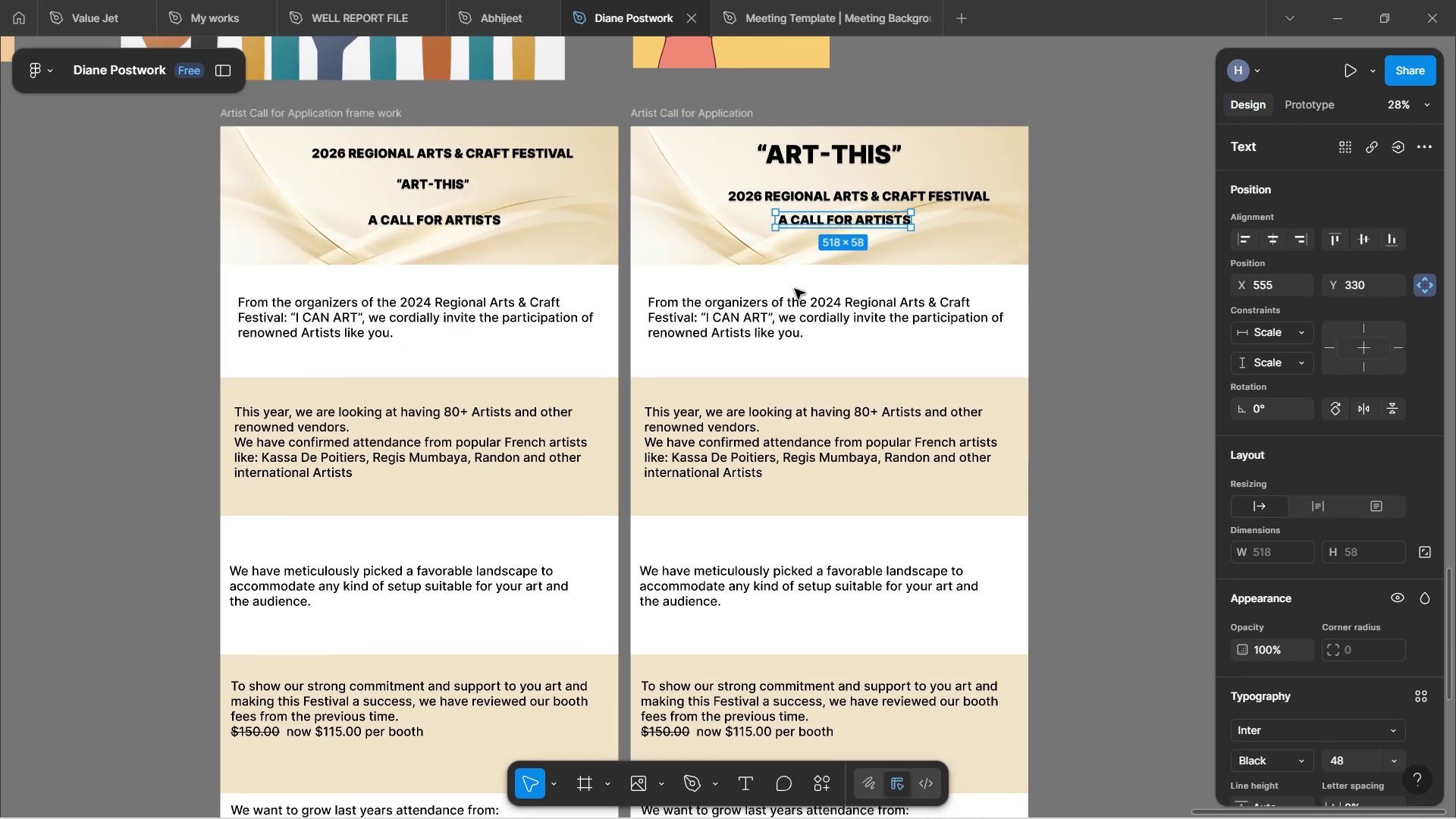 
scroll: coordinate [795, 290], scroll_direction: up, amount: 3.0
 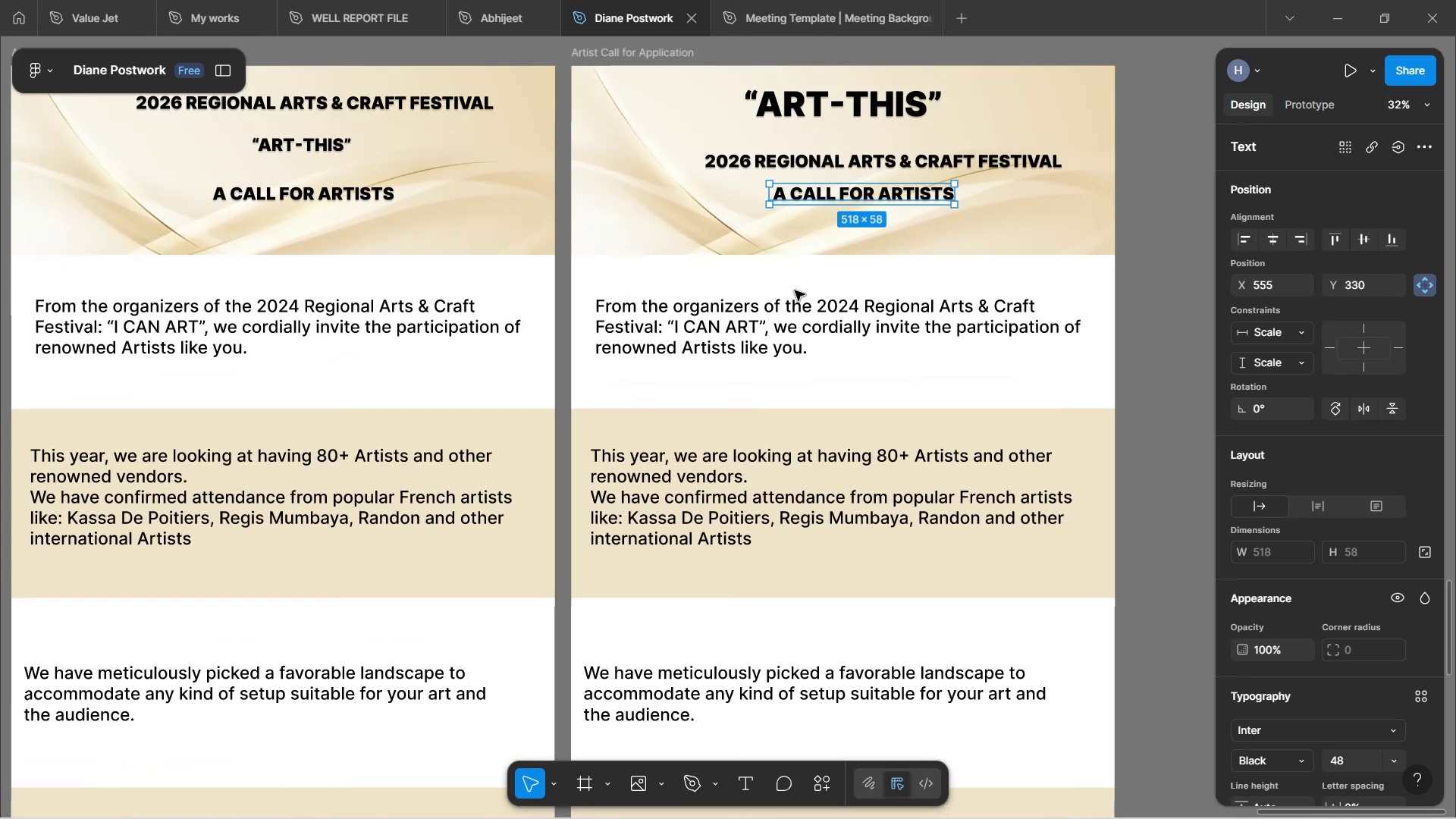 
key(Control+ControlLeft)
 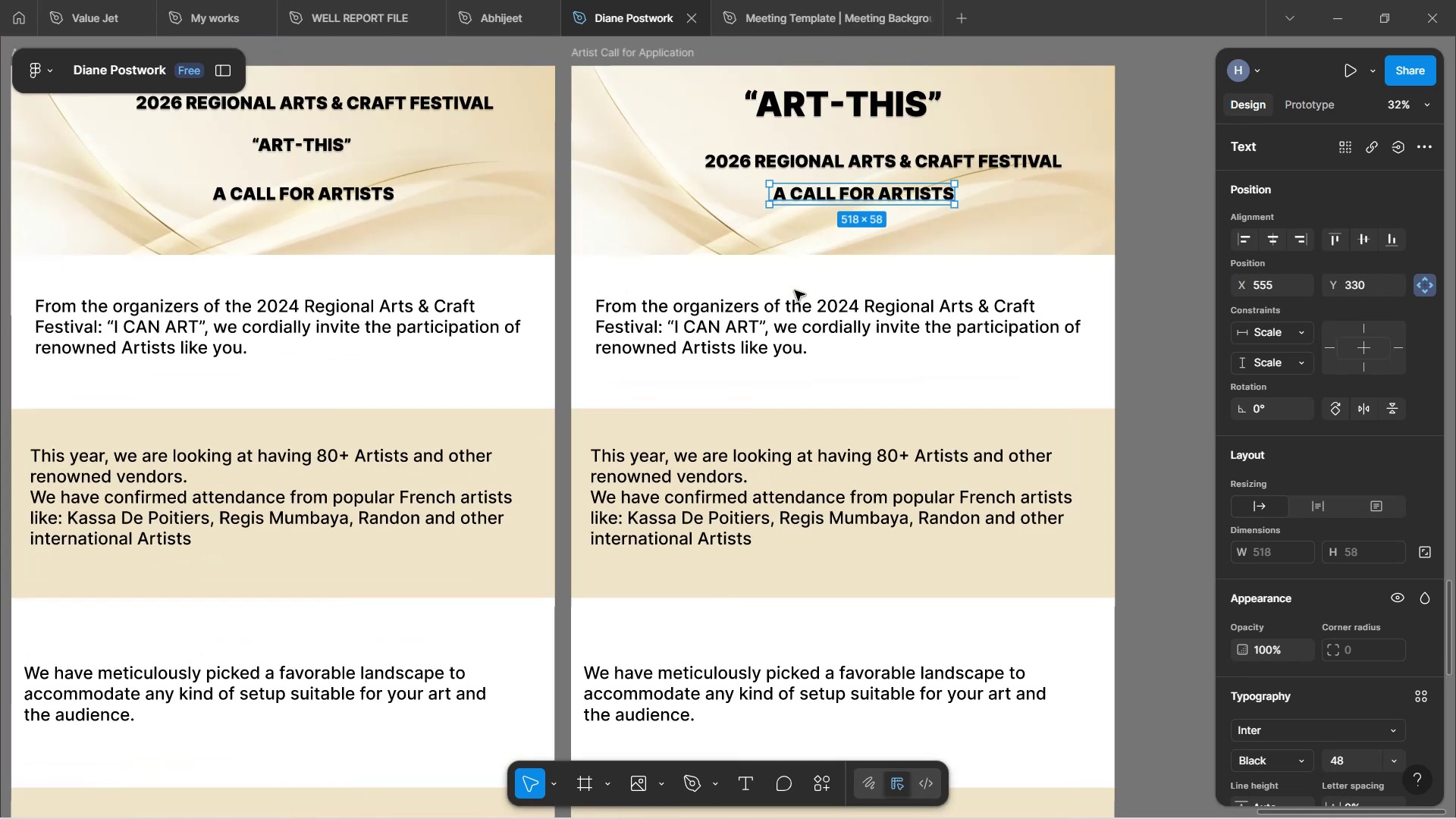 
scroll: coordinate [839, 276], scroll_direction: up, amount: 2.0
 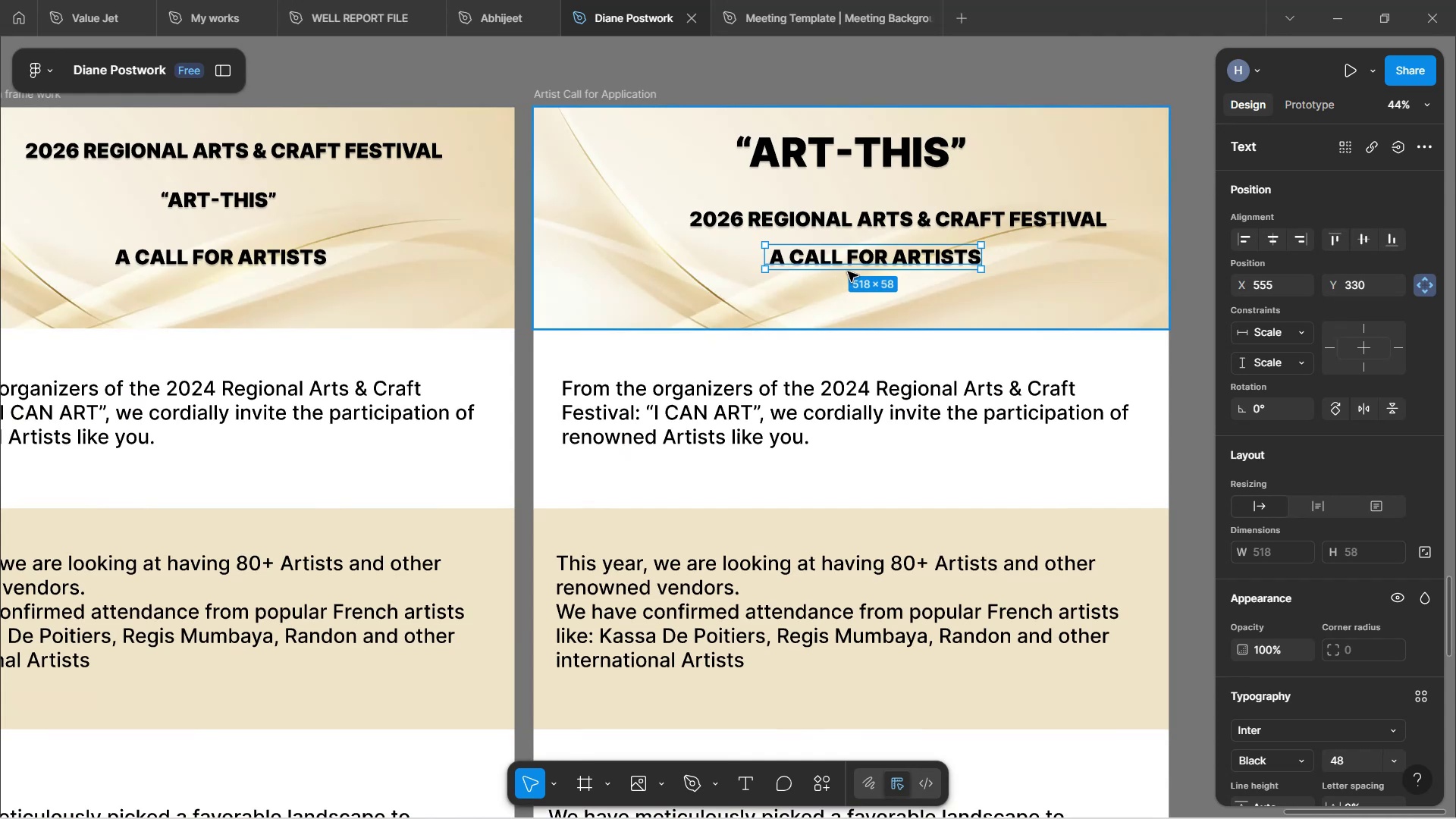 
left_click([858, 218])
 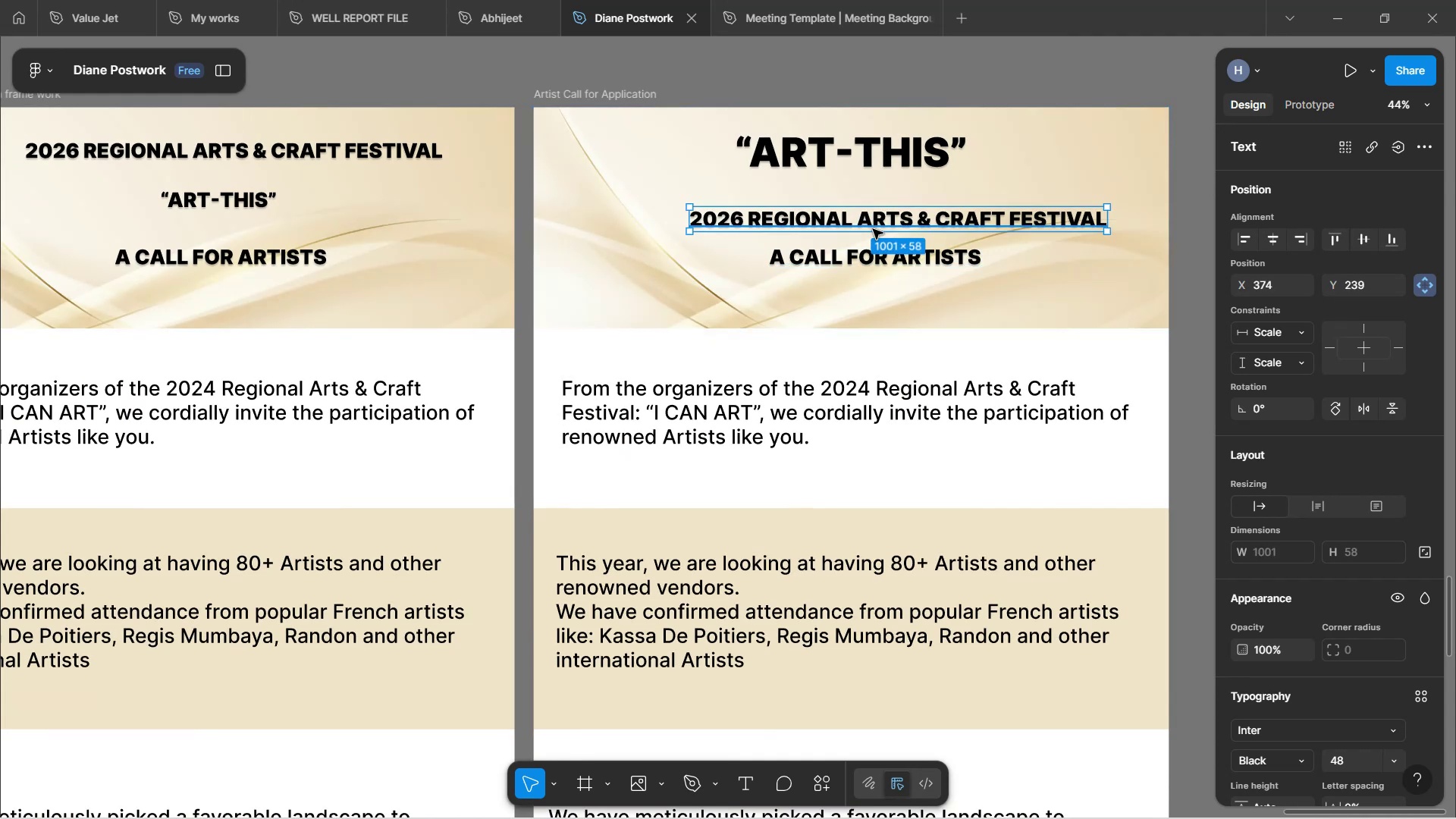 
left_click_drag(start_coordinate=[879, 220], to_coordinate=[930, 218])
 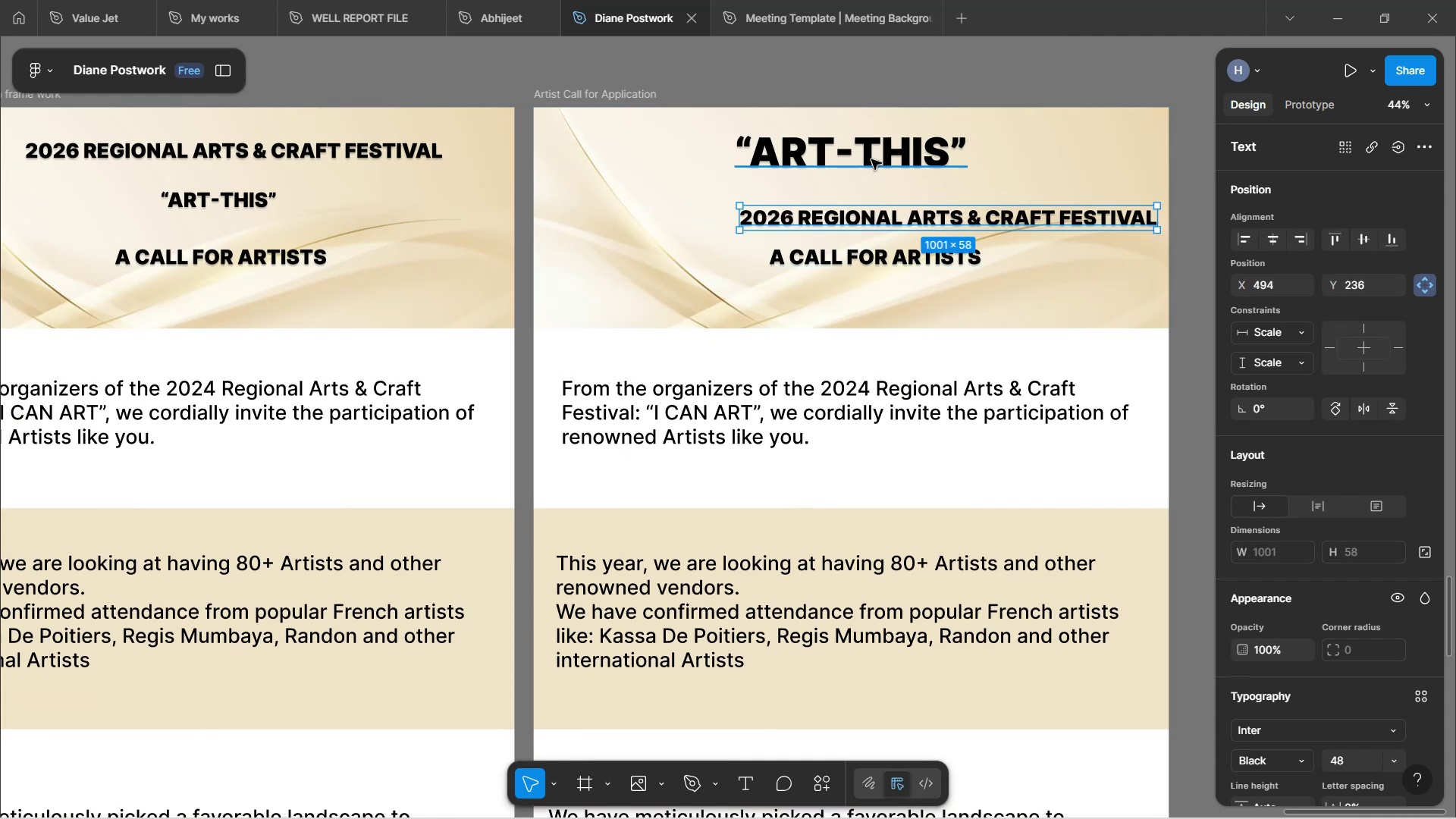 
left_click([872, 157])
 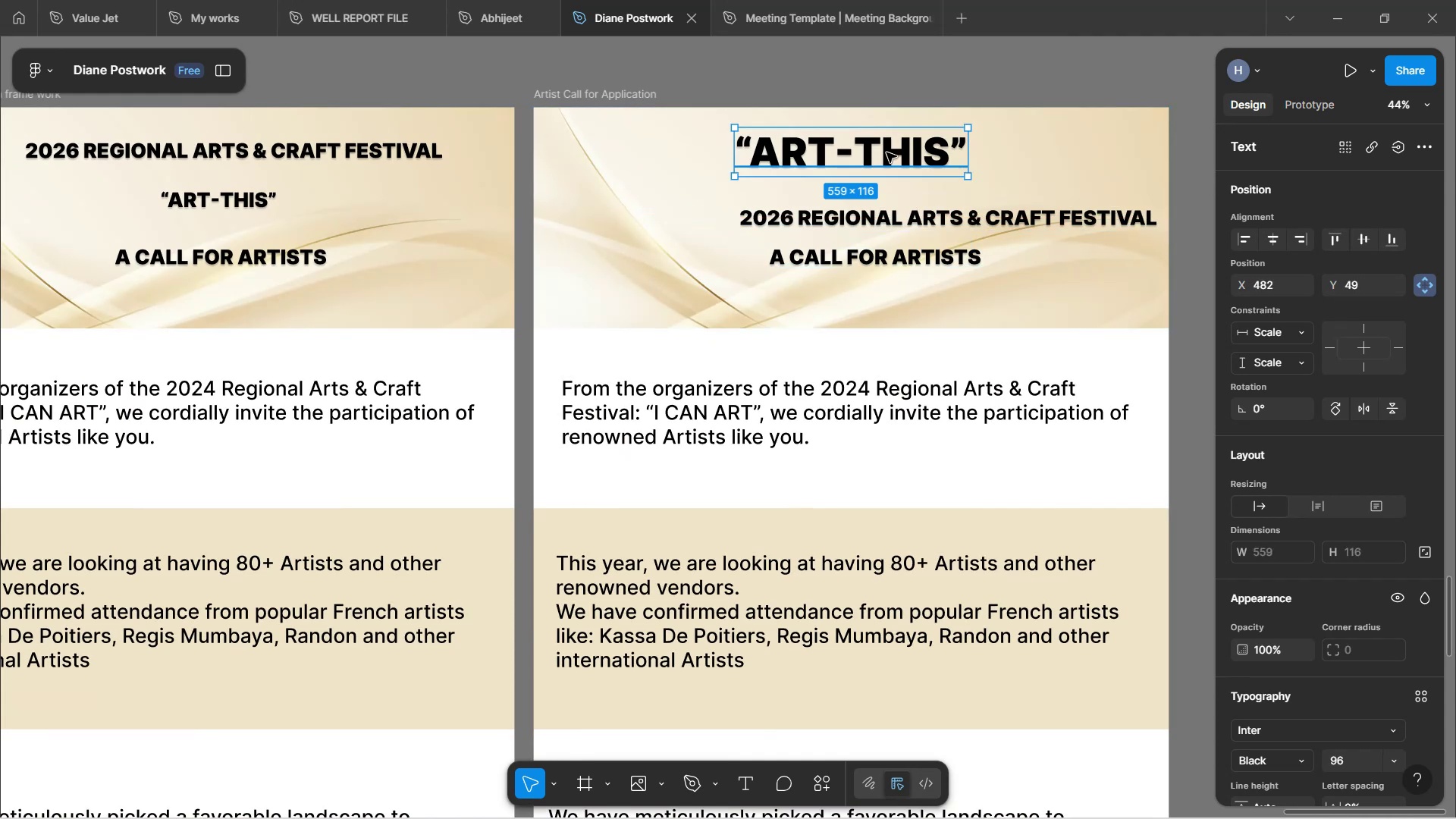 
left_click_drag(start_coordinate=[886, 152], to_coordinate=[953, 153])
 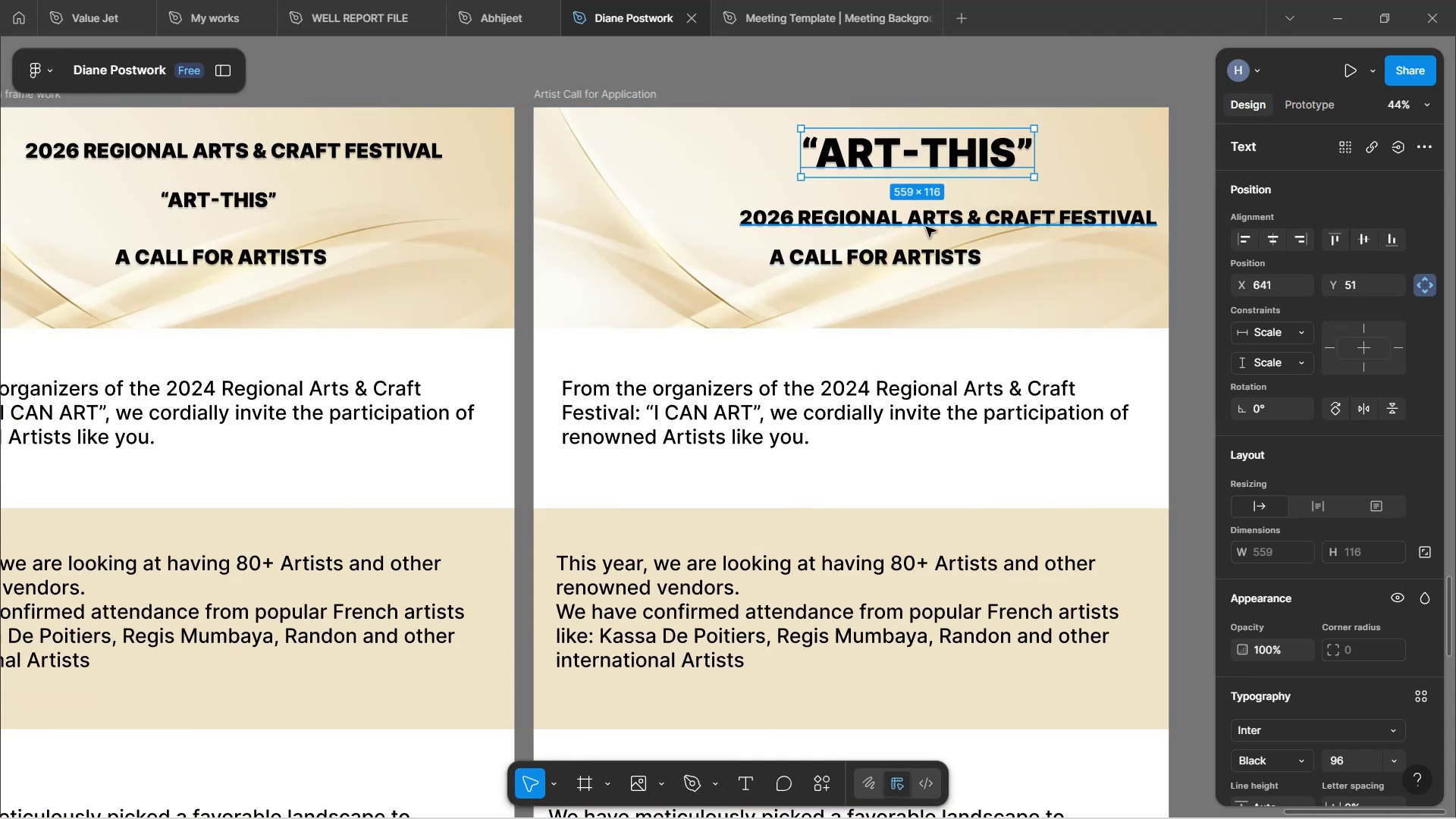 
left_click([926, 221])
 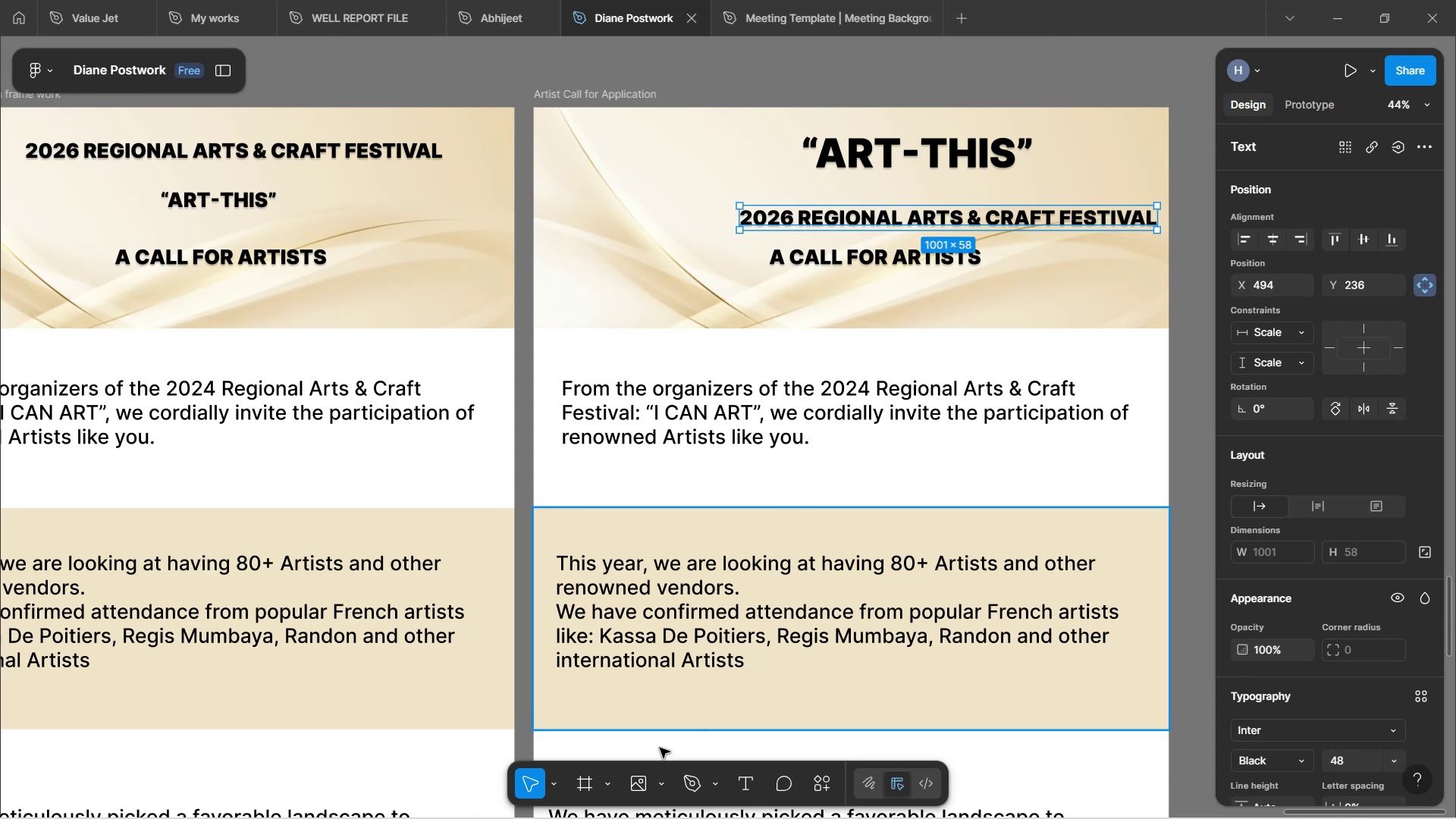 
left_click([661, 783])
 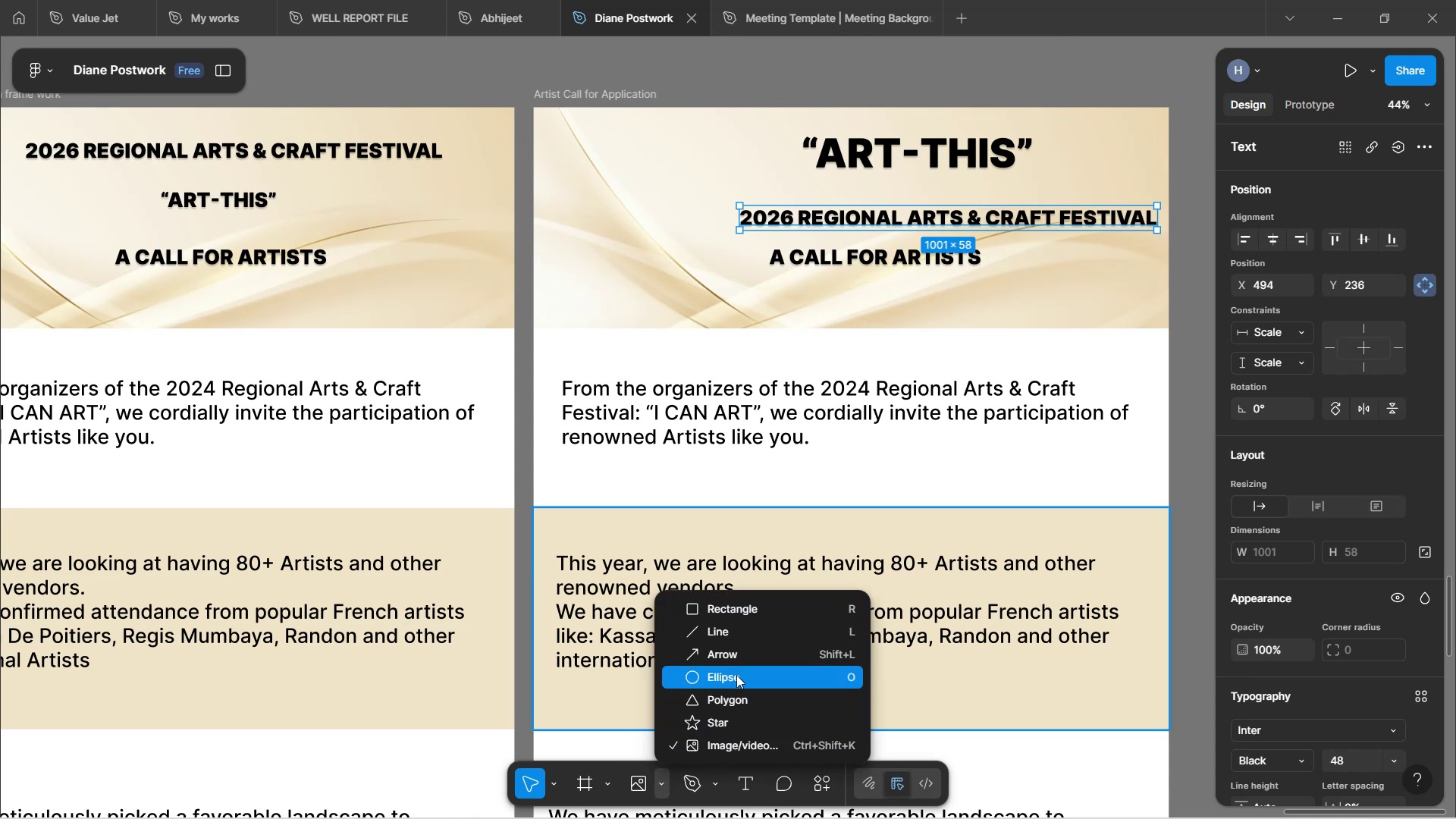 
left_click([736, 675])
 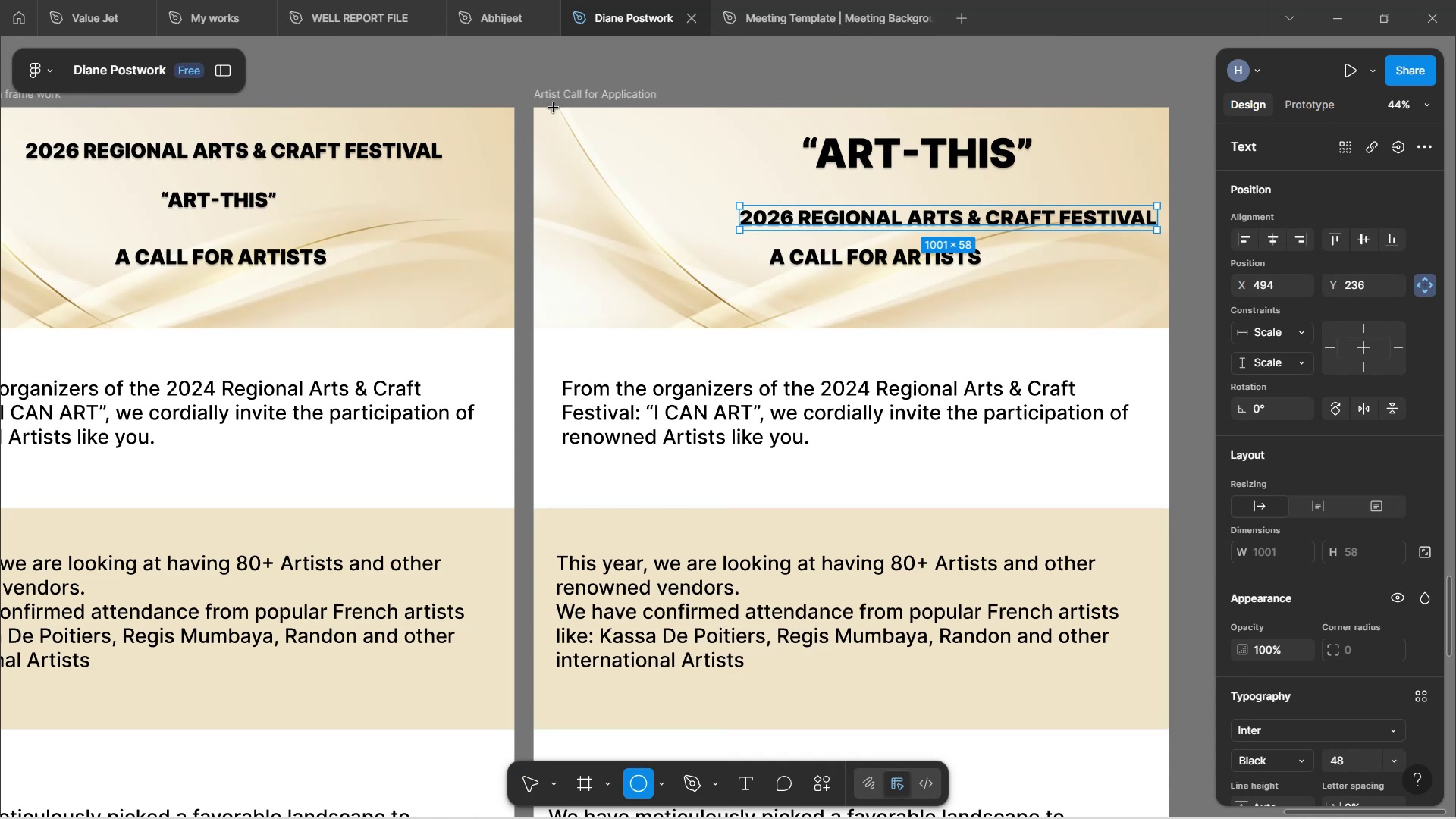 
left_click_drag(start_coordinate=[572, 130], to_coordinate=[738, 290])
 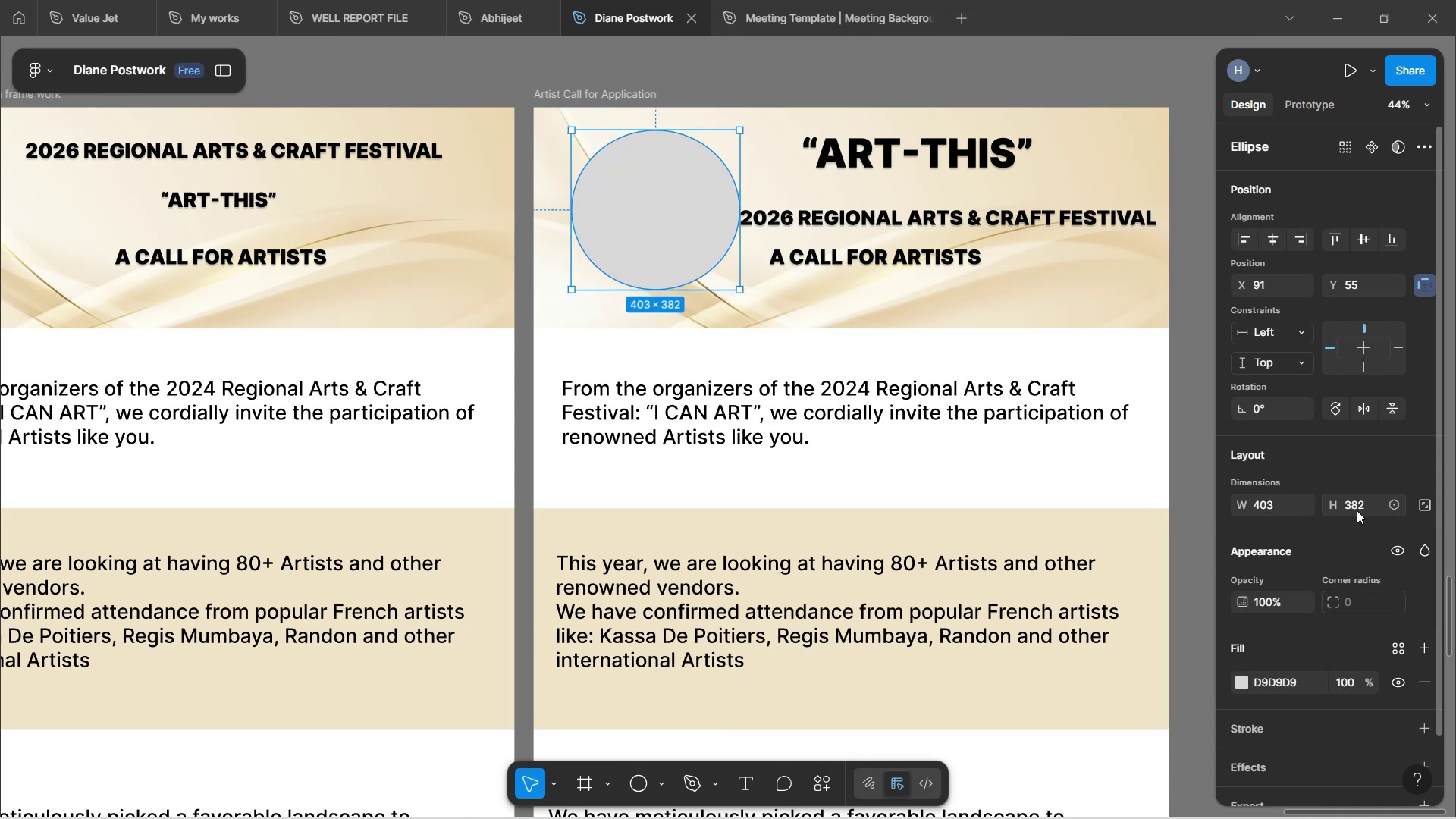 
left_click([1272, 504])
 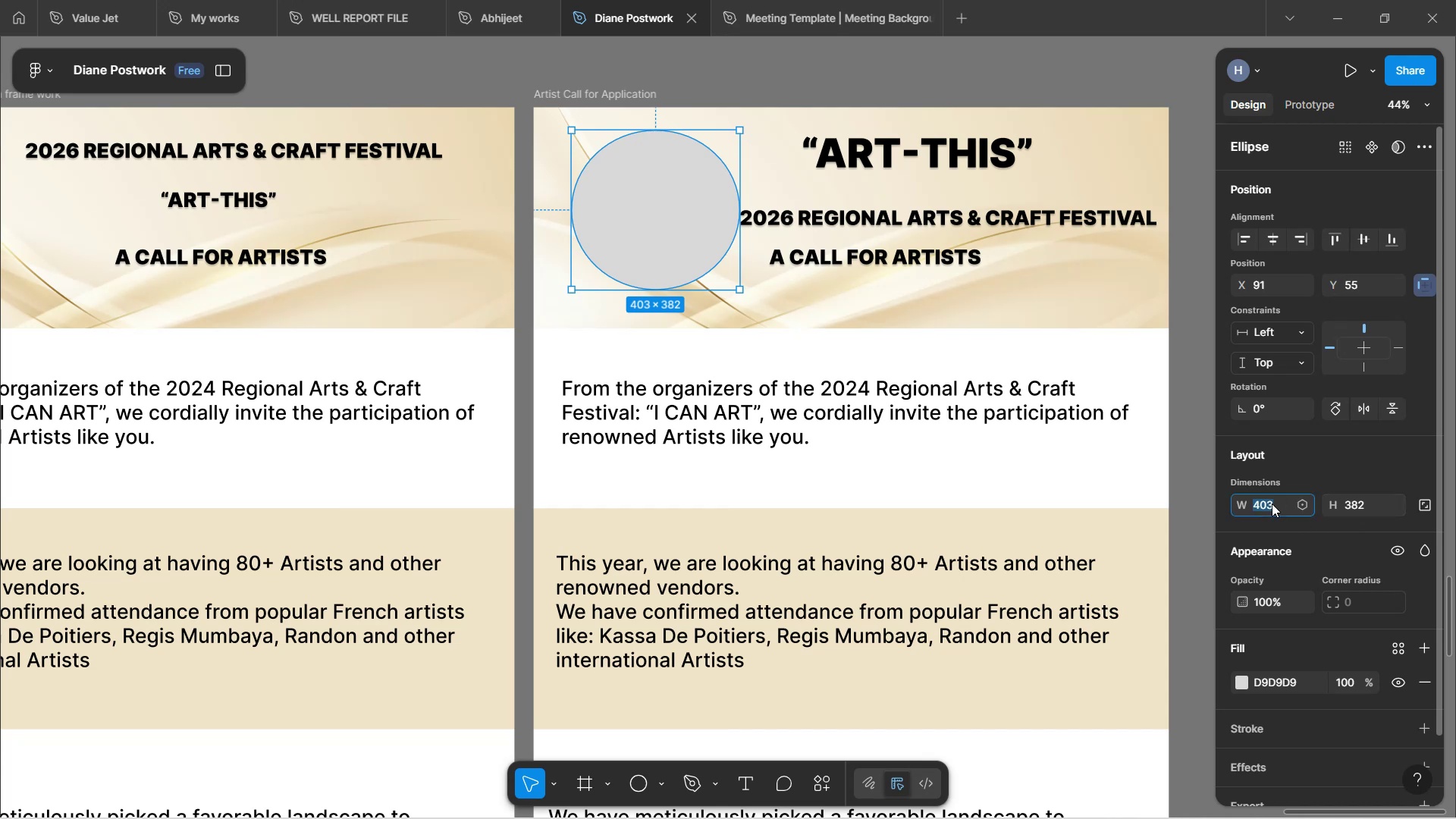 
type(5)
key(Backspace)
type(382)
 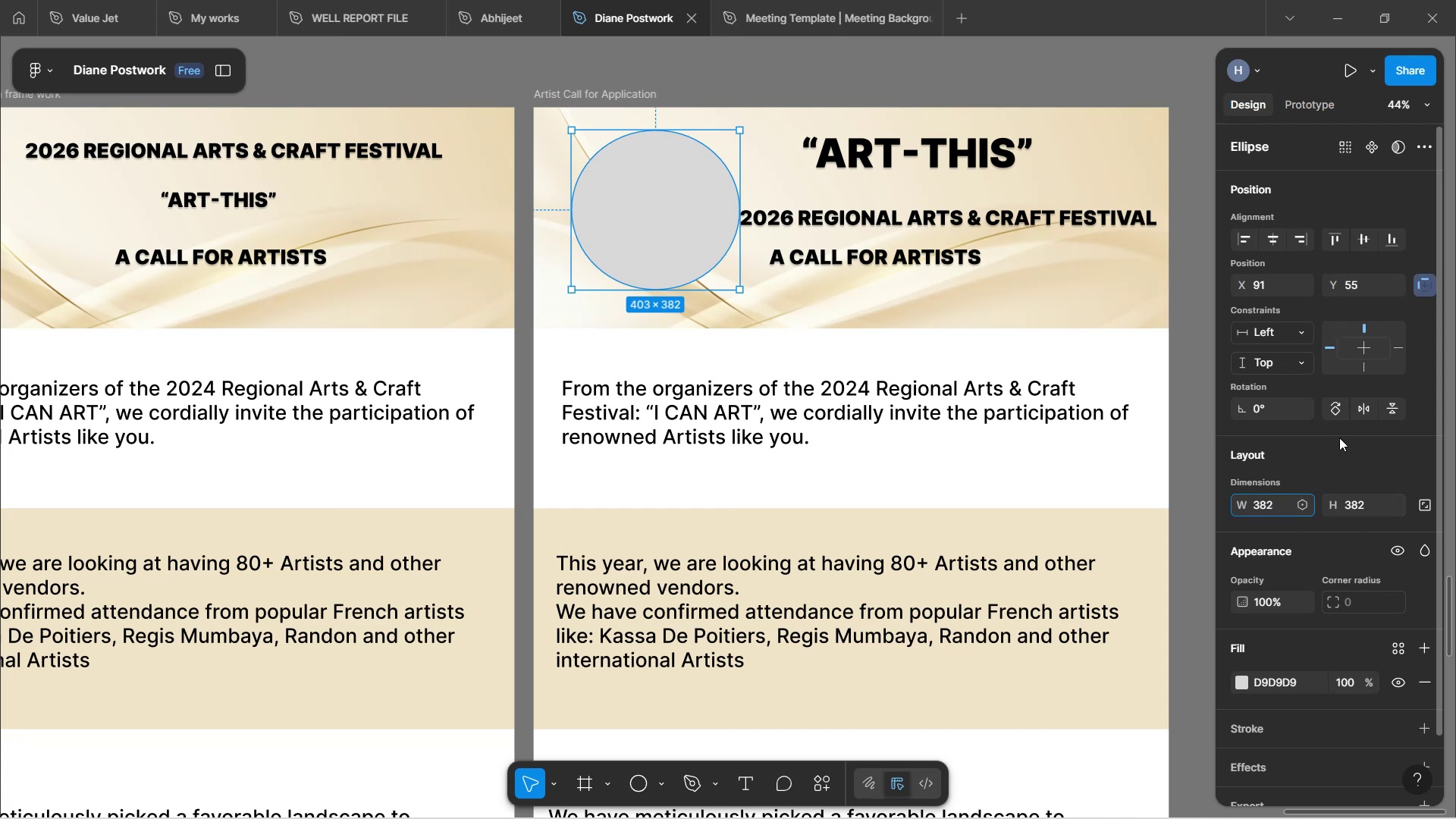 
left_click([1359, 463])
 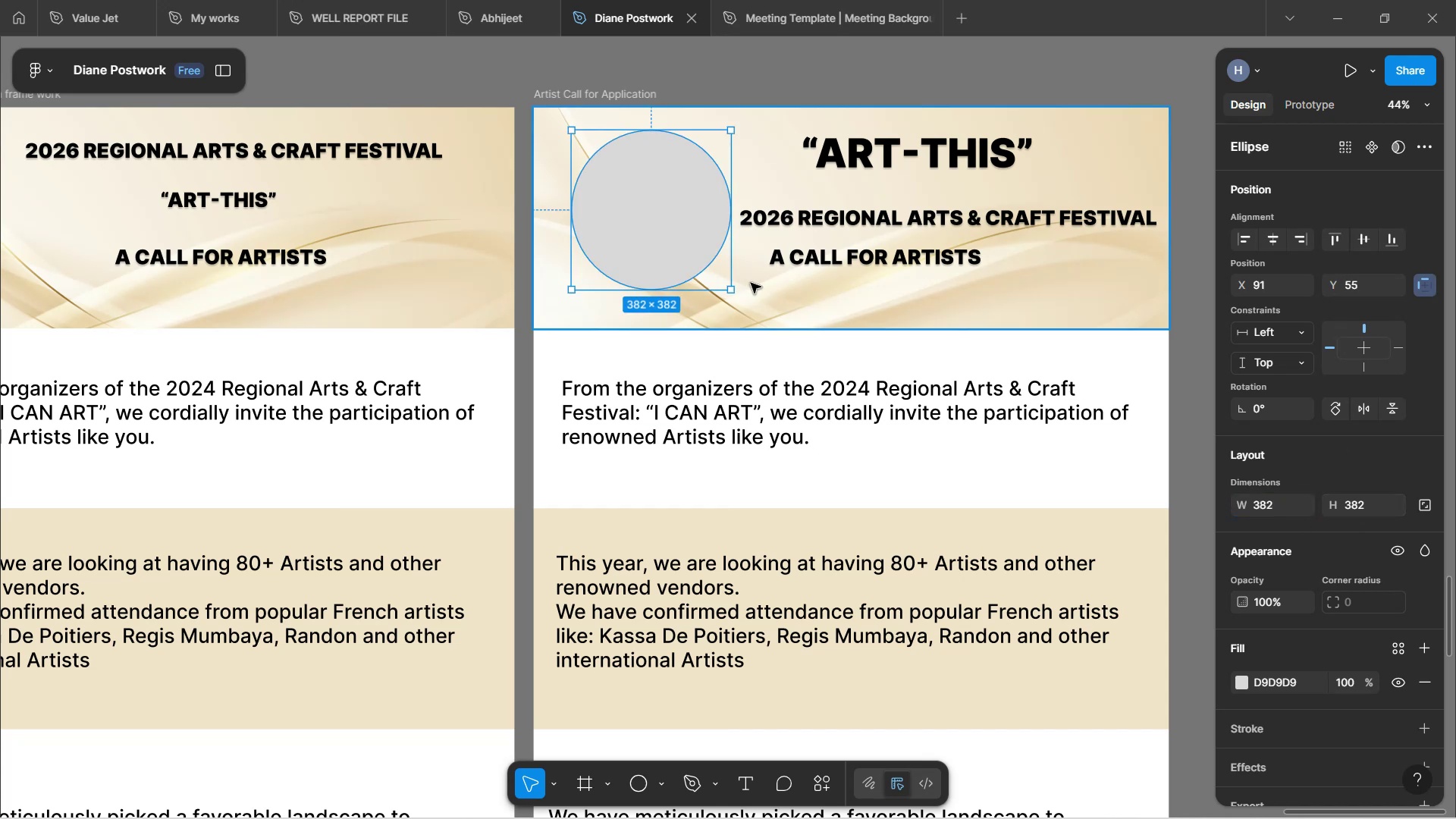 
left_click_drag(start_coordinate=[678, 244], to_coordinate=[610, 206])
 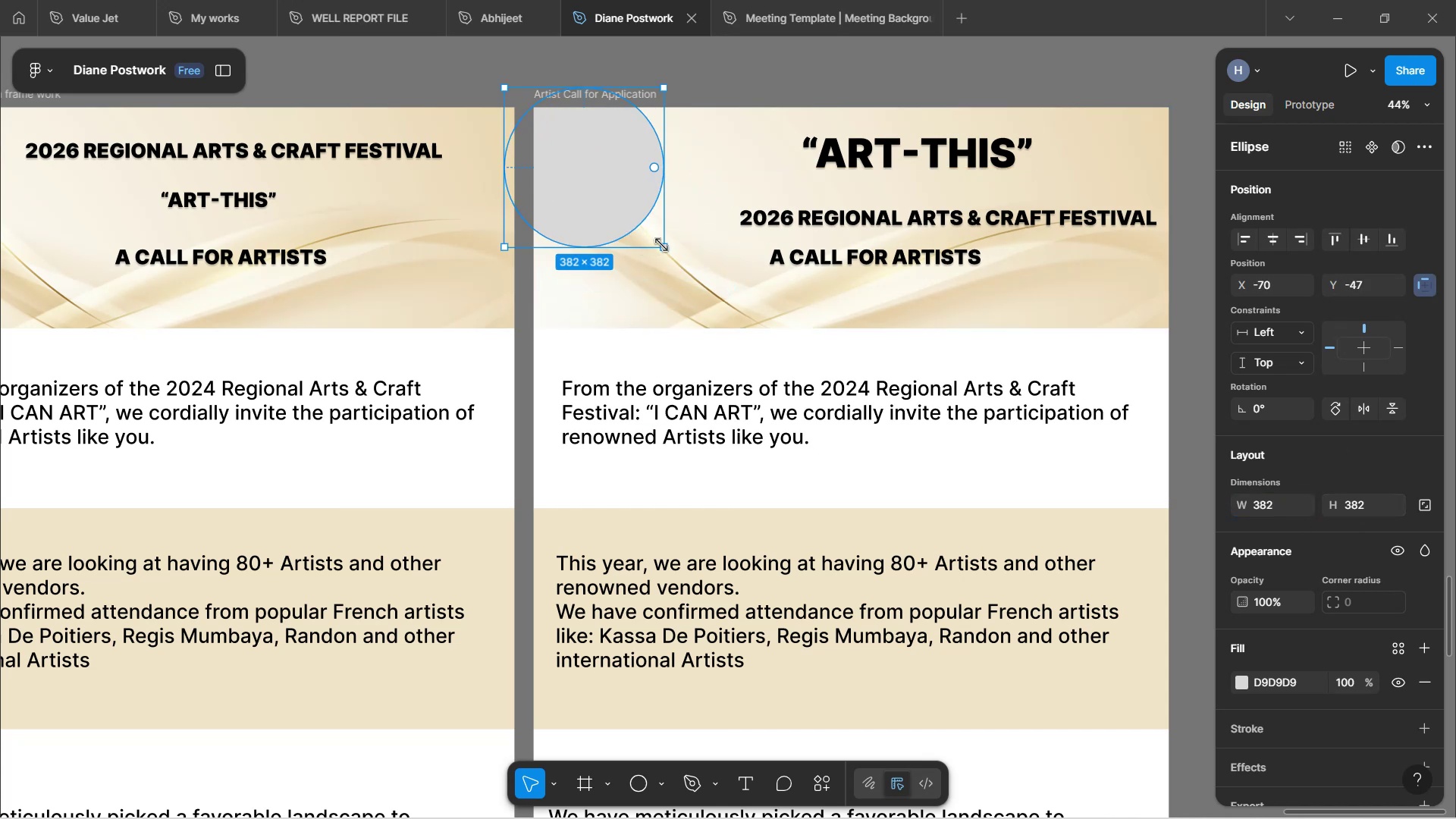 
left_click_drag(start_coordinate=[664, 249], to_coordinate=[714, 329])
 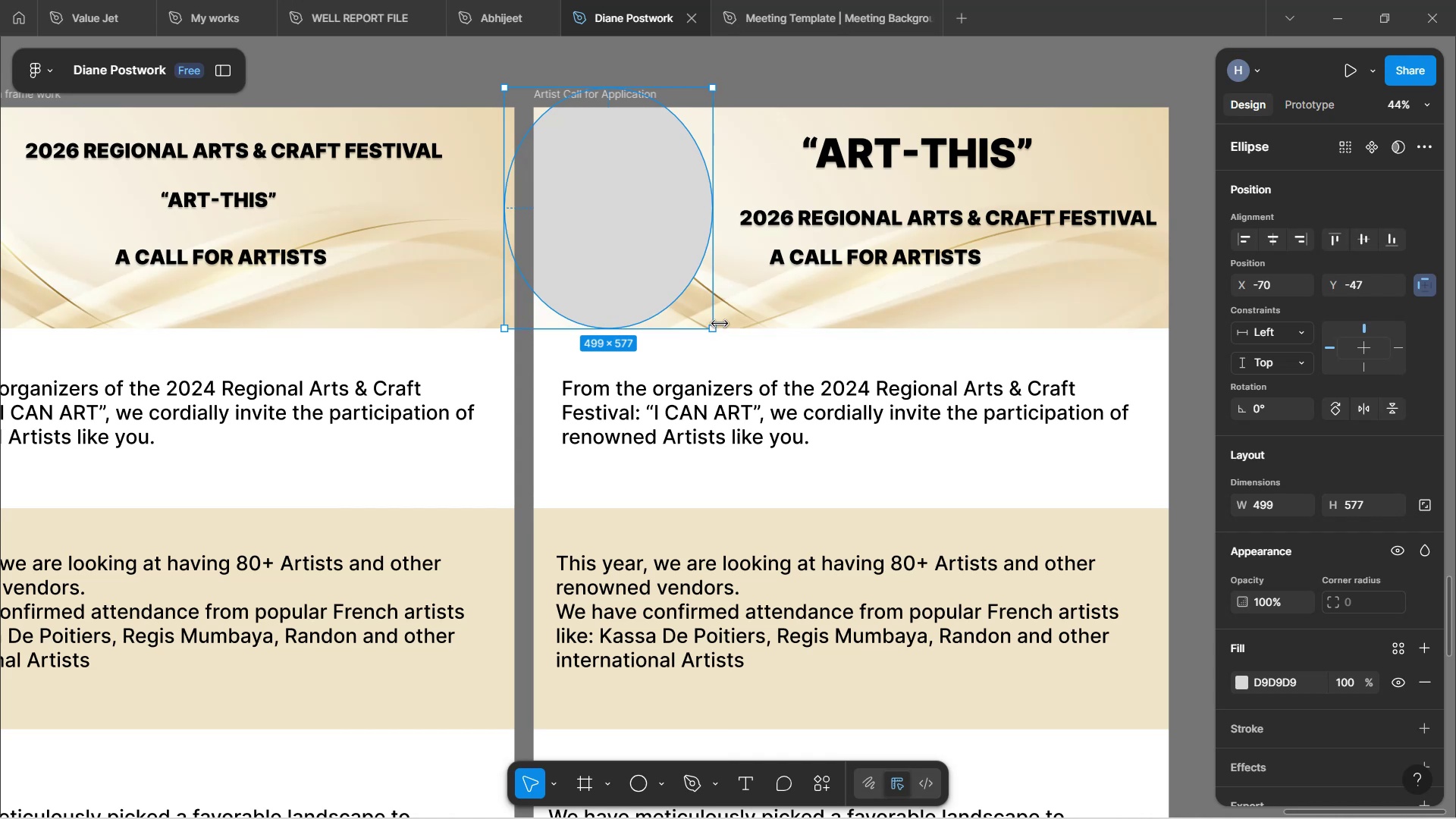 
key(Control+Z)
 